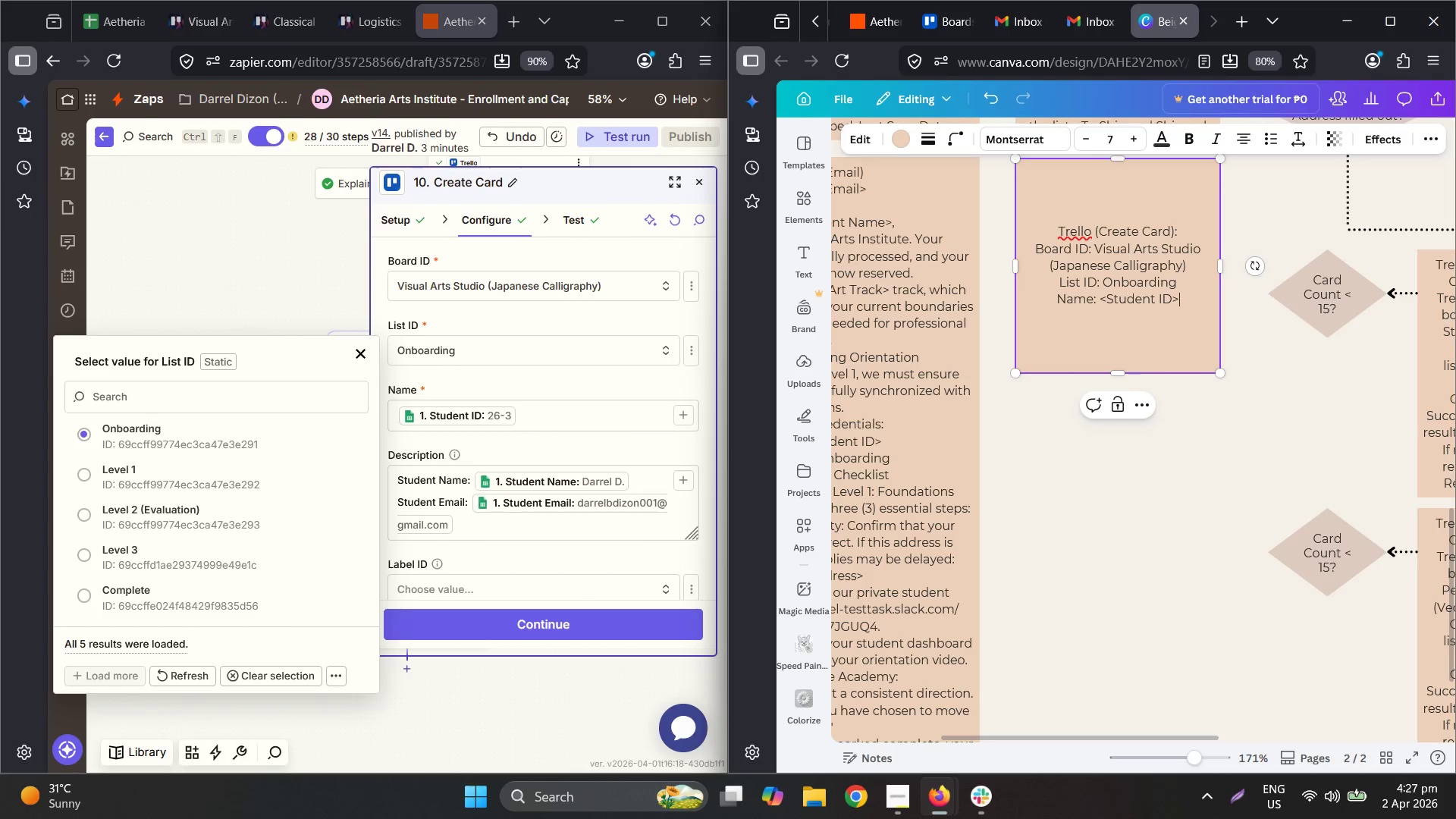 
key(Enter)
 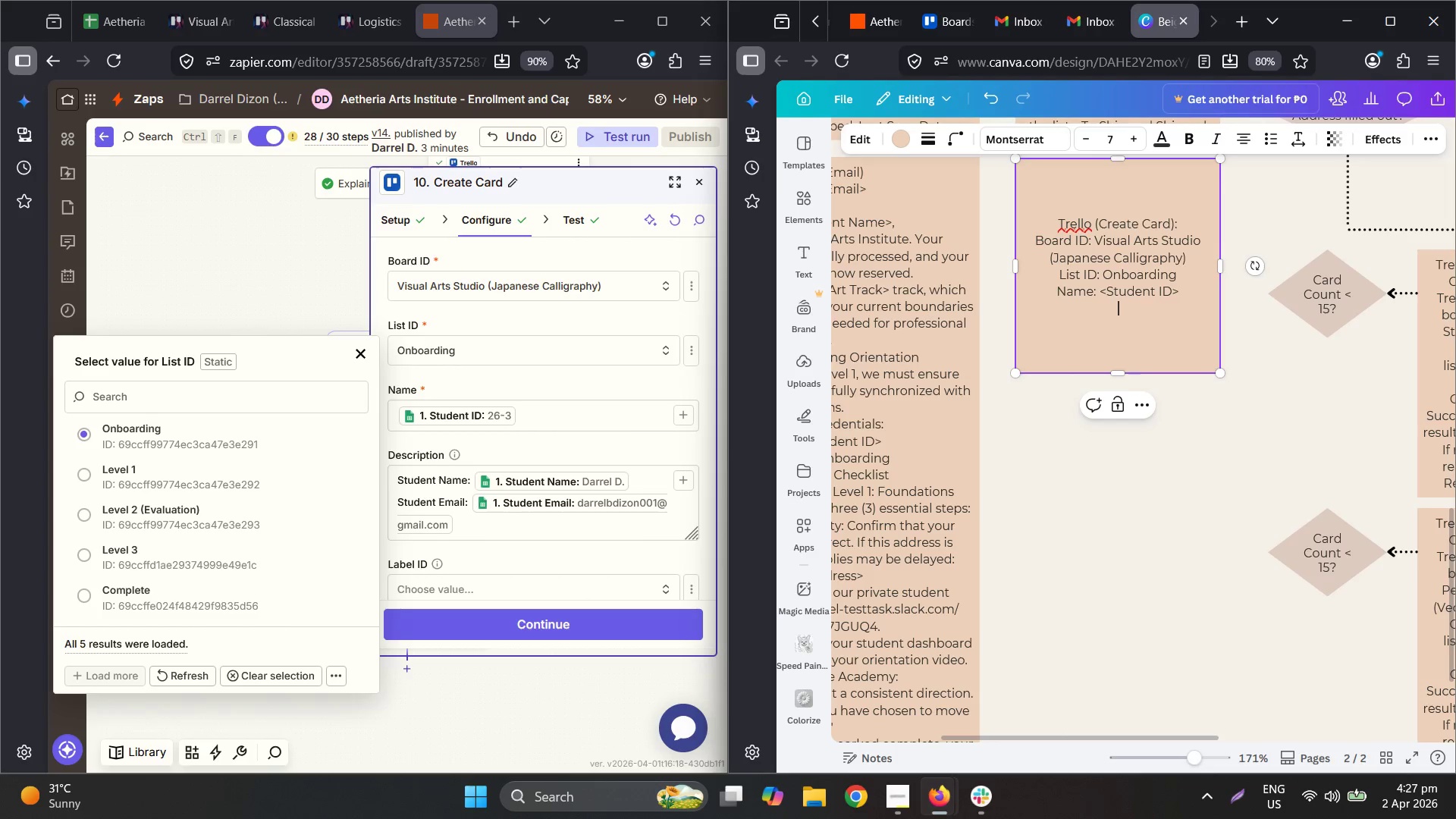 
type(Descriopt)
key(Backspace)
key(Backspace)
type(tui)
key(Backspace)
key(Backspace)
type(ion: )
 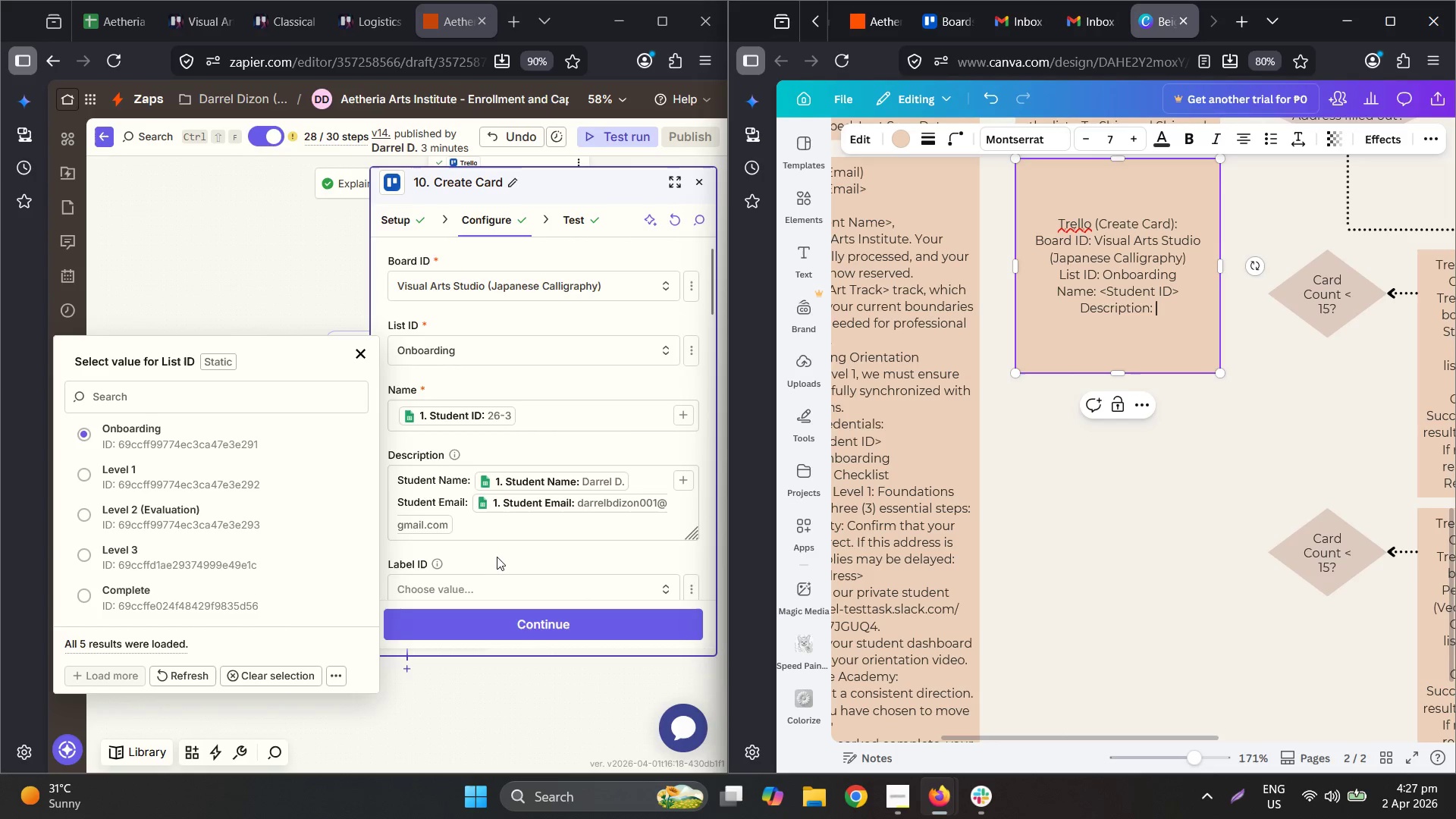 
key(Control+A)
 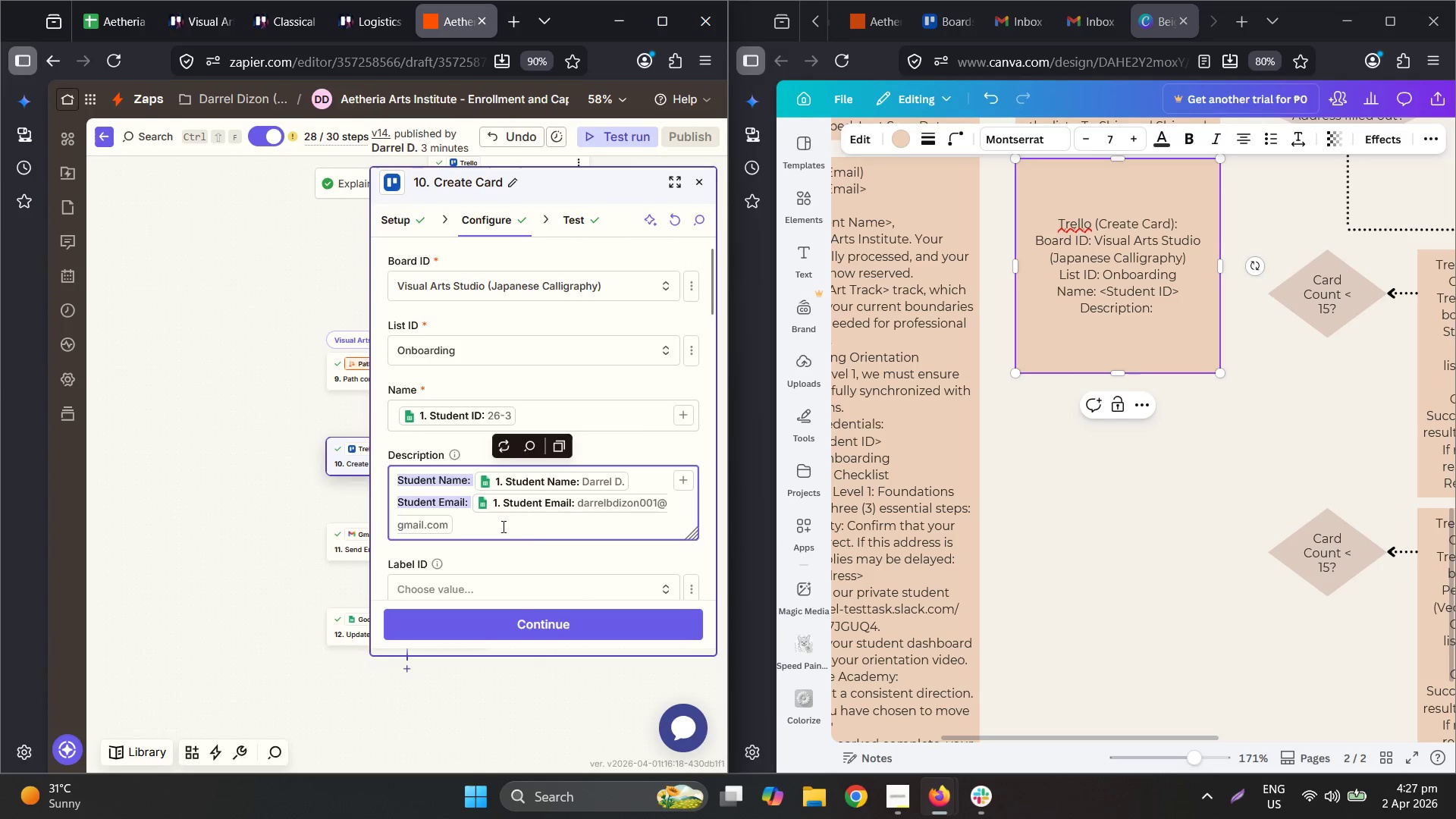 
key(Control+C)
 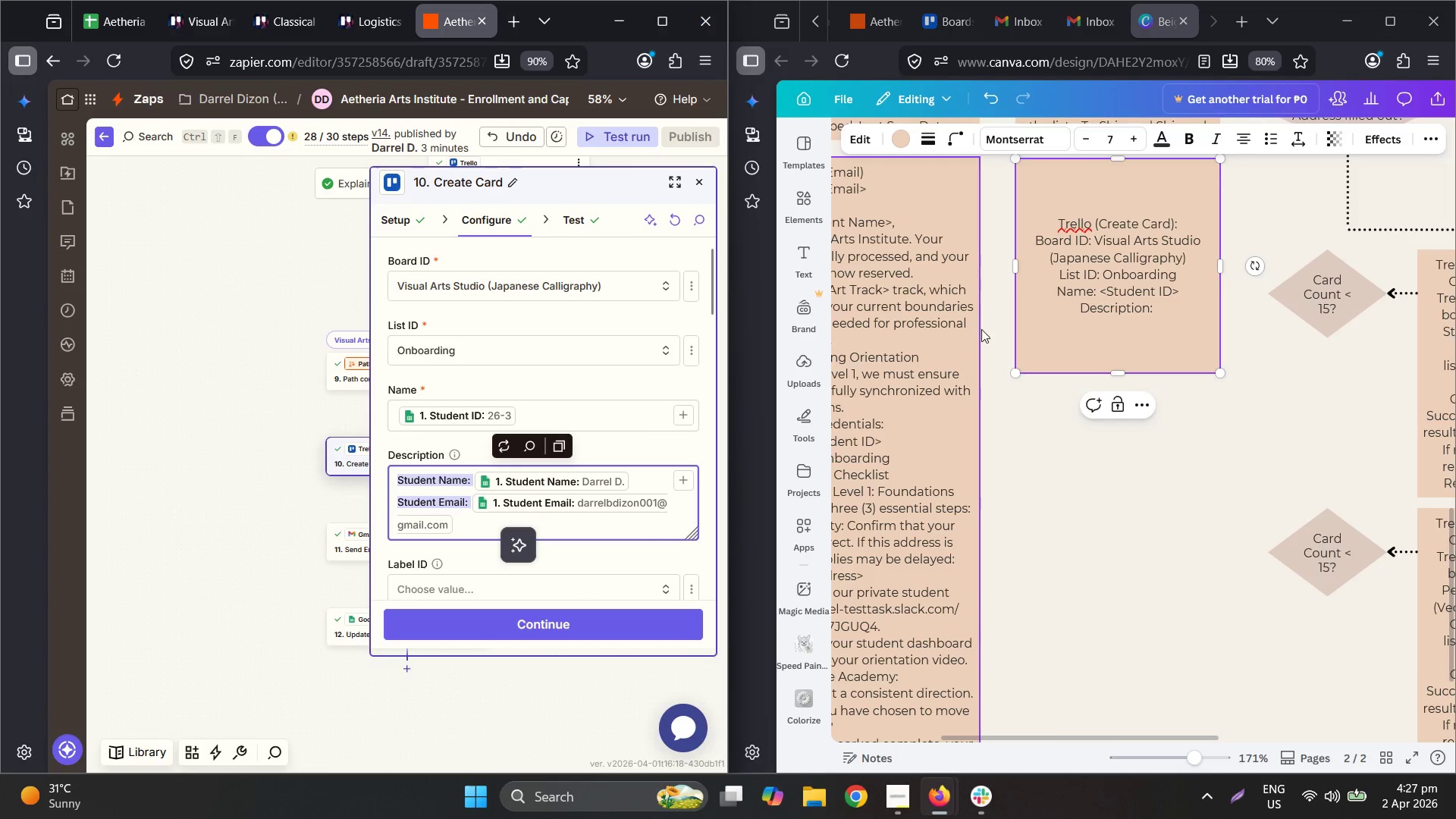 
left_click([1107, 344])
 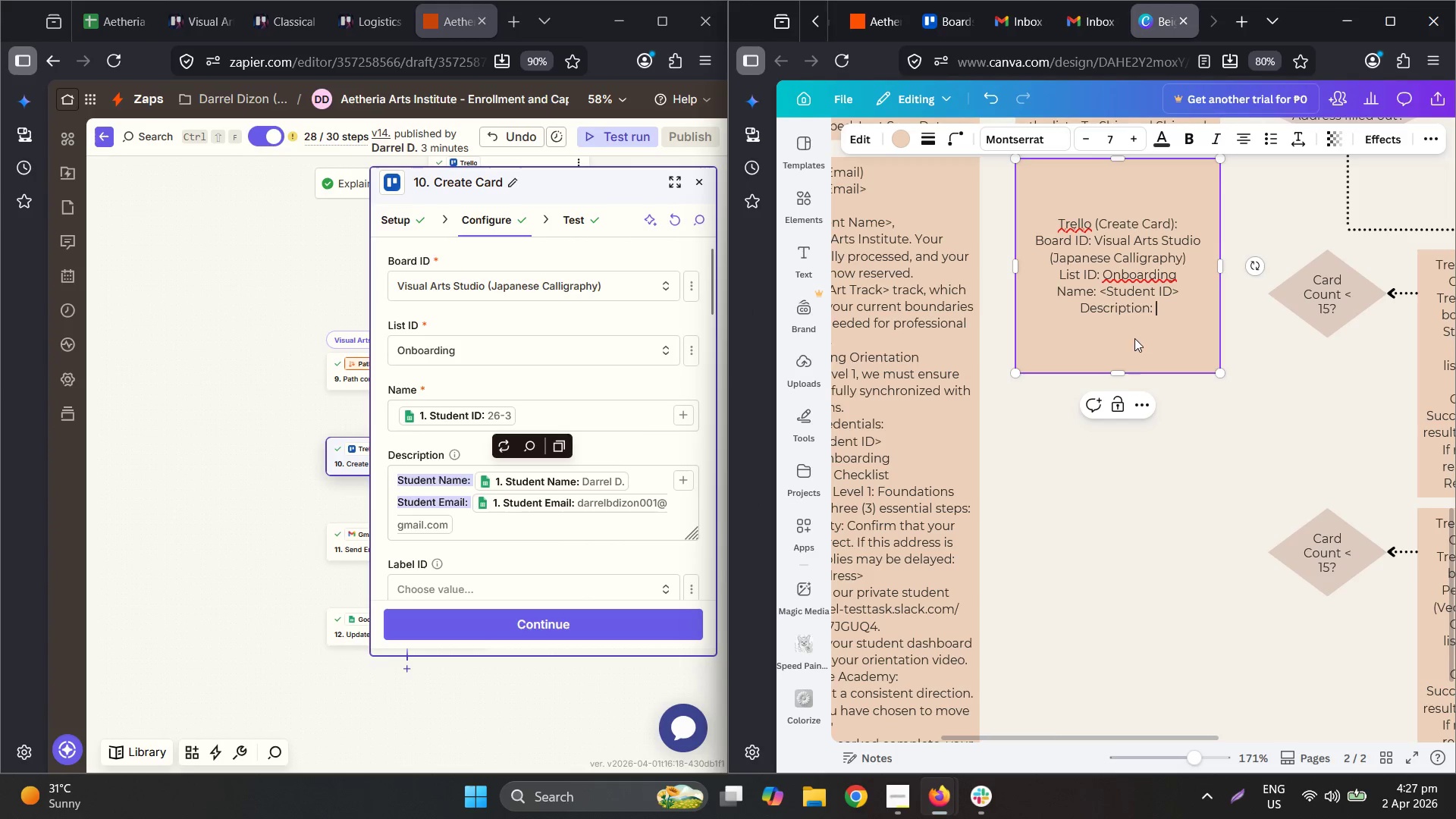 
key(Control+ControlLeft)
 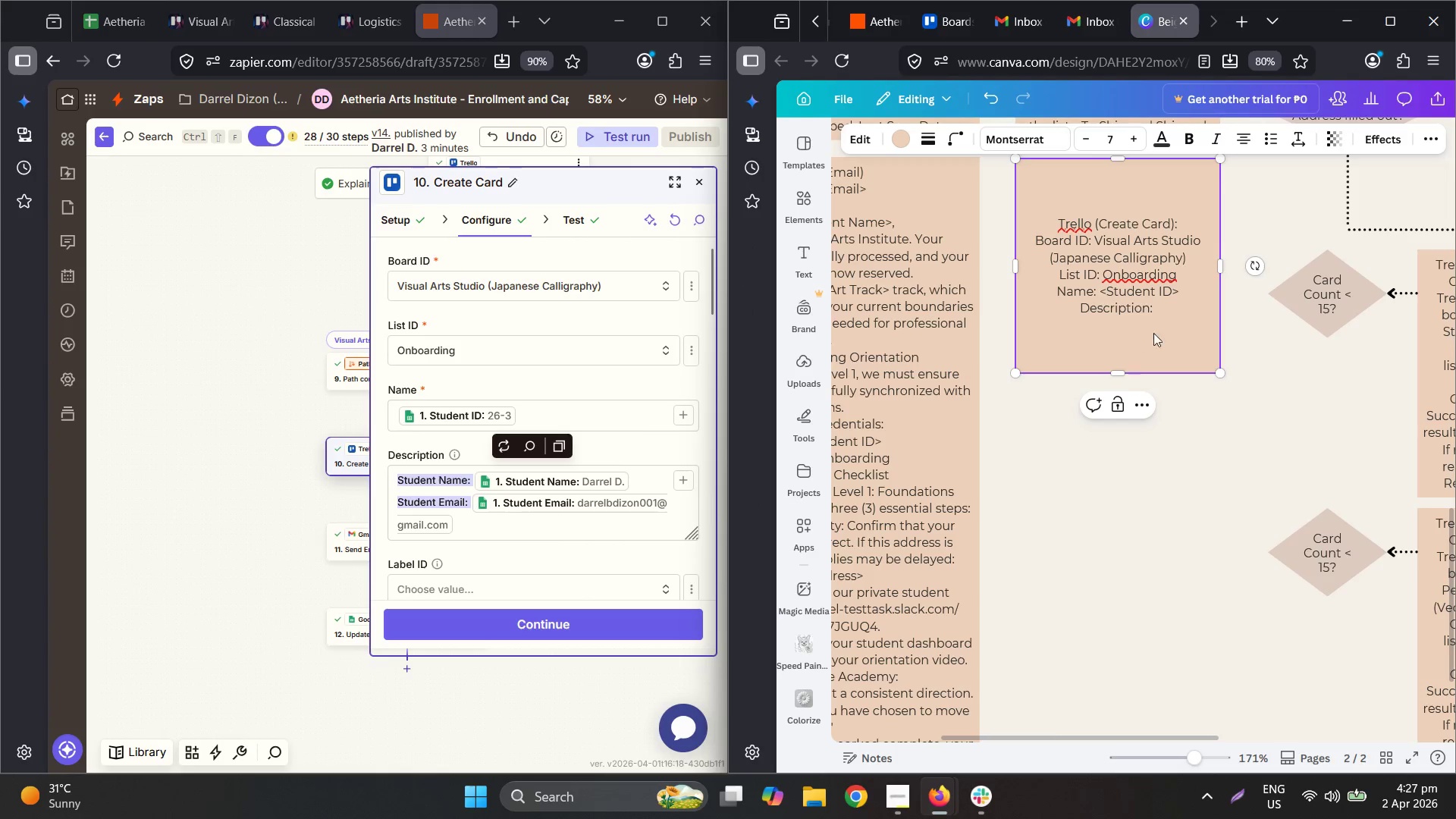 
key(Control+V)
 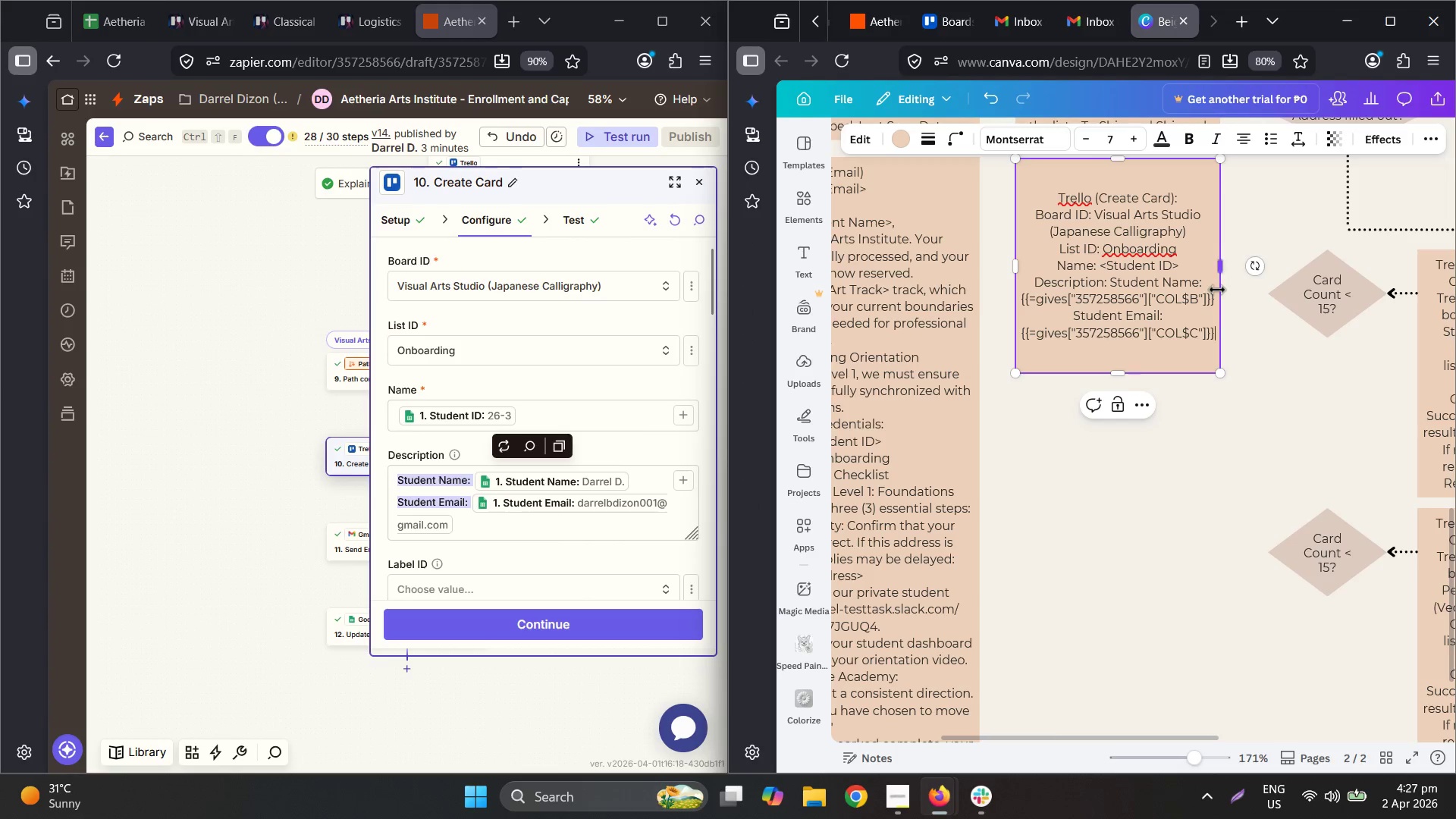 
left_click_drag(start_coordinate=[1212, 293], to_coordinate=[1018, 297])
 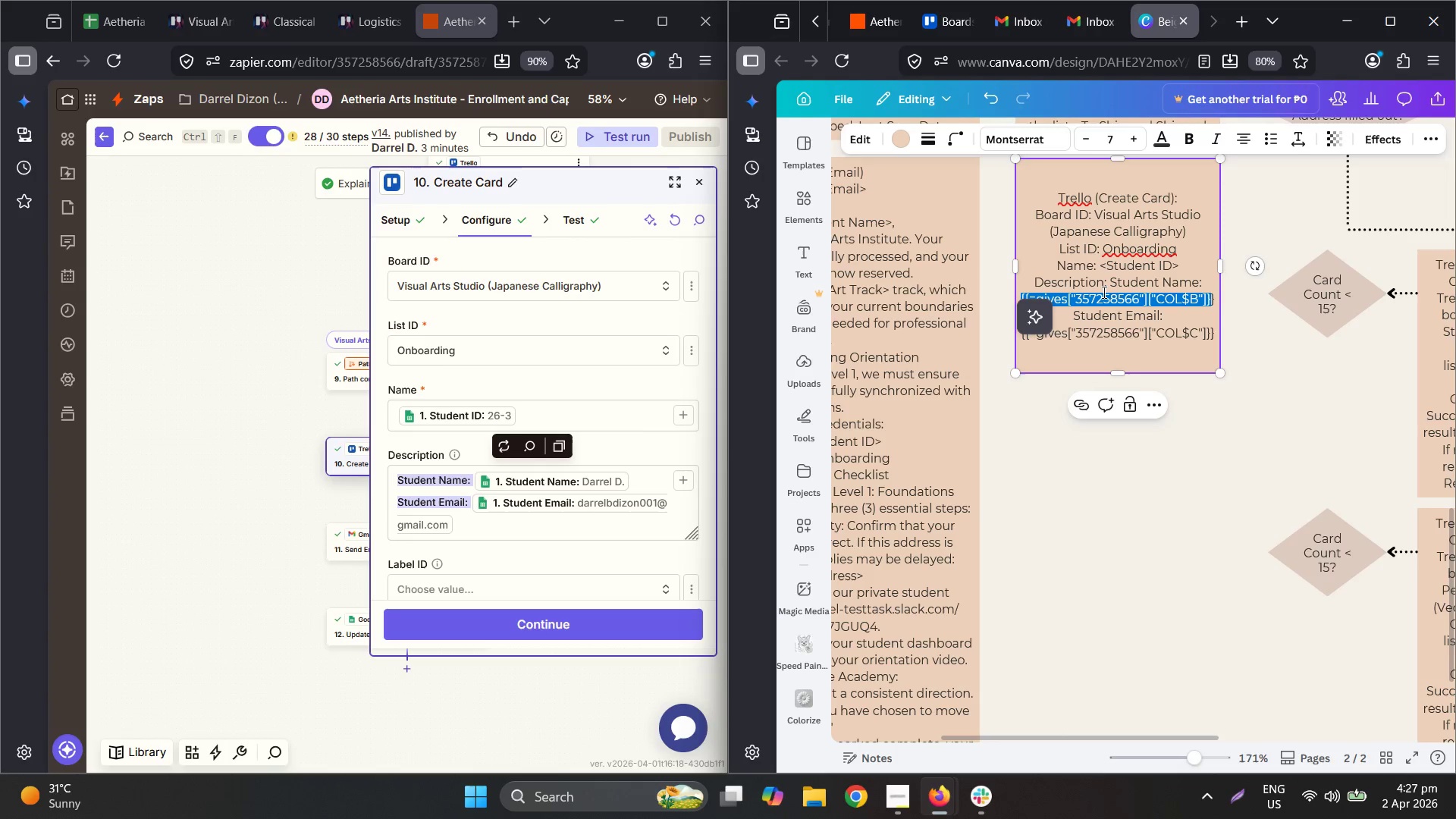 
type([Delete][Delete]<Student Name>)
 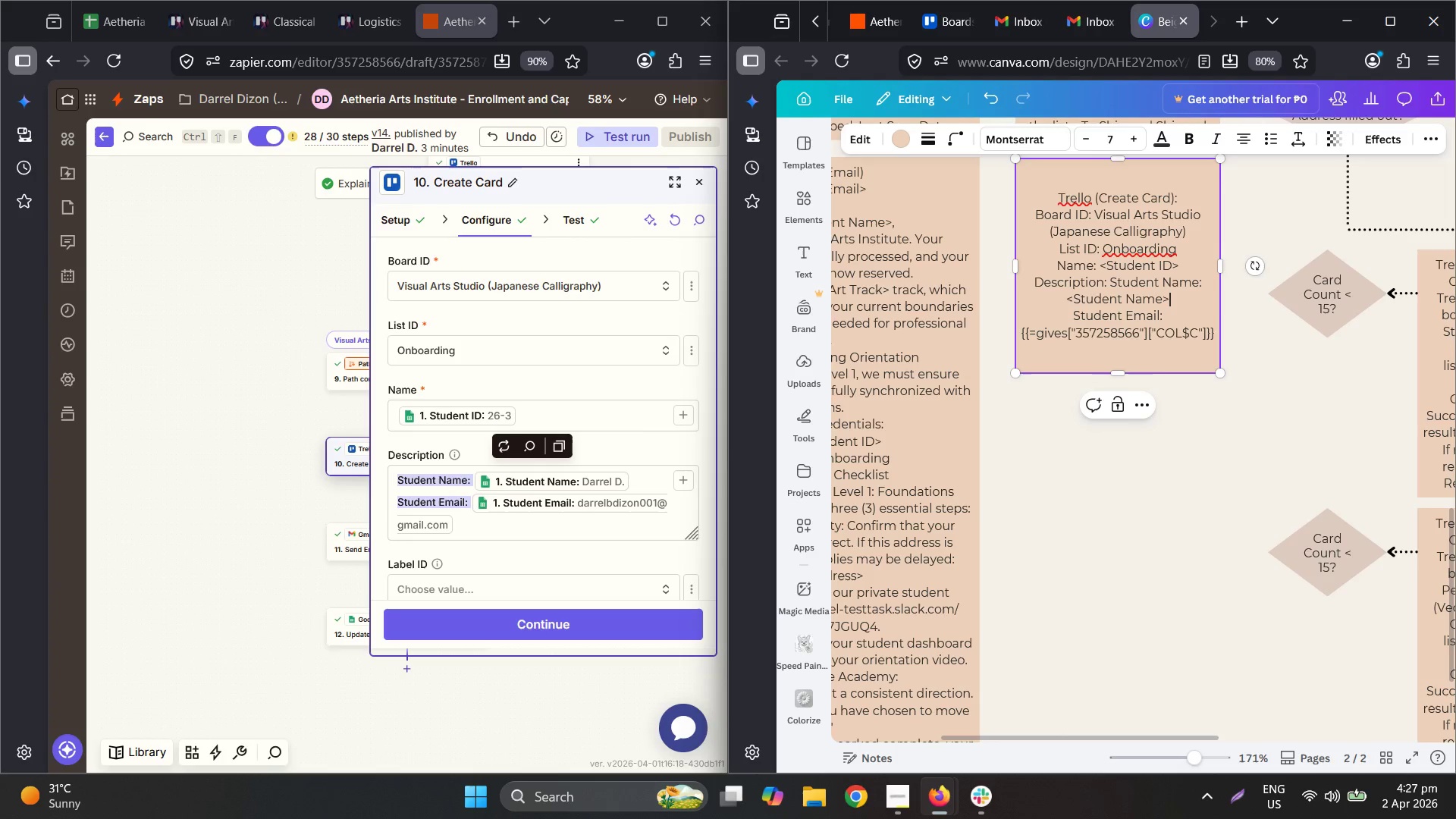 
double_click([1041, 328])
 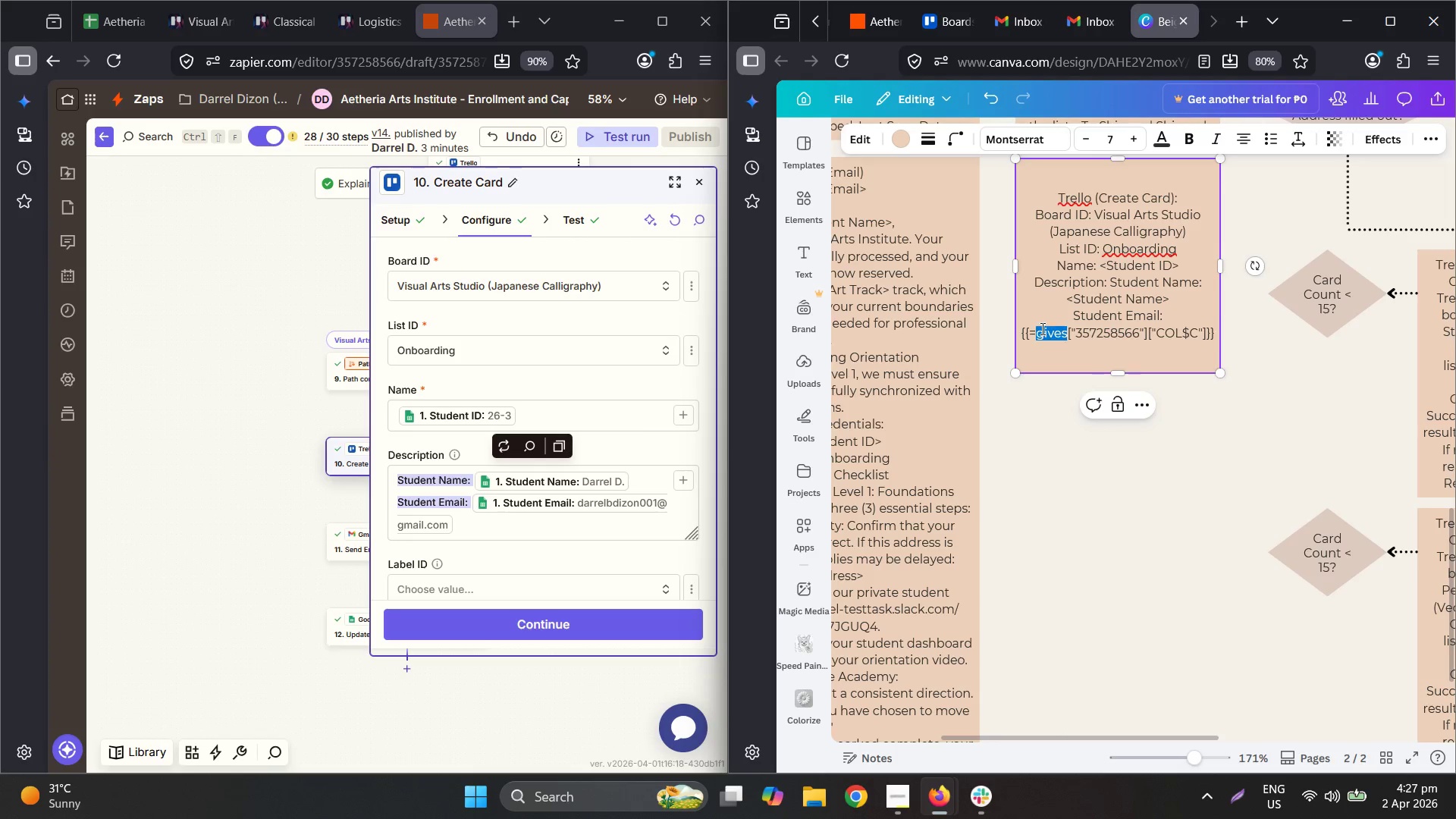 
triple_click([1041, 328])
 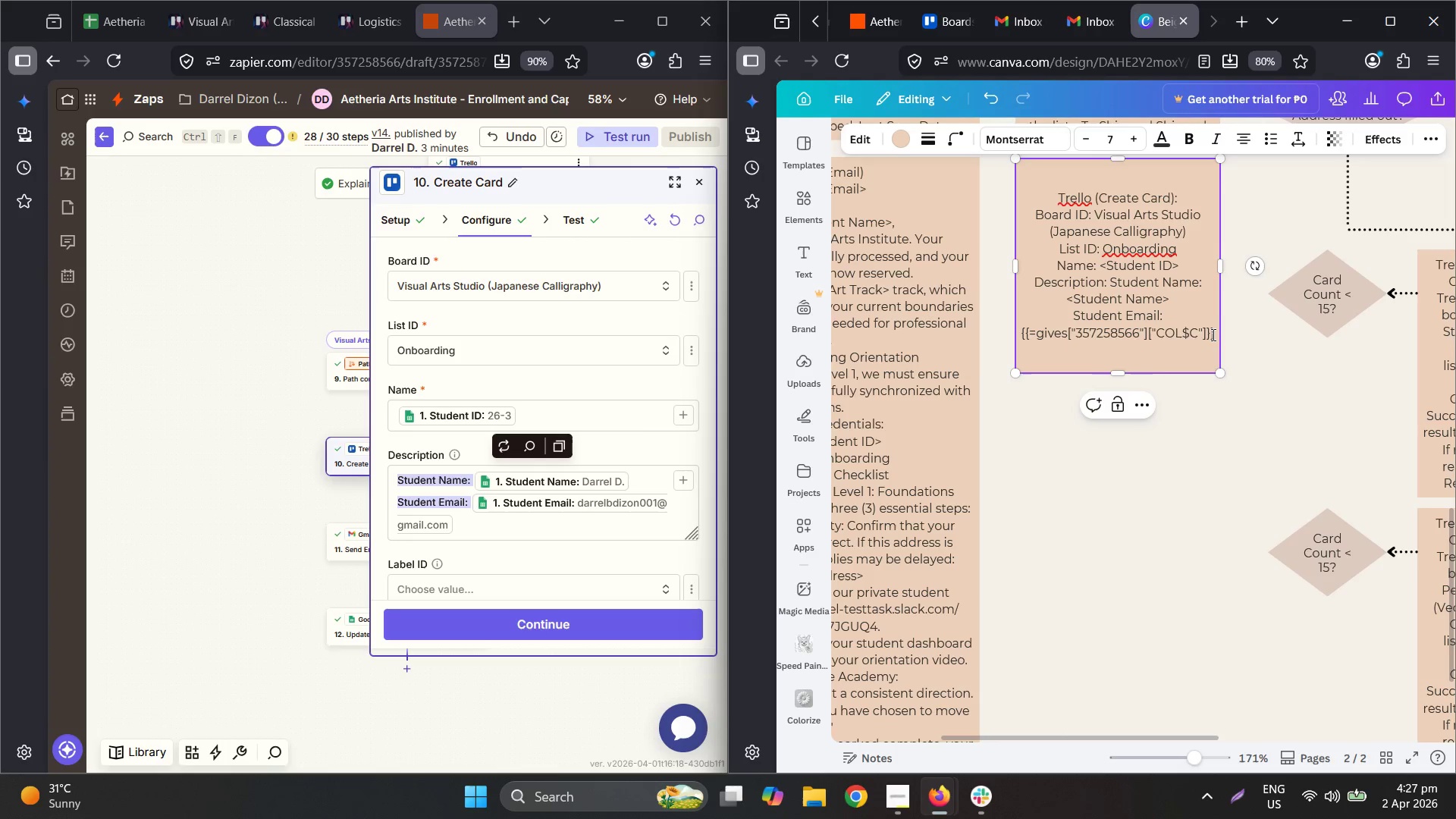 
left_click([1215, 333])
 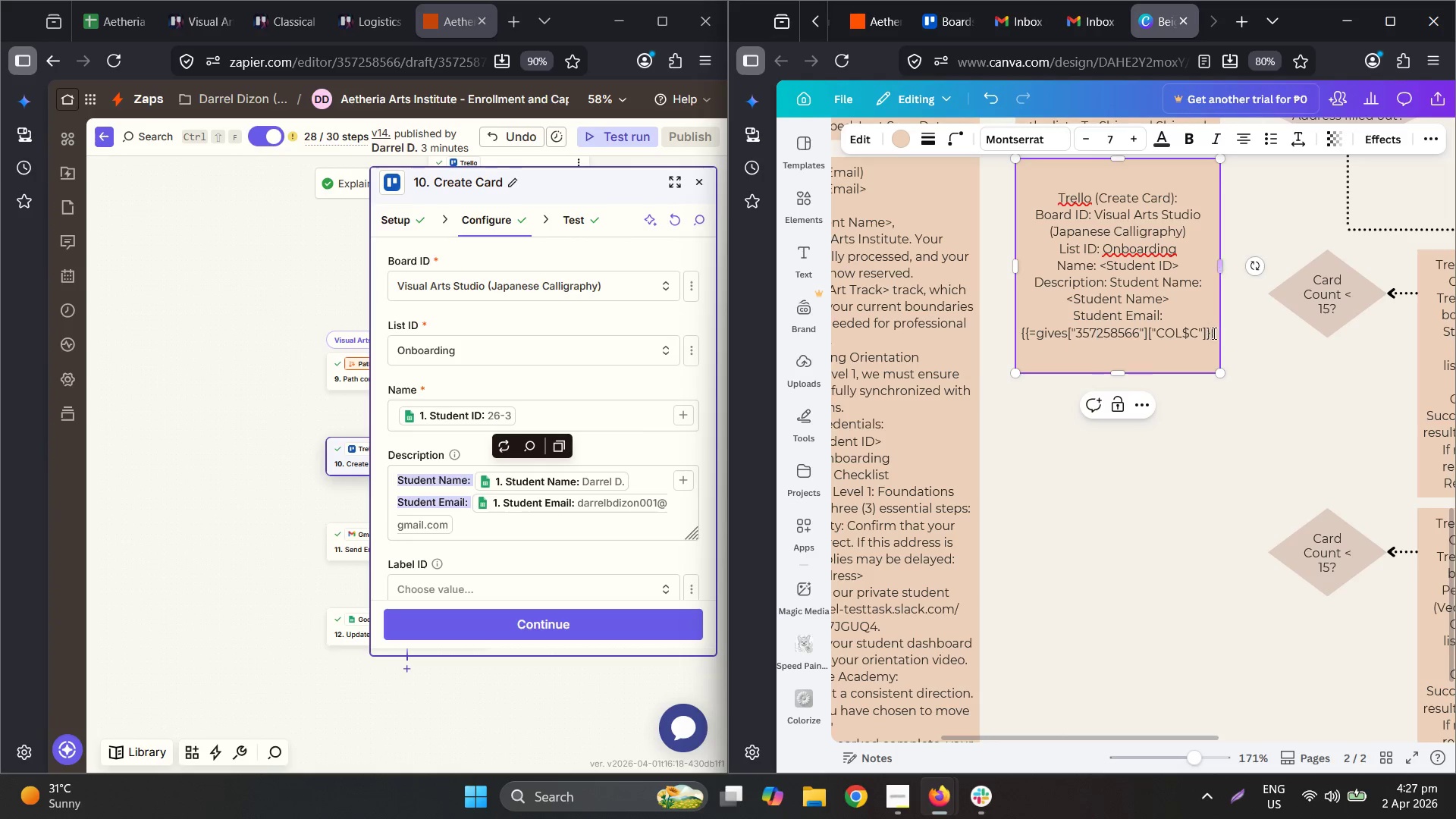 
left_click_drag(start_coordinate=[1211, 333], to_coordinate=[1004, 334])
 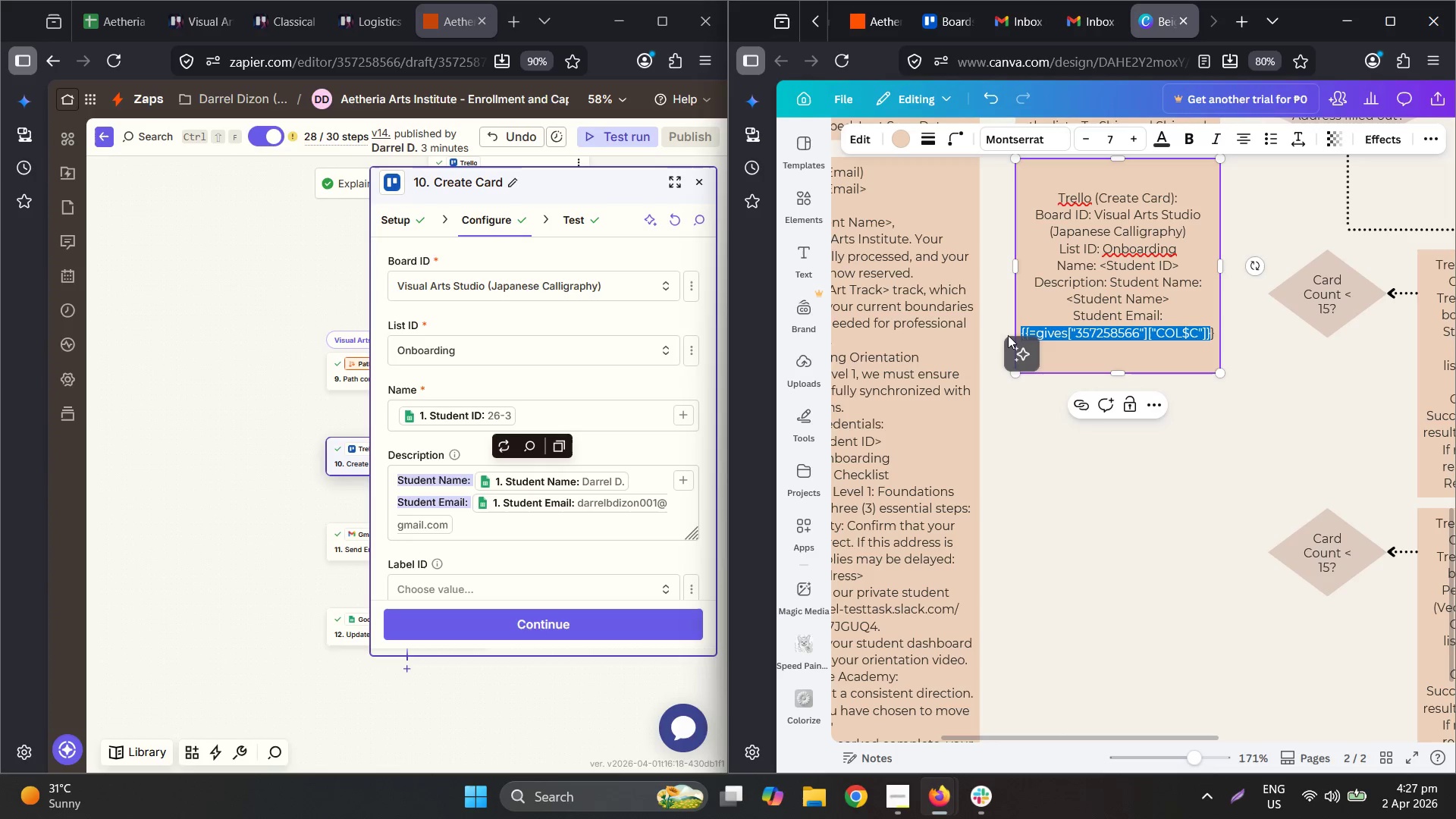 
type([Delete][Delete]<Student Email>)
 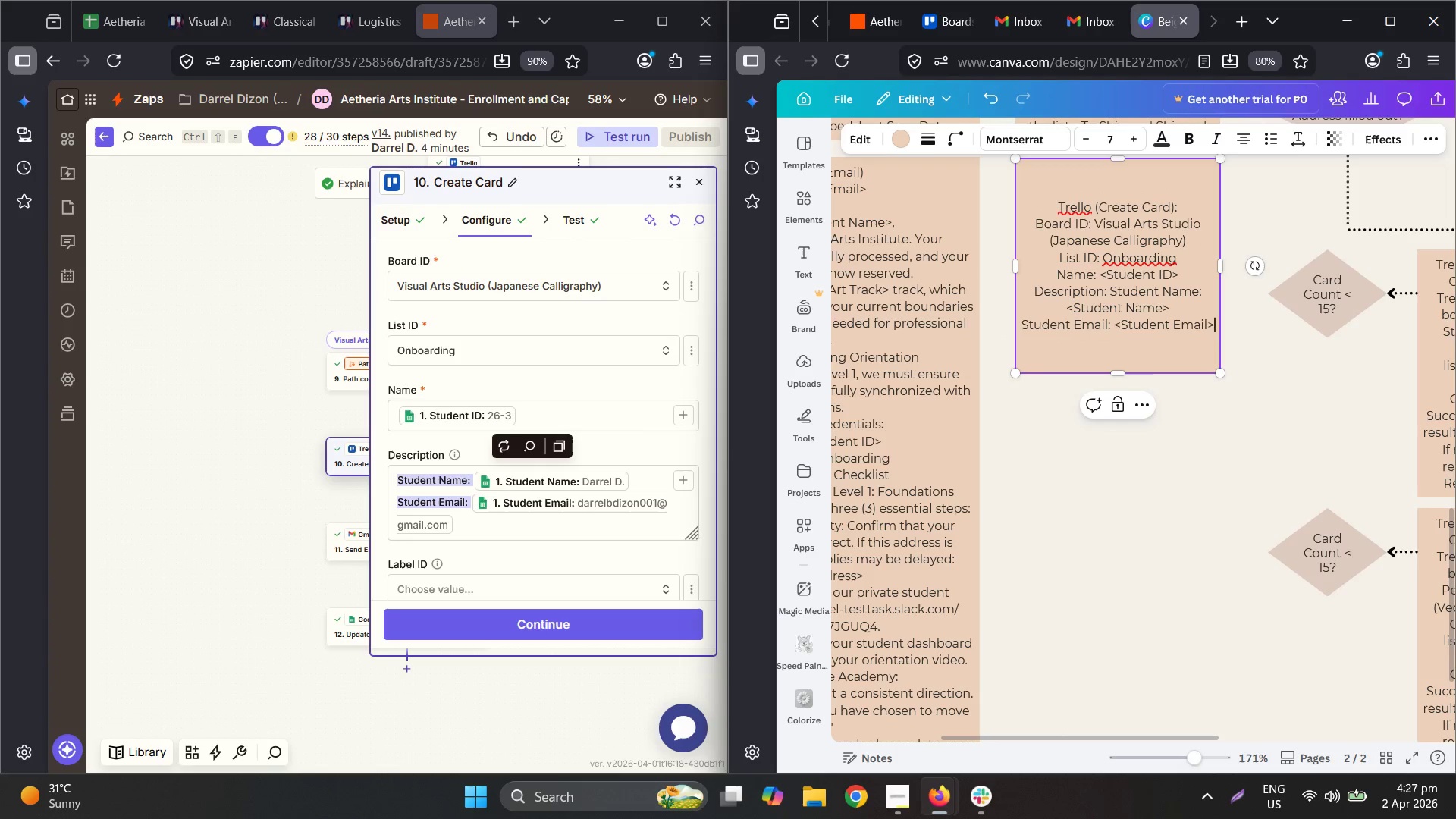 
wait(17.45)
 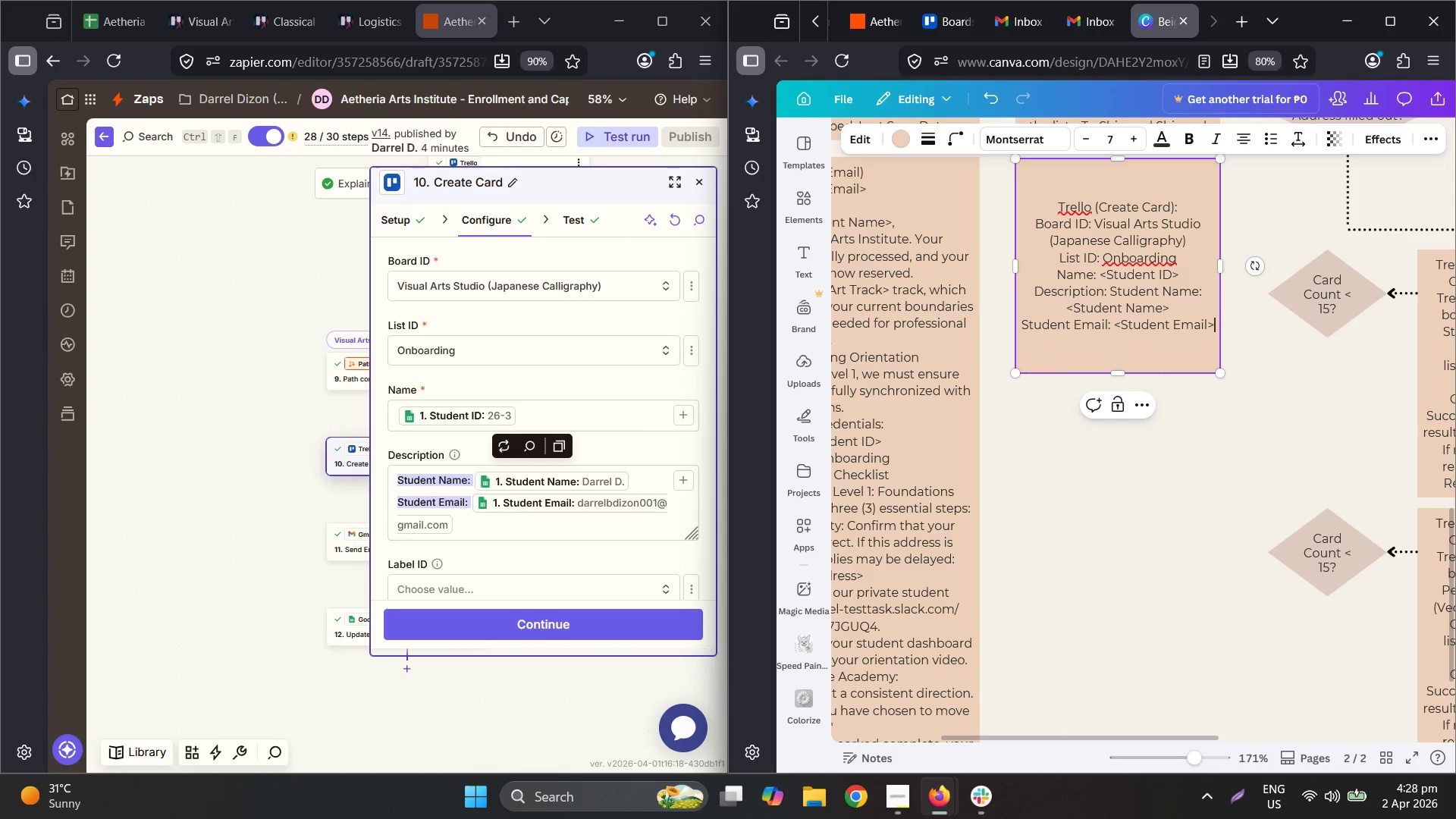 
scroll: coordinate [1185, 331], scroll_direction: up, amount: 2.0
 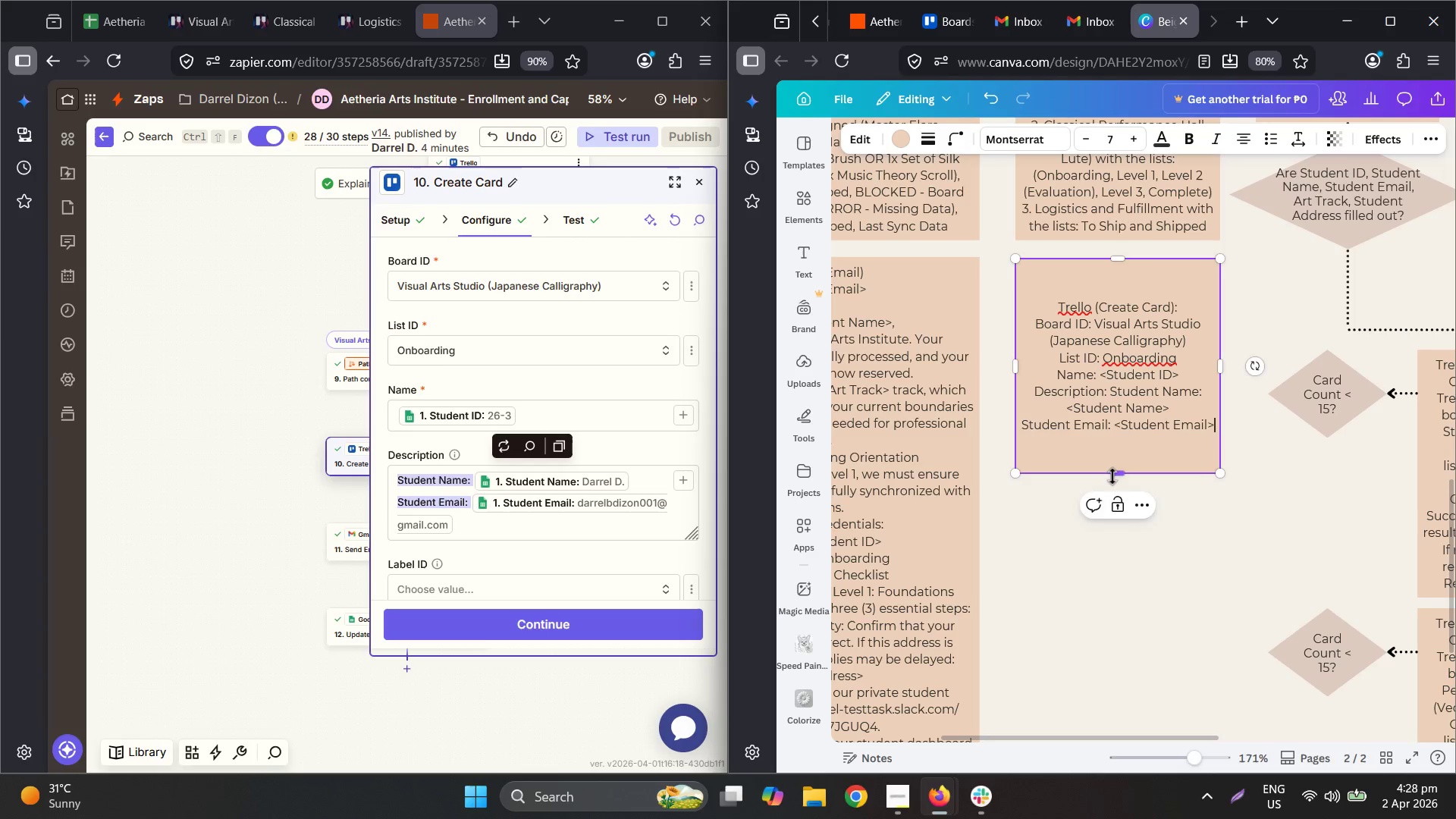 
scroll: coordinate [633, 485], scroll_direction: down, amount: 11.0
 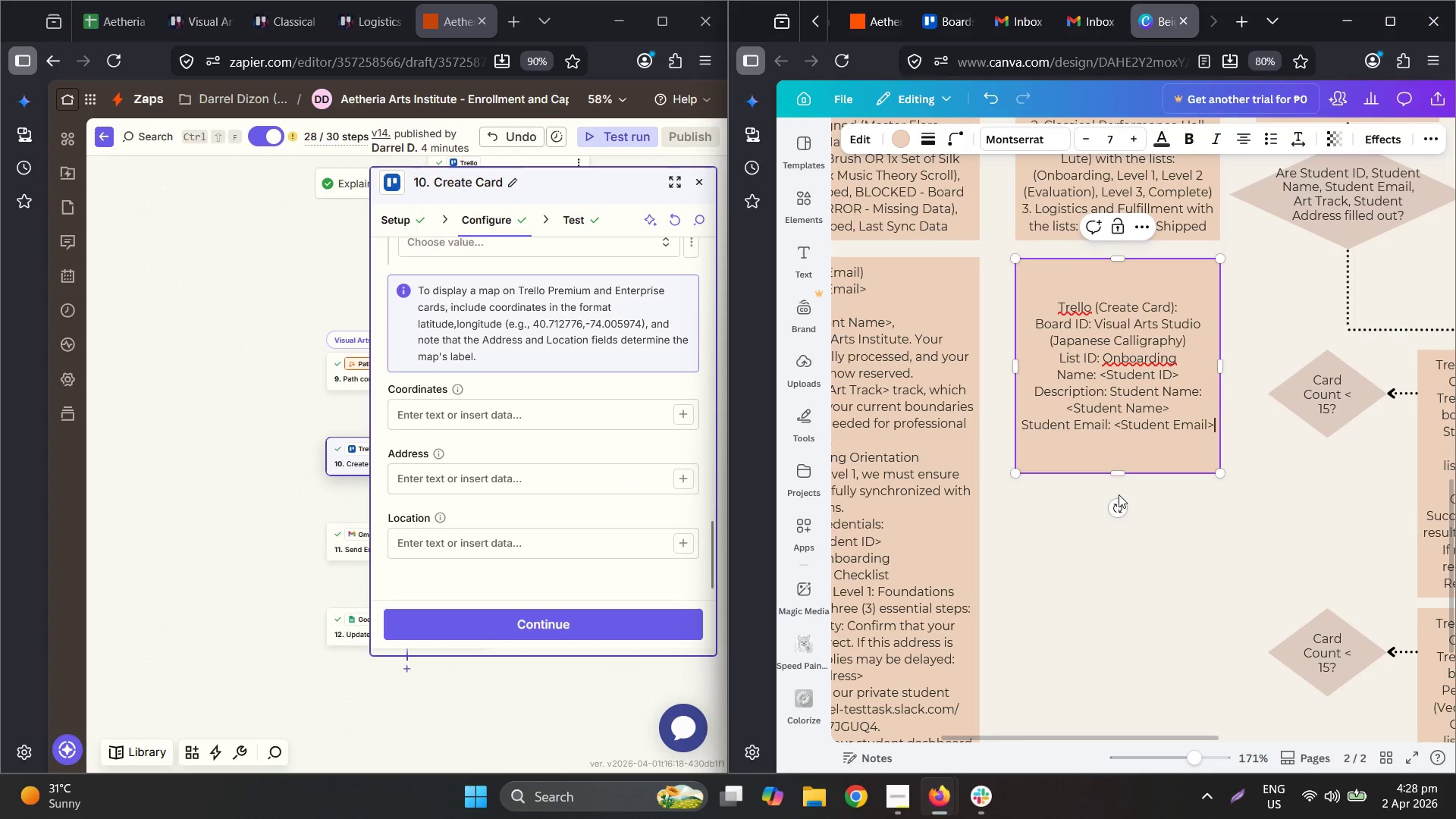 
left_click_drag(start_coordinate=[1116, 469], to_coordinate=[1131, 328])
 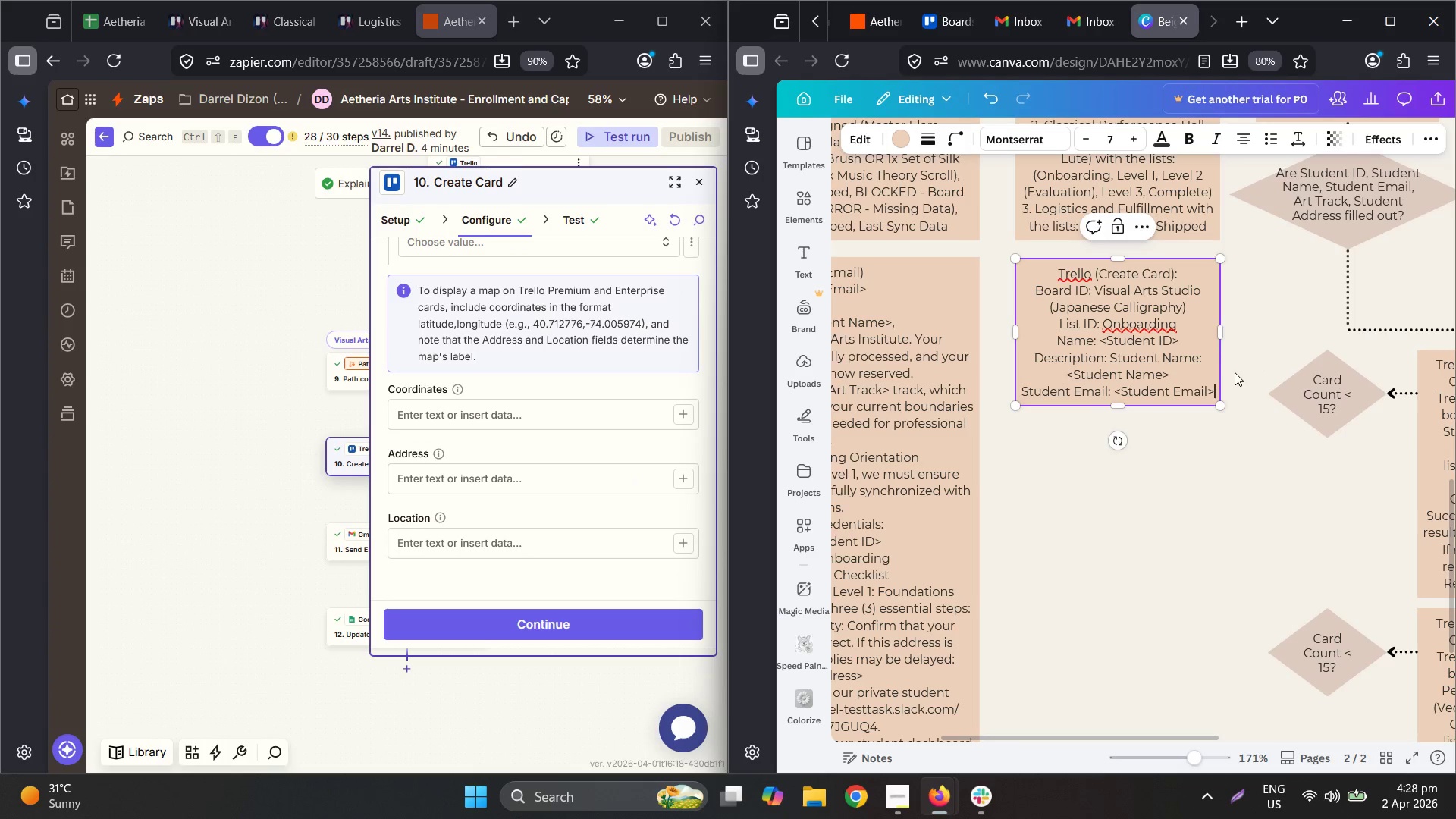 
left_click([1292, 444])
 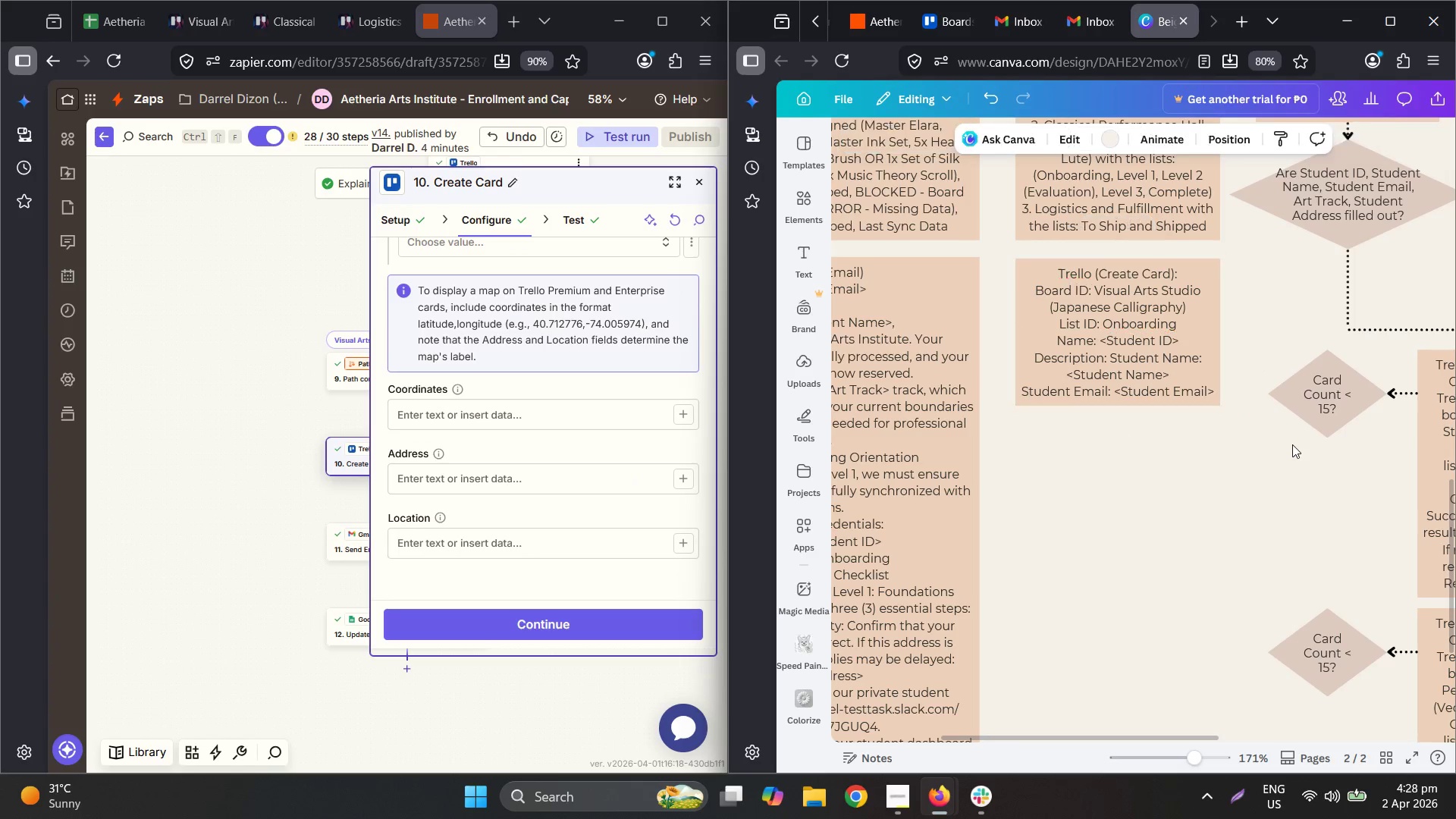 
mouse_move([1309, 391])
 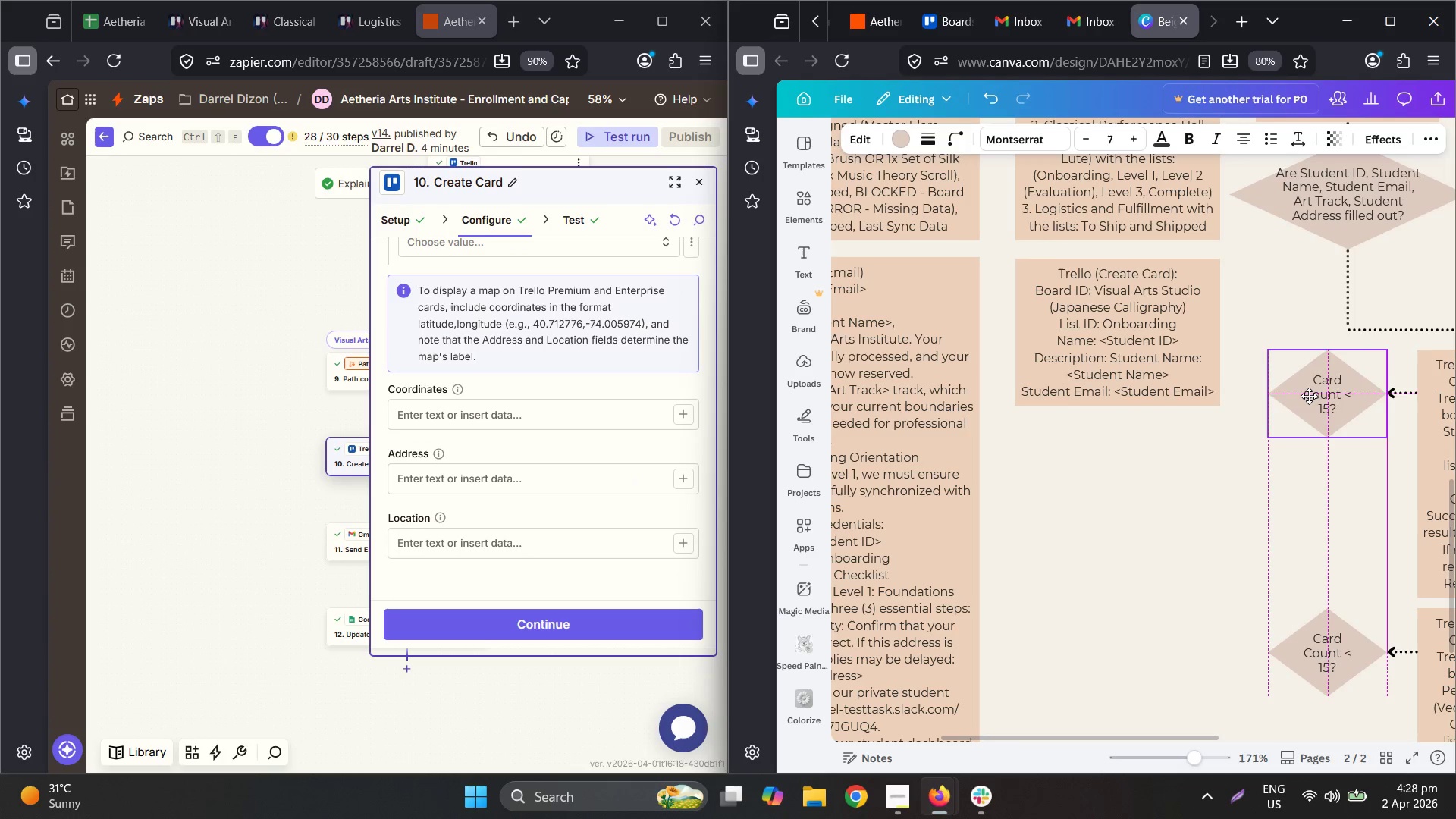 
left_click([1309, 397])
 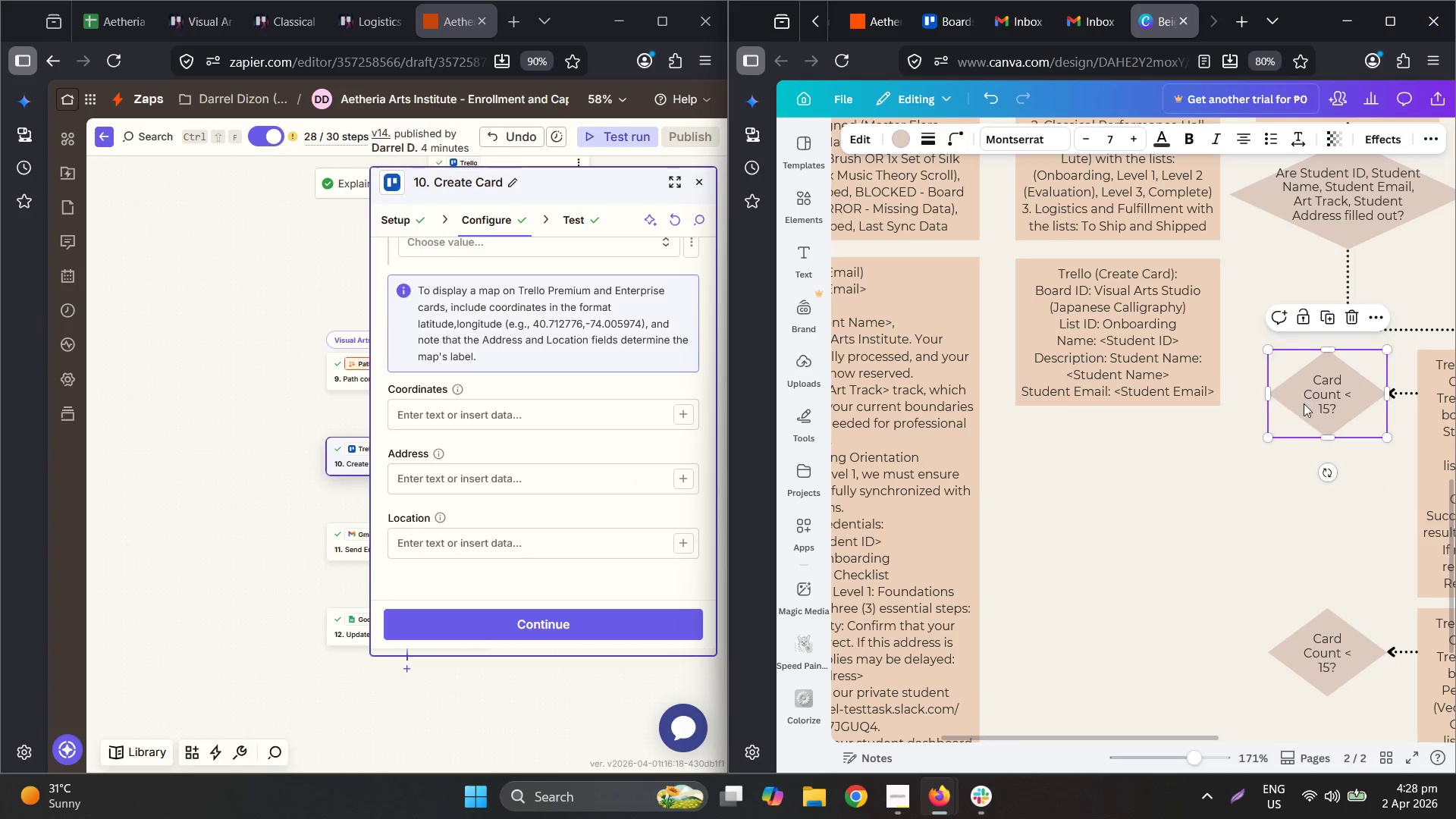 
left_click([1213, 457])
 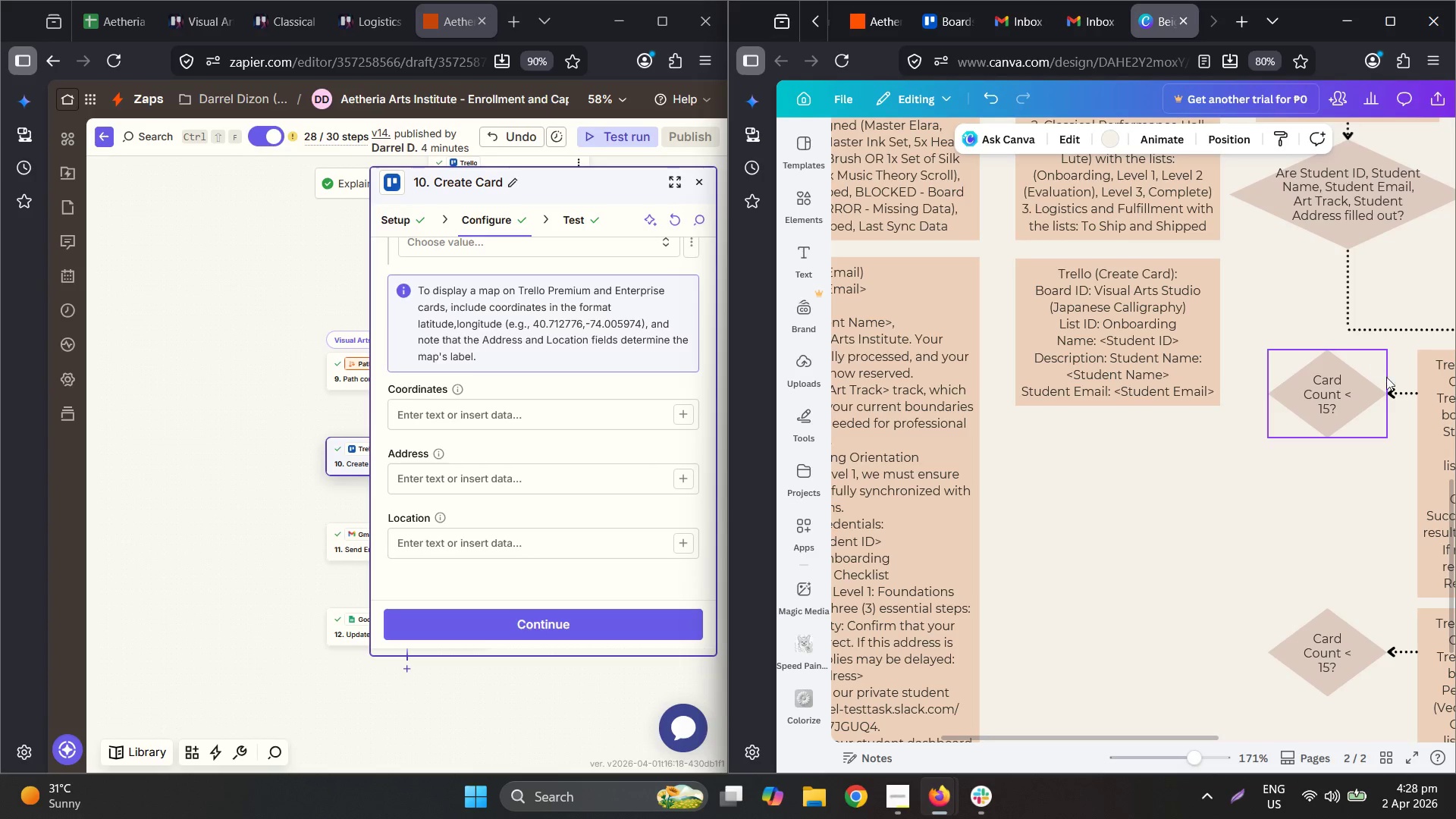 
key(Control+C)
 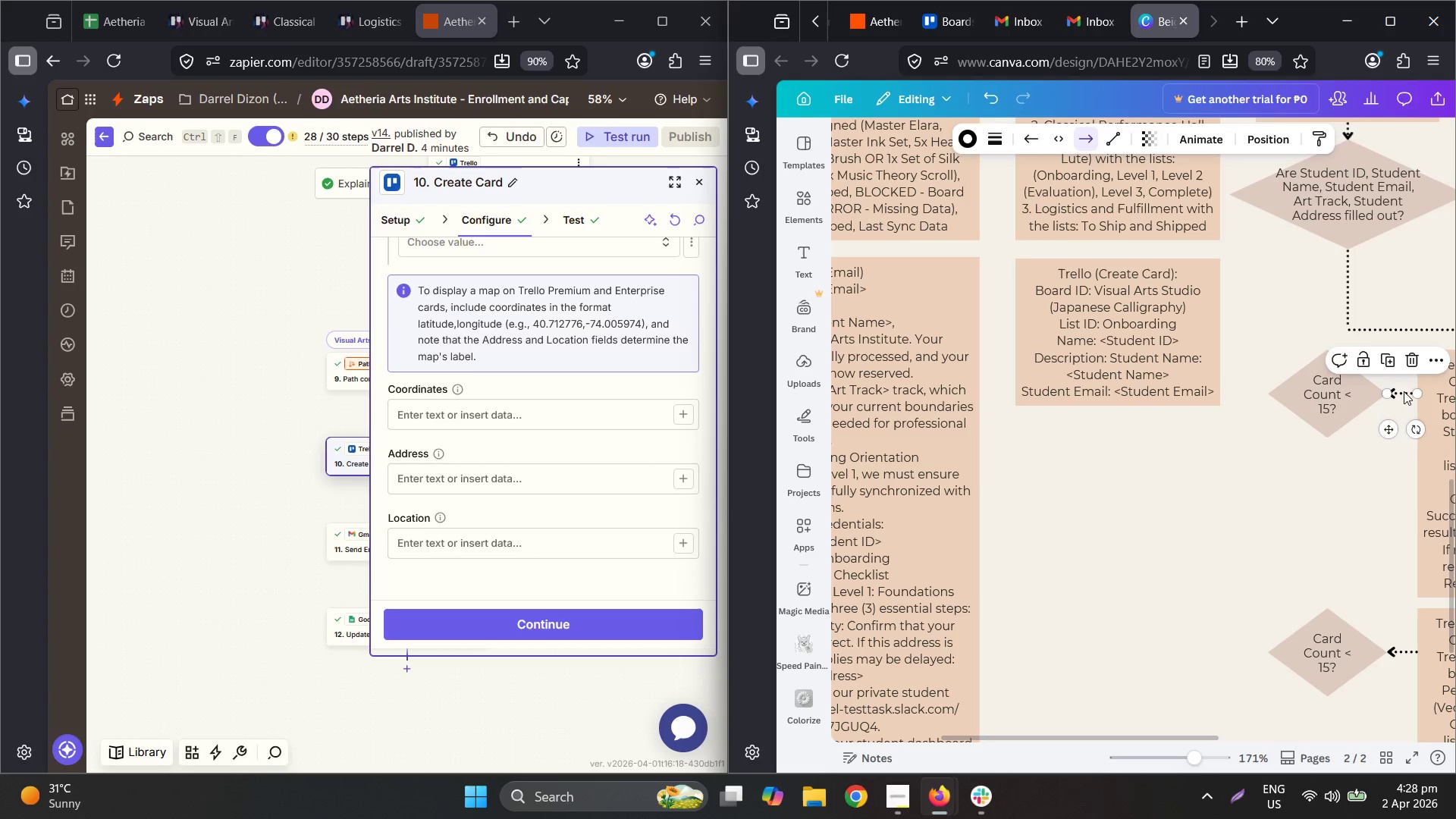 
key(Control+V)
 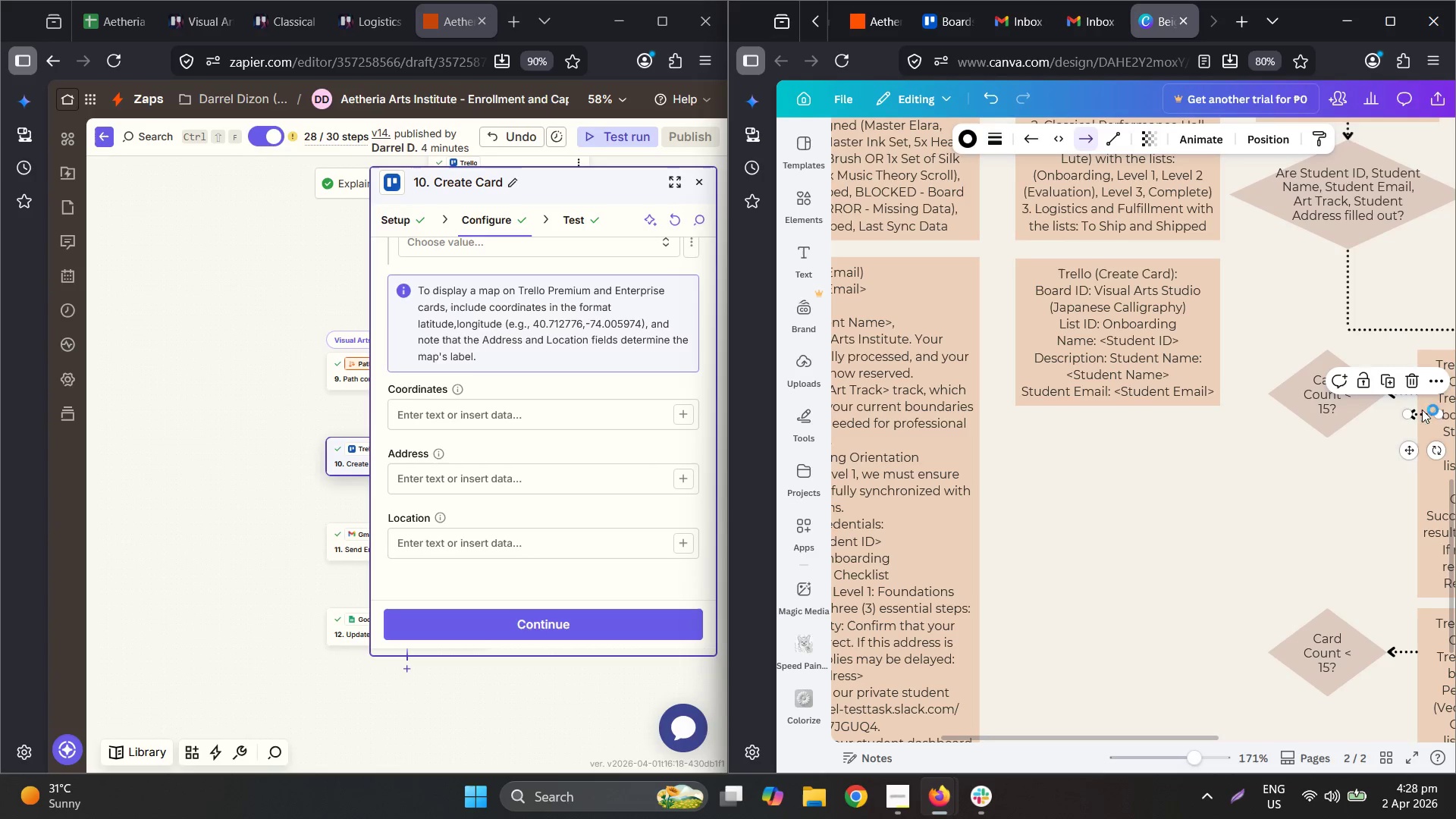 
left_click_drag(start_coordinate=[1427, 412], to_coordinate=[1257, 391])
 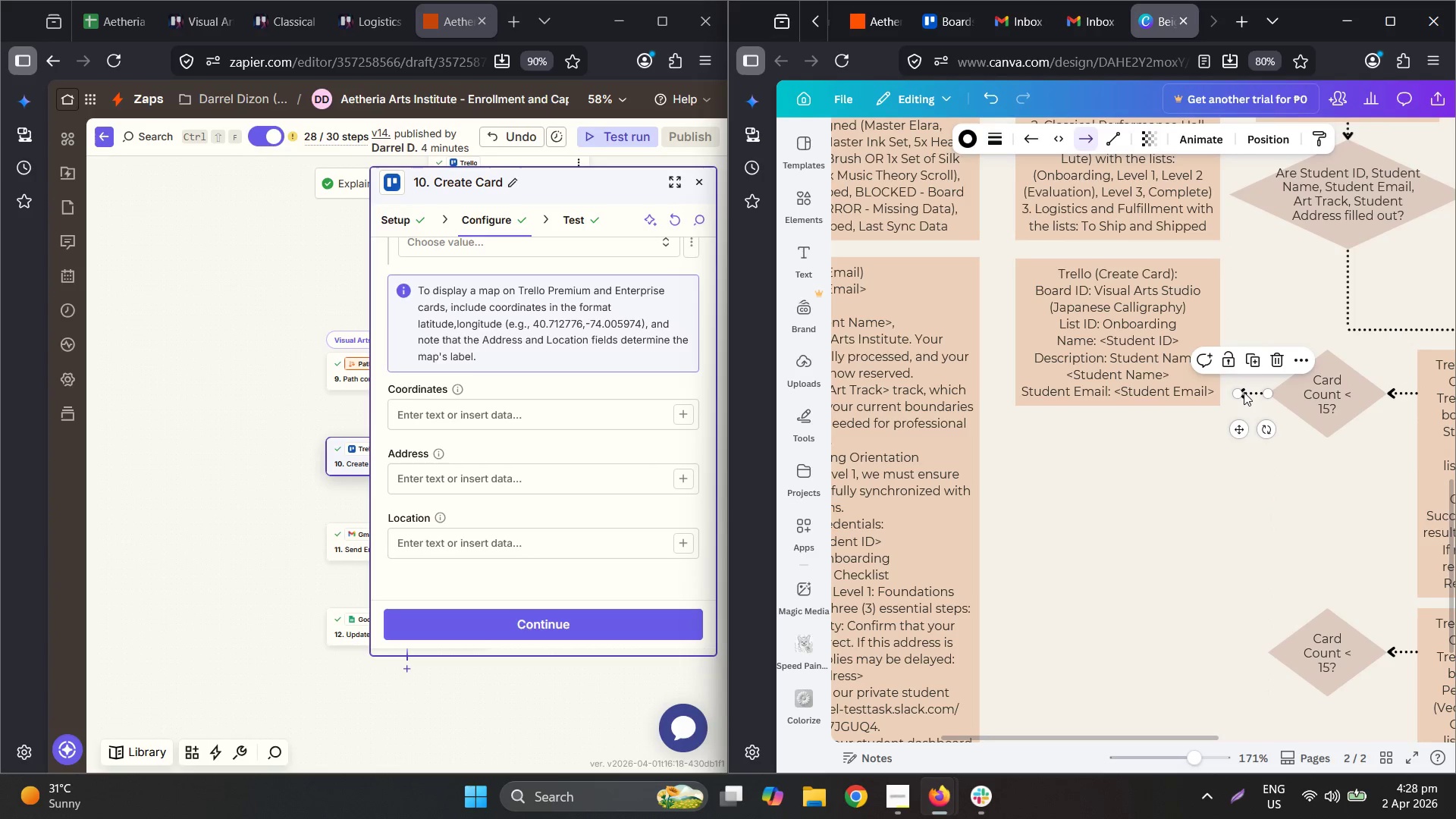 
left_click_drag(start_coordinate=[1237, 392], to_coordinate=[1222, 394])
 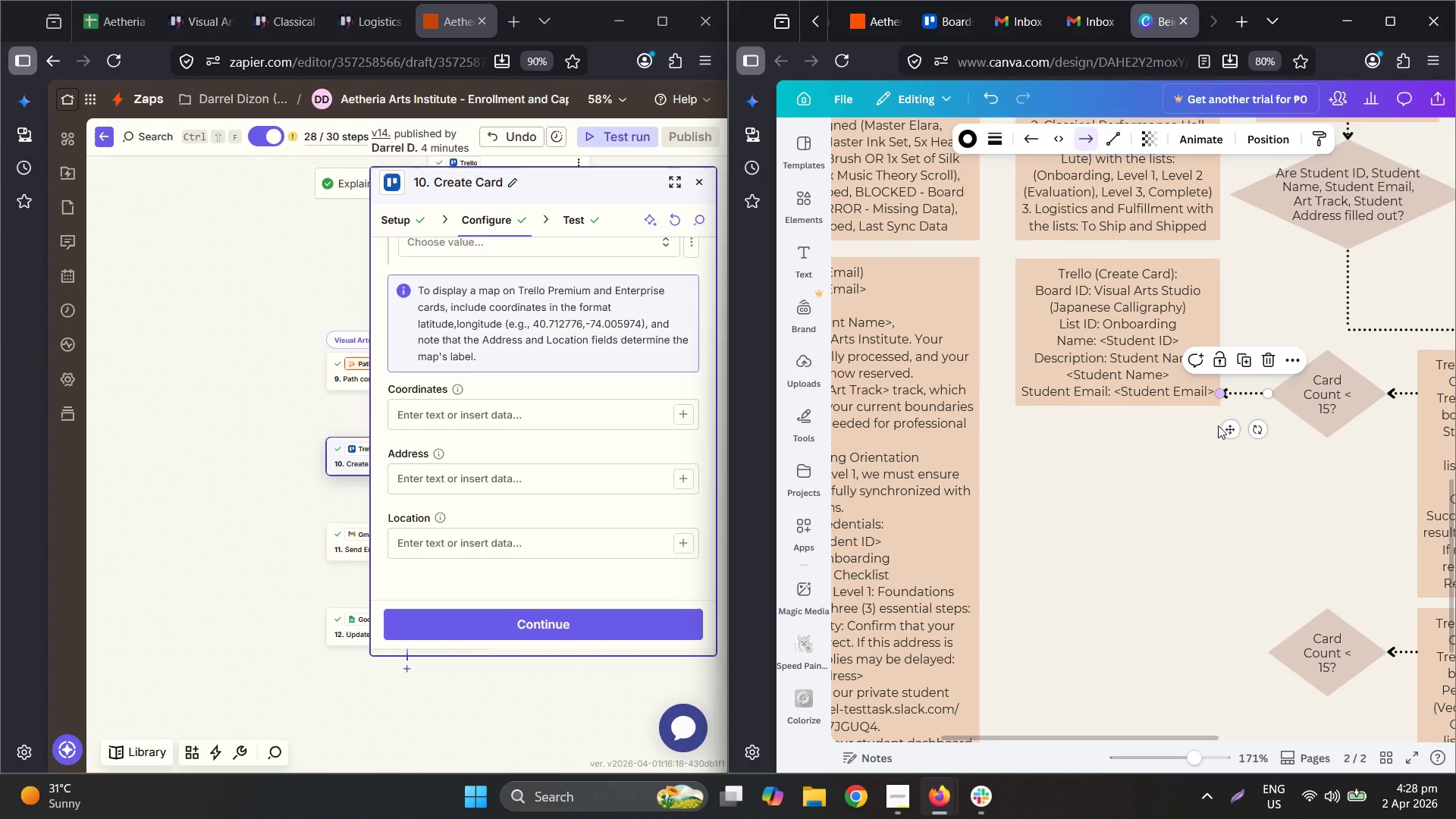 
left_click([1202, 463])
 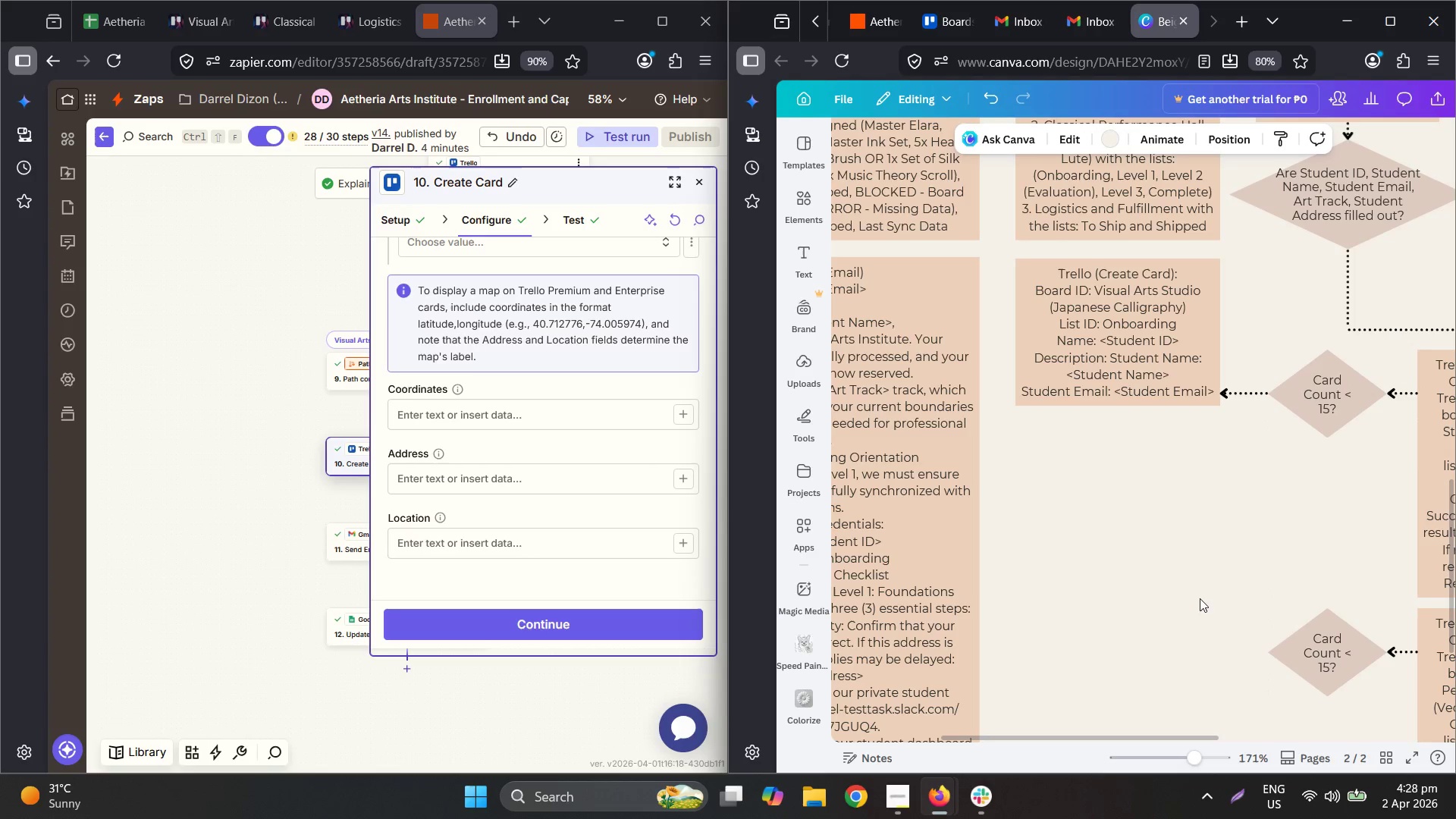 
scroll: coordinate [1201, 597], scroll_direction: down, amount: 1.0
 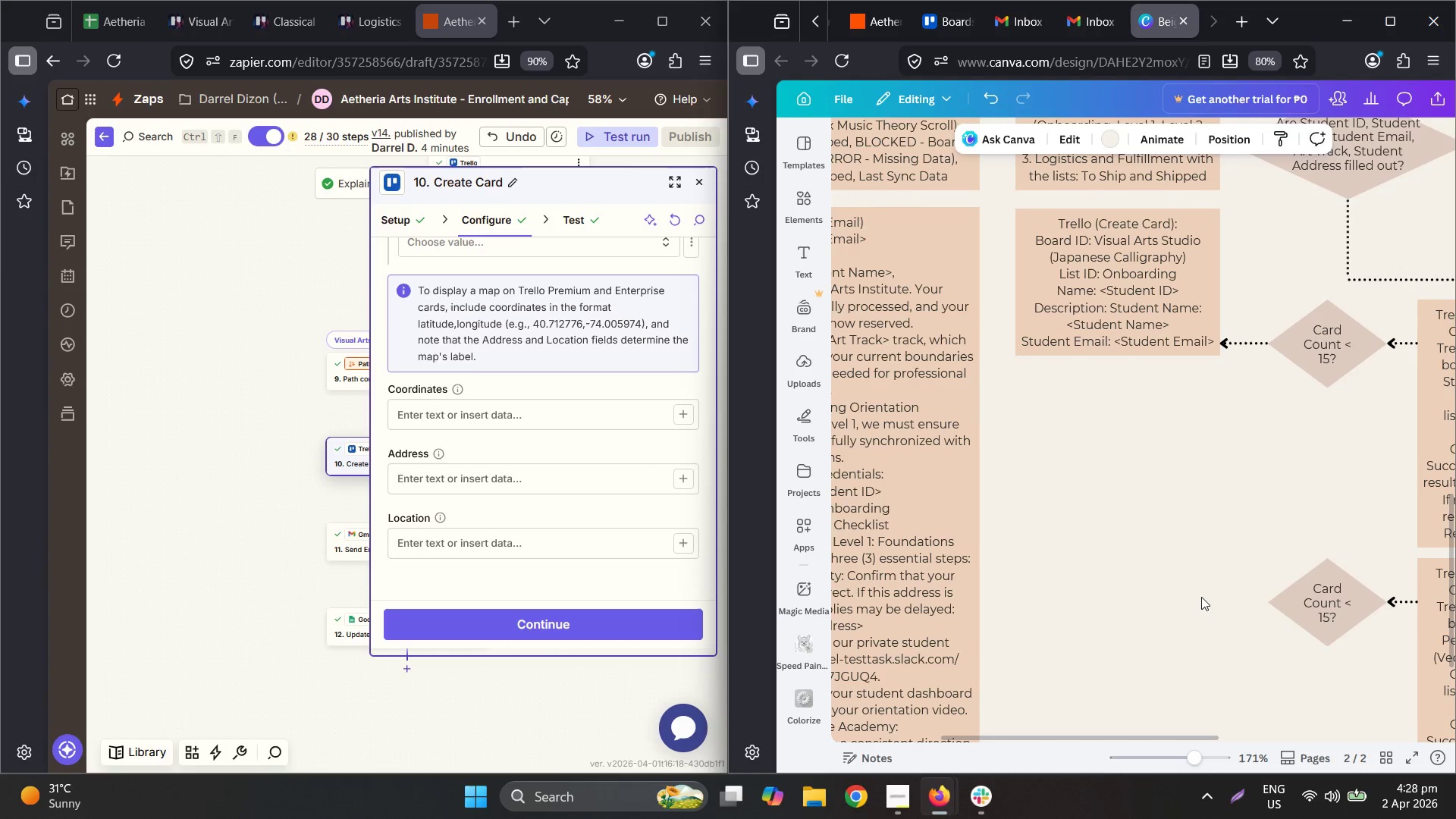 
key(Control+ControlLeft)
 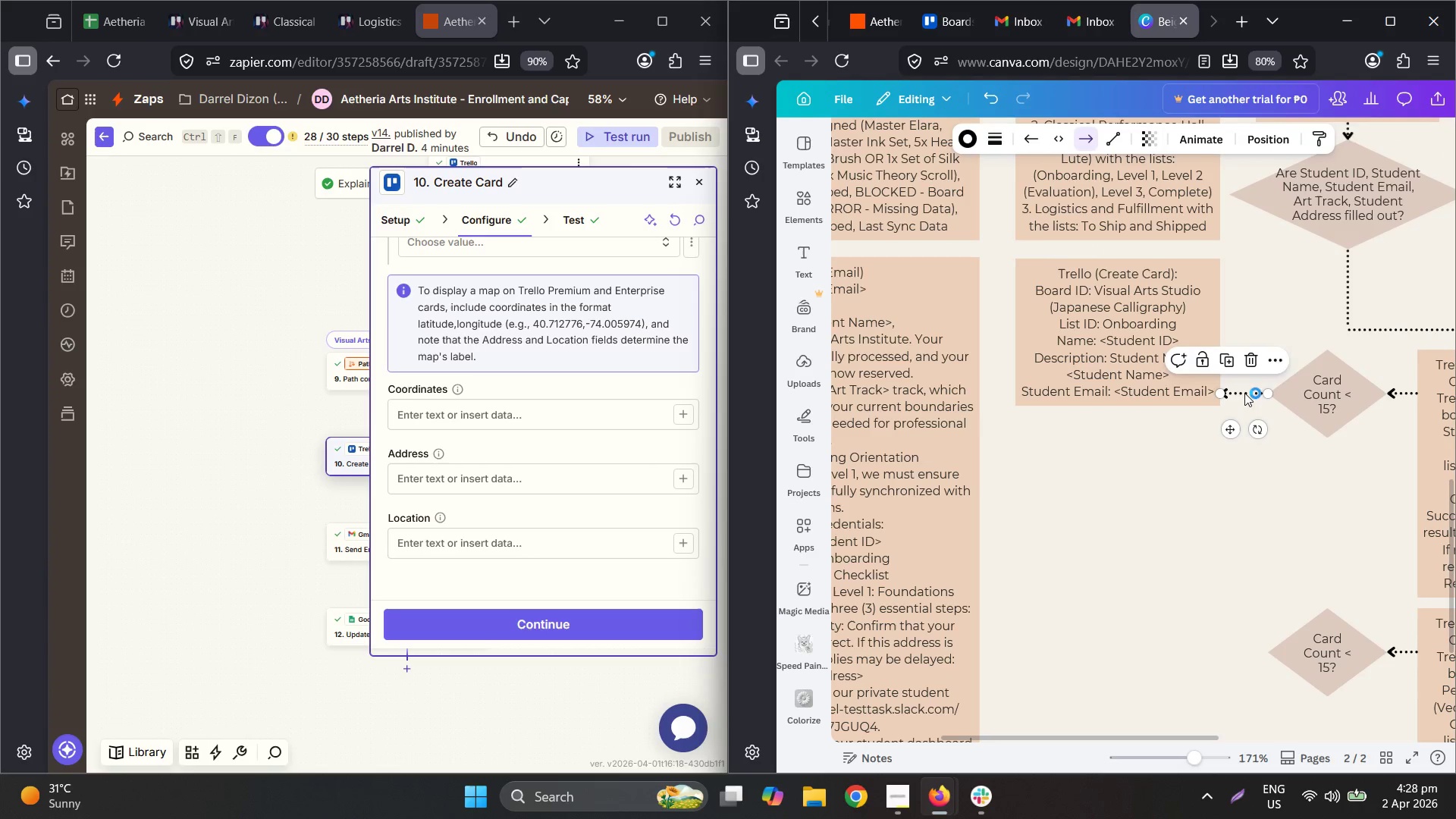 
scroll: coordinate [1197, 577], scroll_direction: up, amount: 1.0
 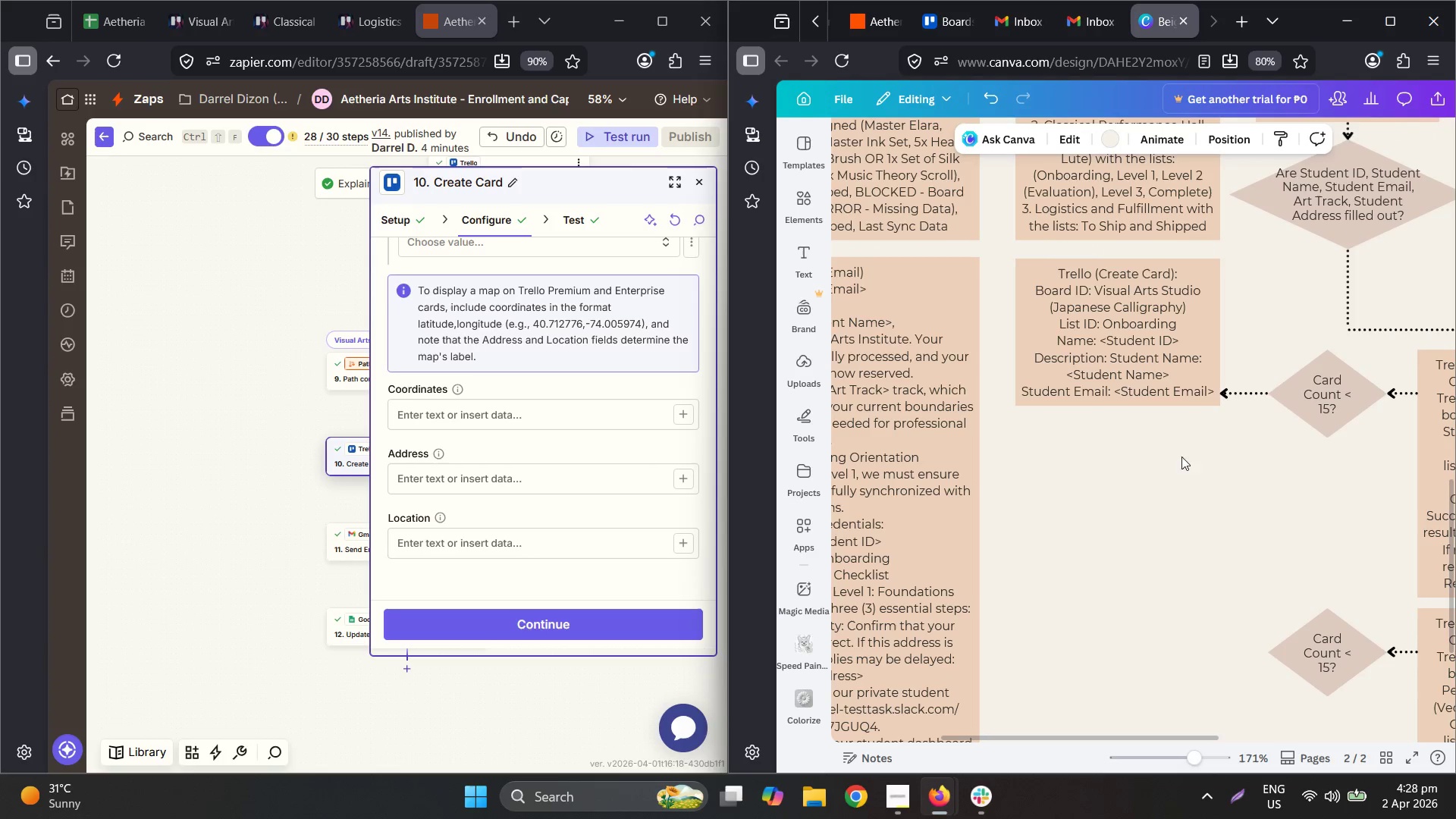 
key(Control+C)
 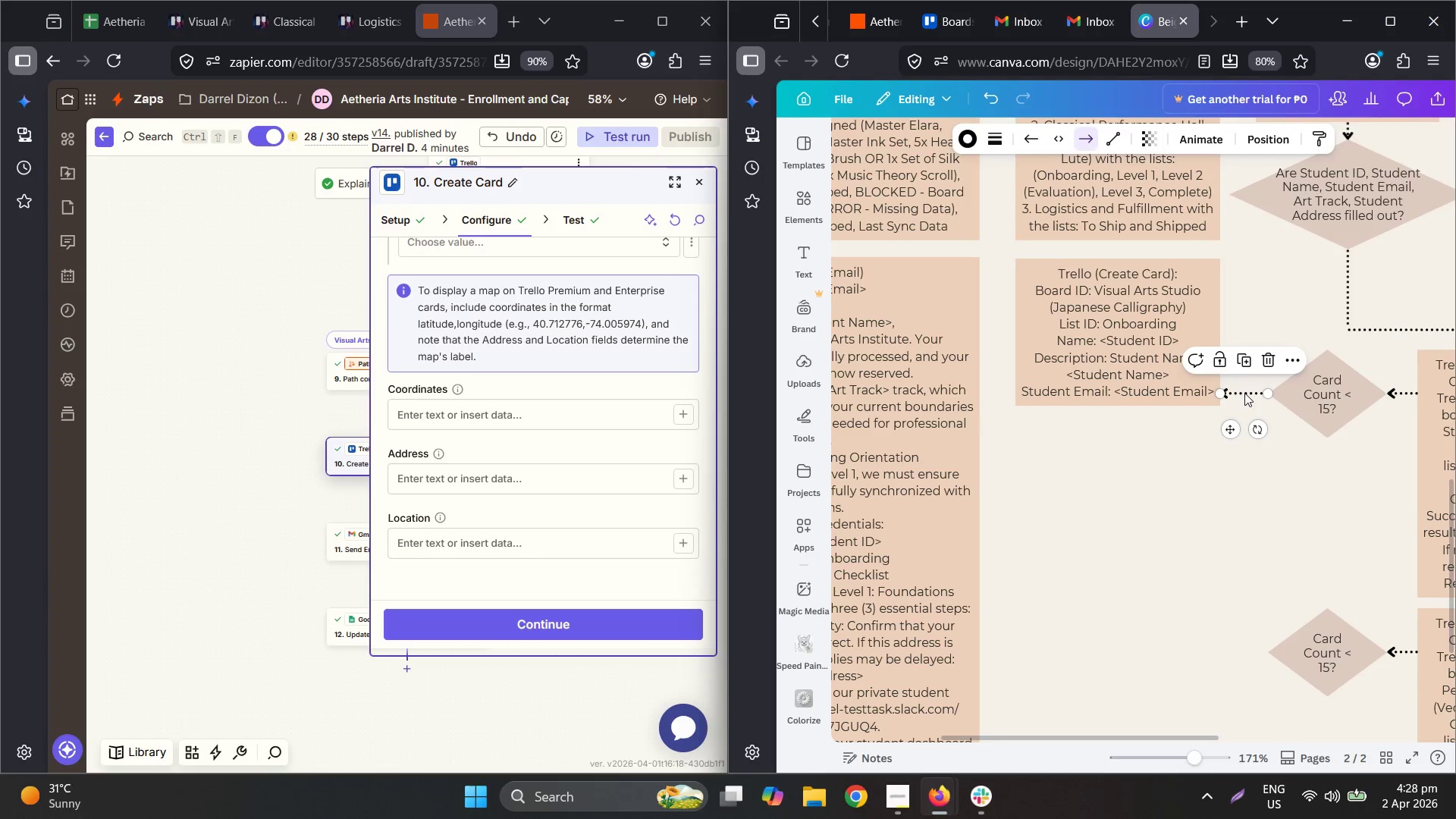 
key(Control+V)
 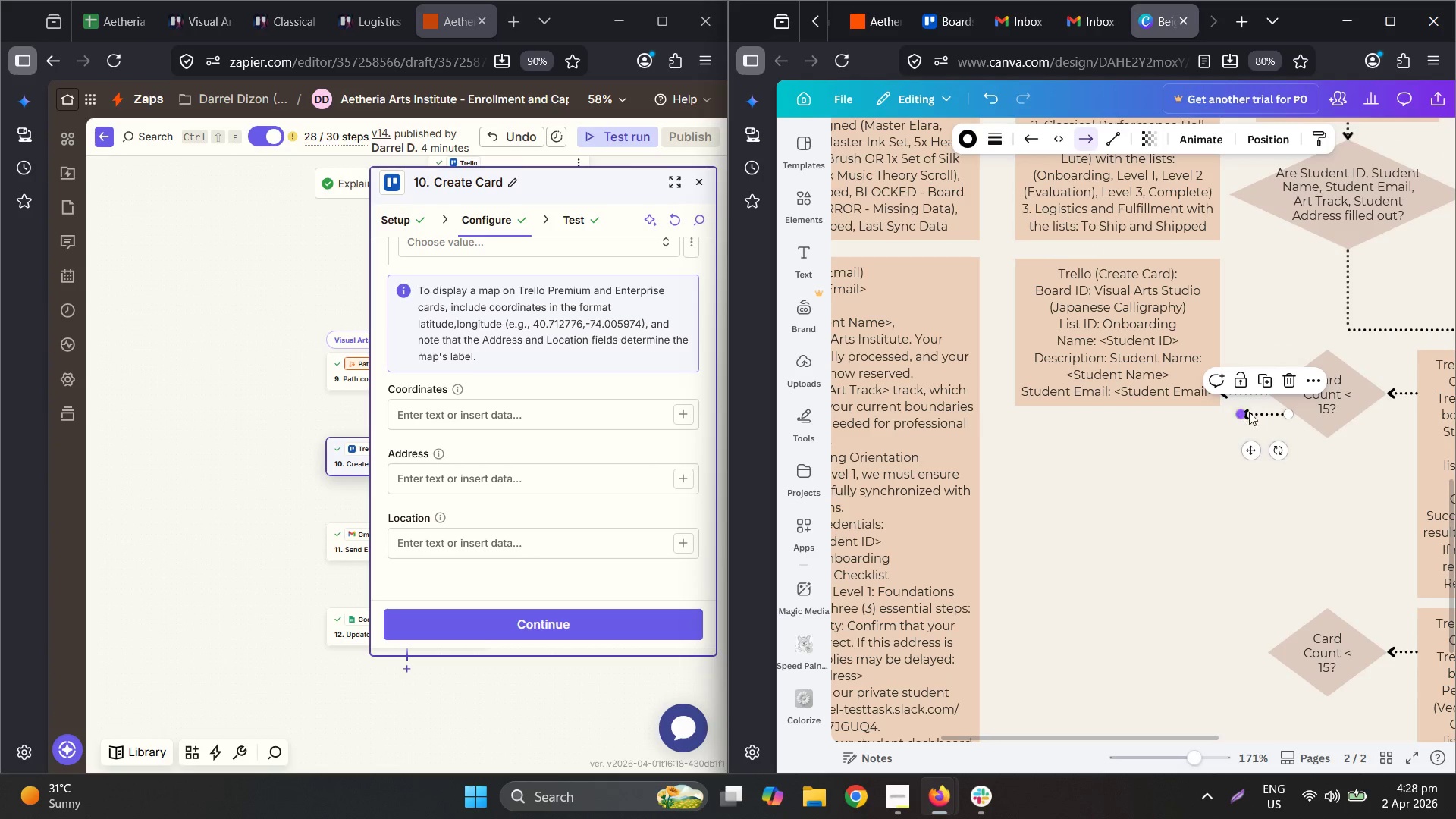 
left_click_drag(start_coordinate=[1259, 413], to_coordinate=[991, 337])
 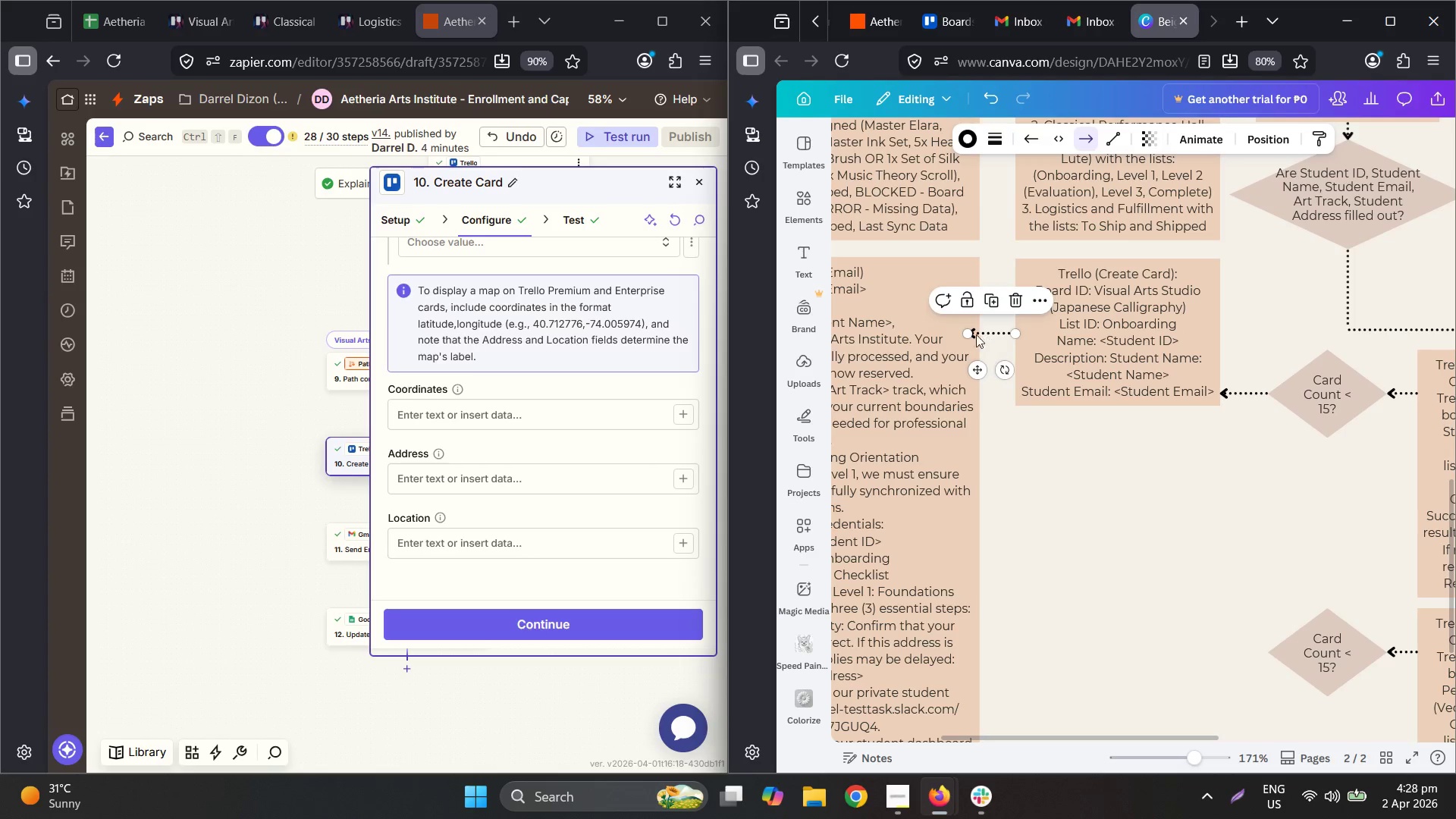 
left_click_drag(start_coordinate=[970, 333], to_coordinate=[979, 334])
 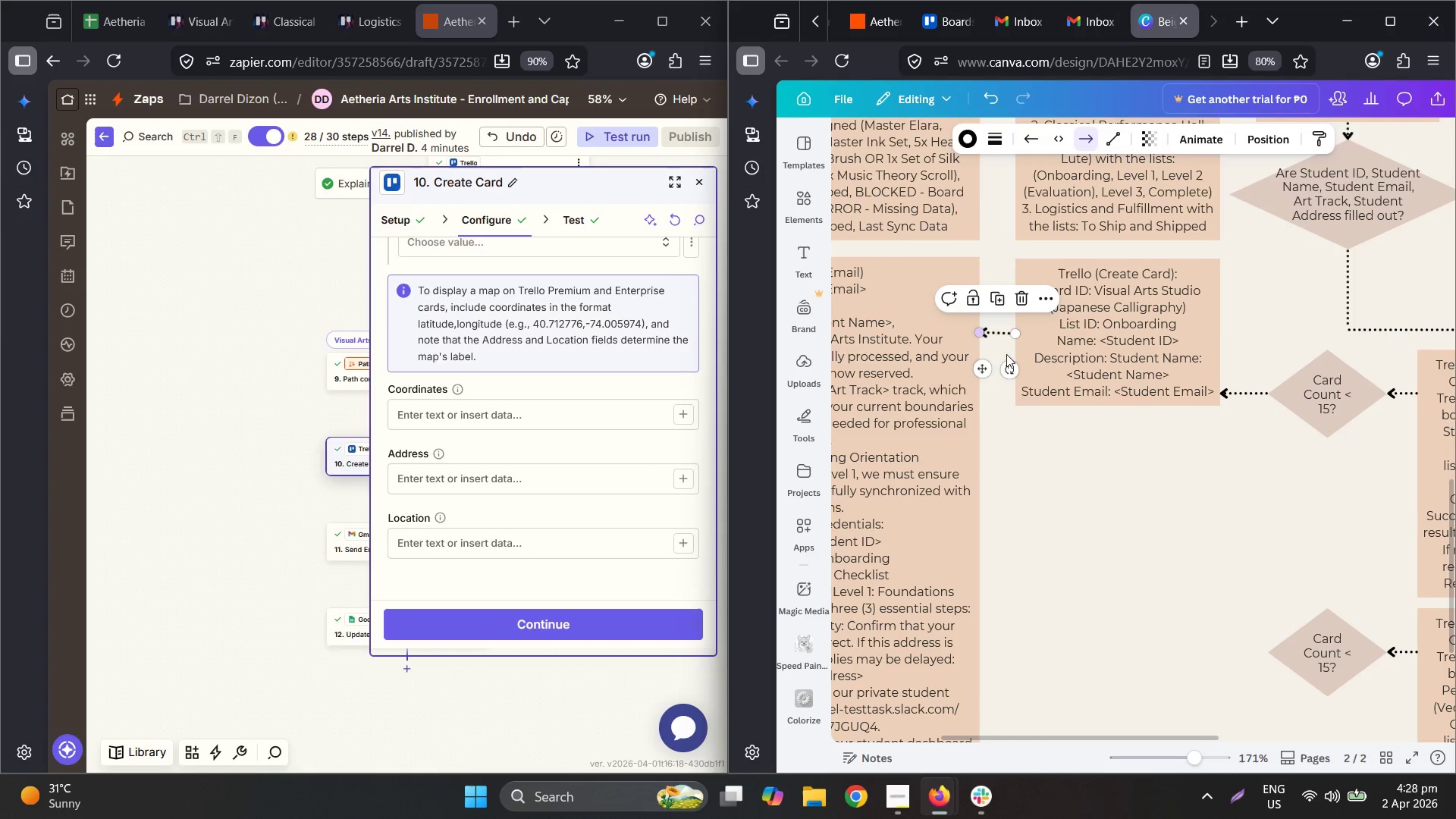 
left_click_drag(start_coordinate=[1020, 469], to_coordinate=[1021, 481])
 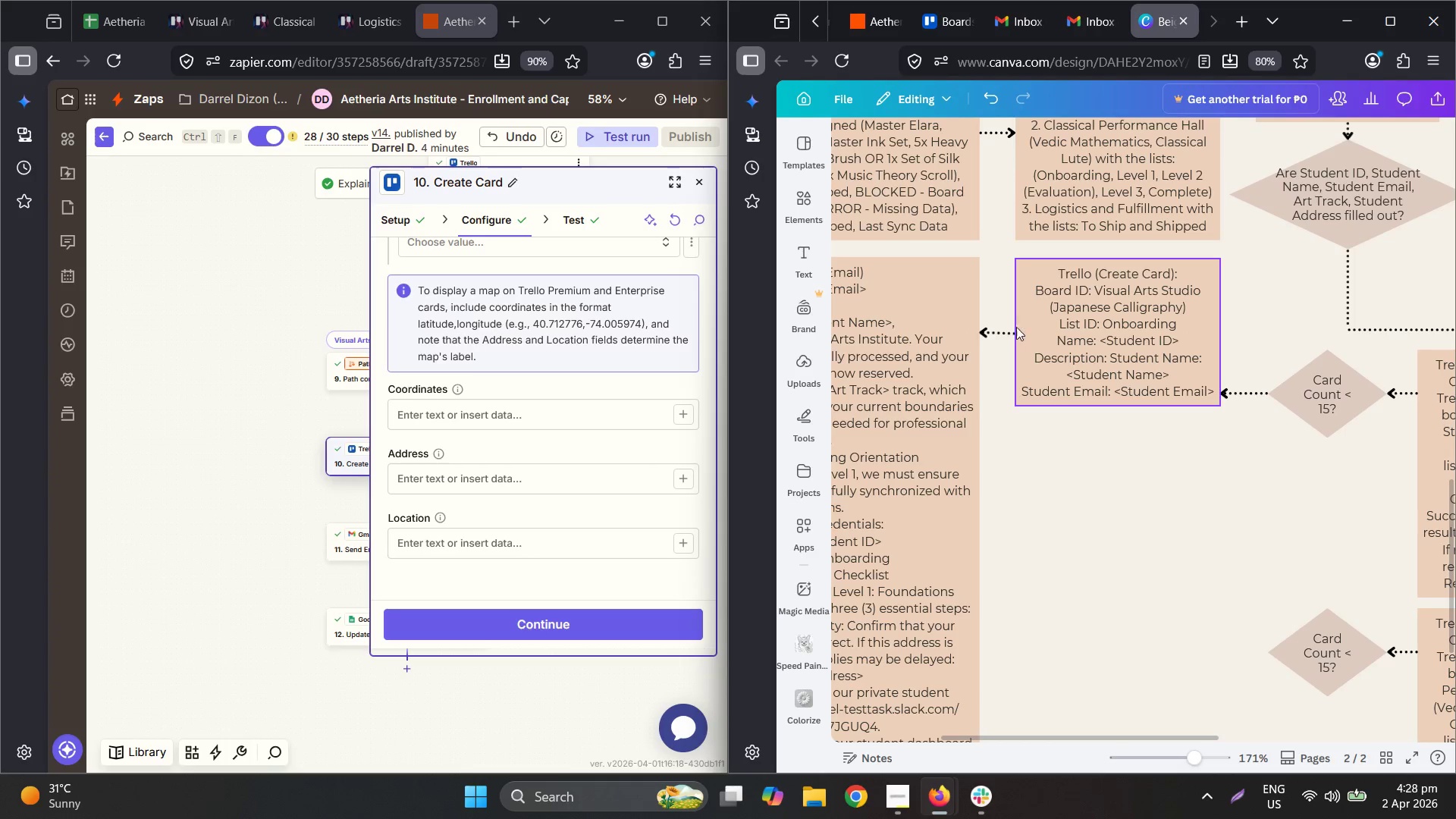 
left_click([1006, 328])
 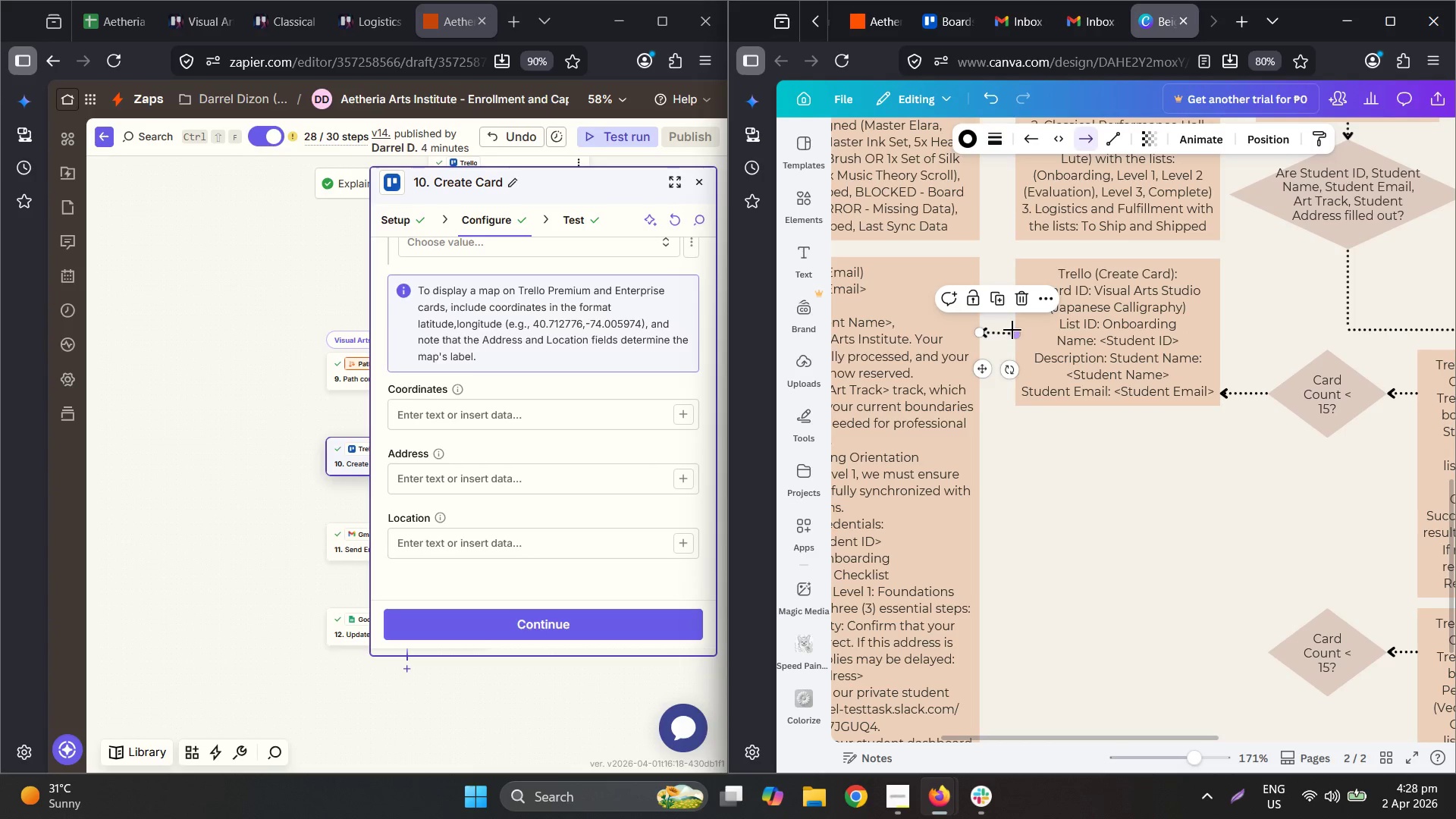 
left_click_drag(start_coordinate=[1012, 330], to_coordinate=[1016, 328])
 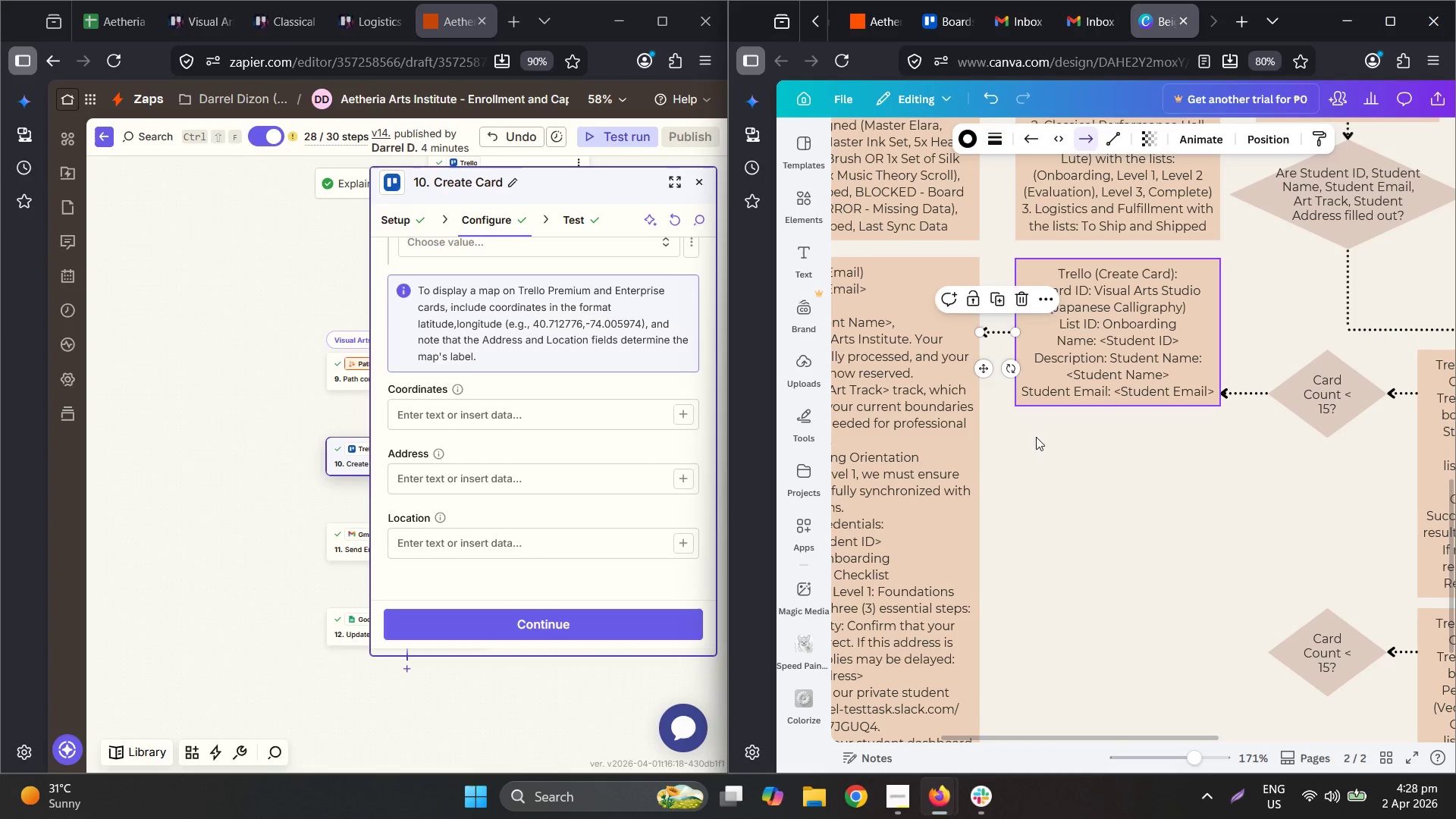 
left_click([1065, 515])
 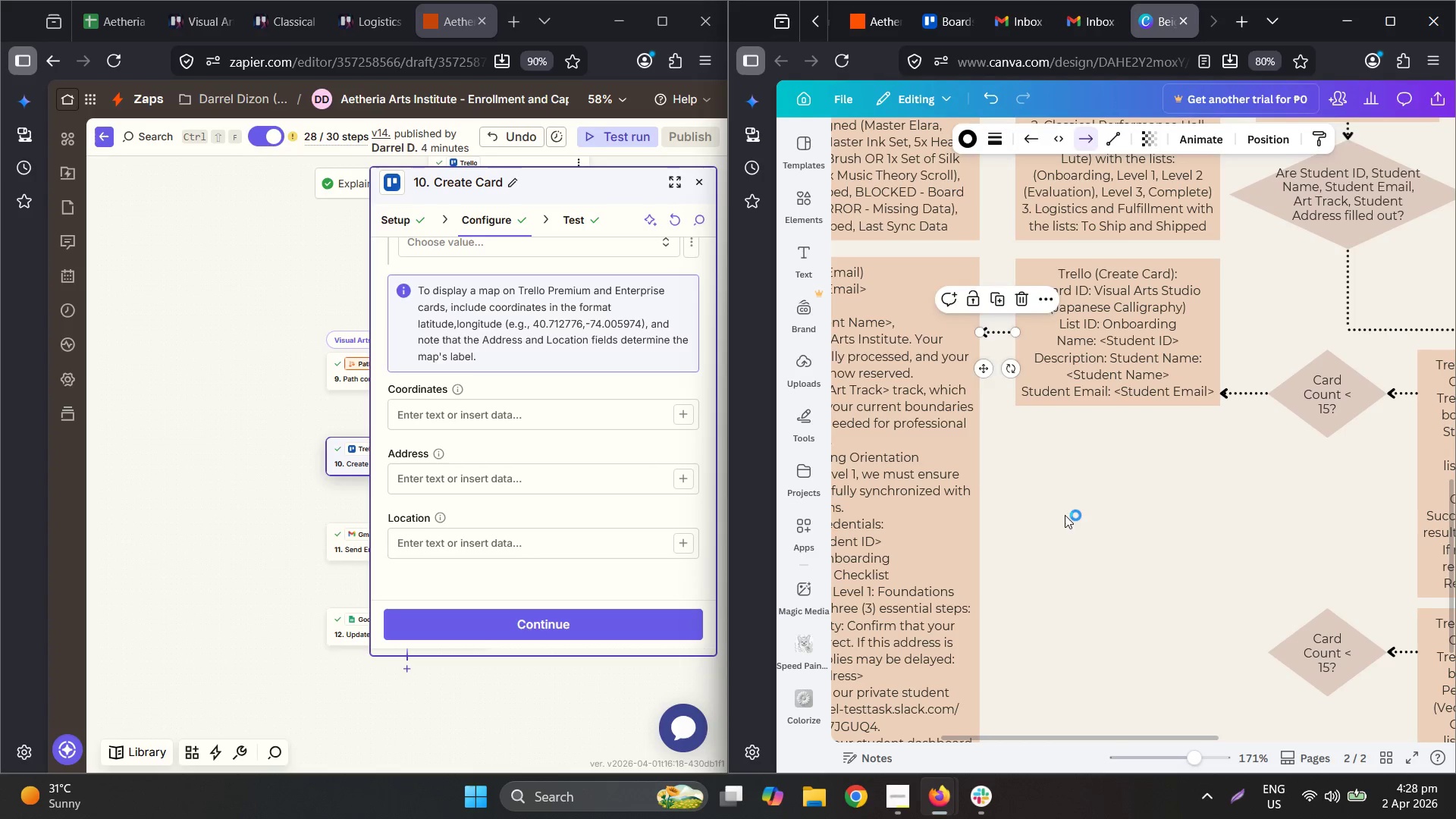 
hold_key(key=ControlLeft, duration=0.56)
scroll: coordinate [1100, 499], scroll_direction: down, amount: 2.0
 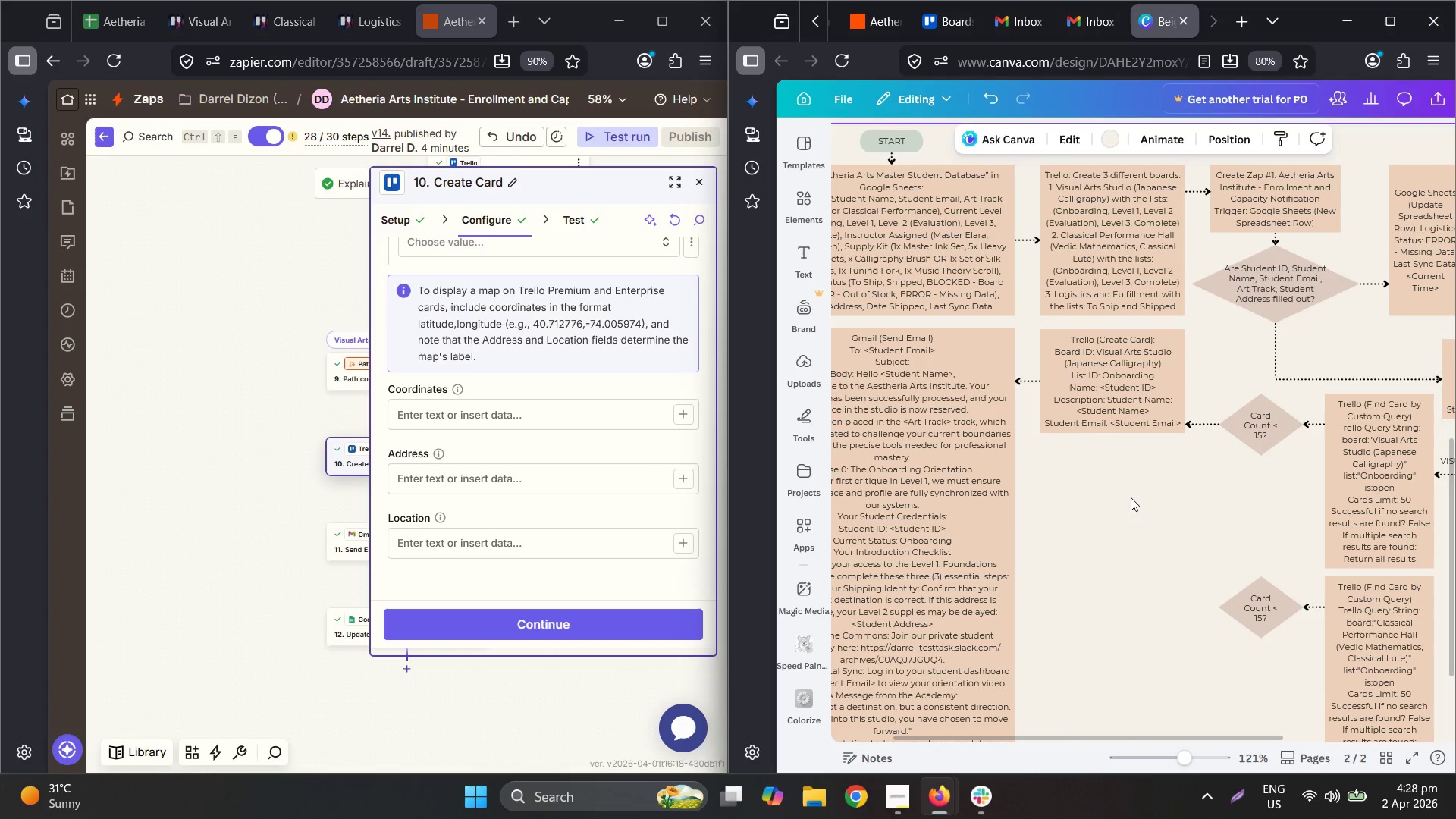 
hold_key(key=ControlLeft, duration=1.28)
 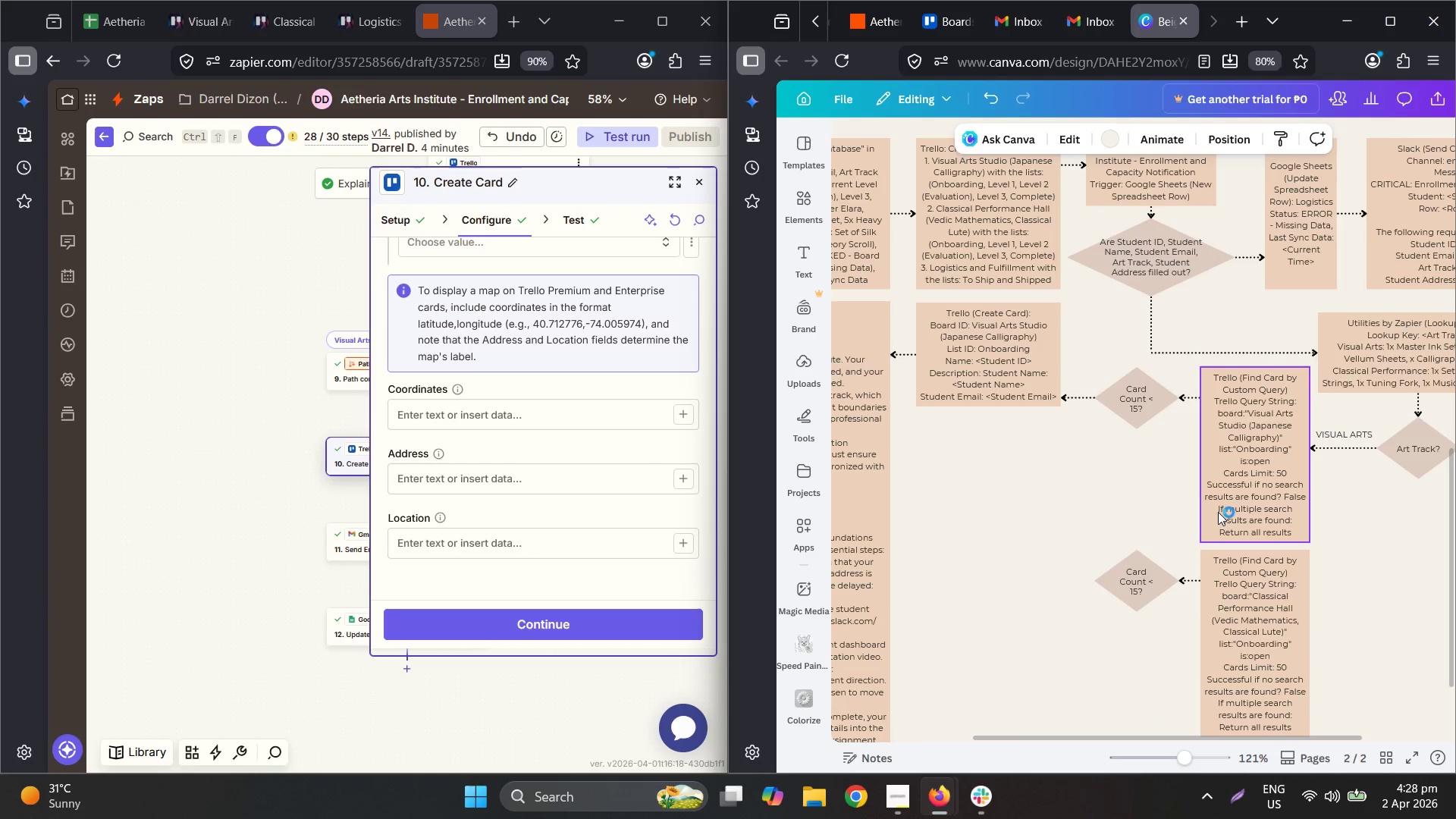 
scroll: coordinate [1159, 552], scroll_direction: down, amount: 2.0
 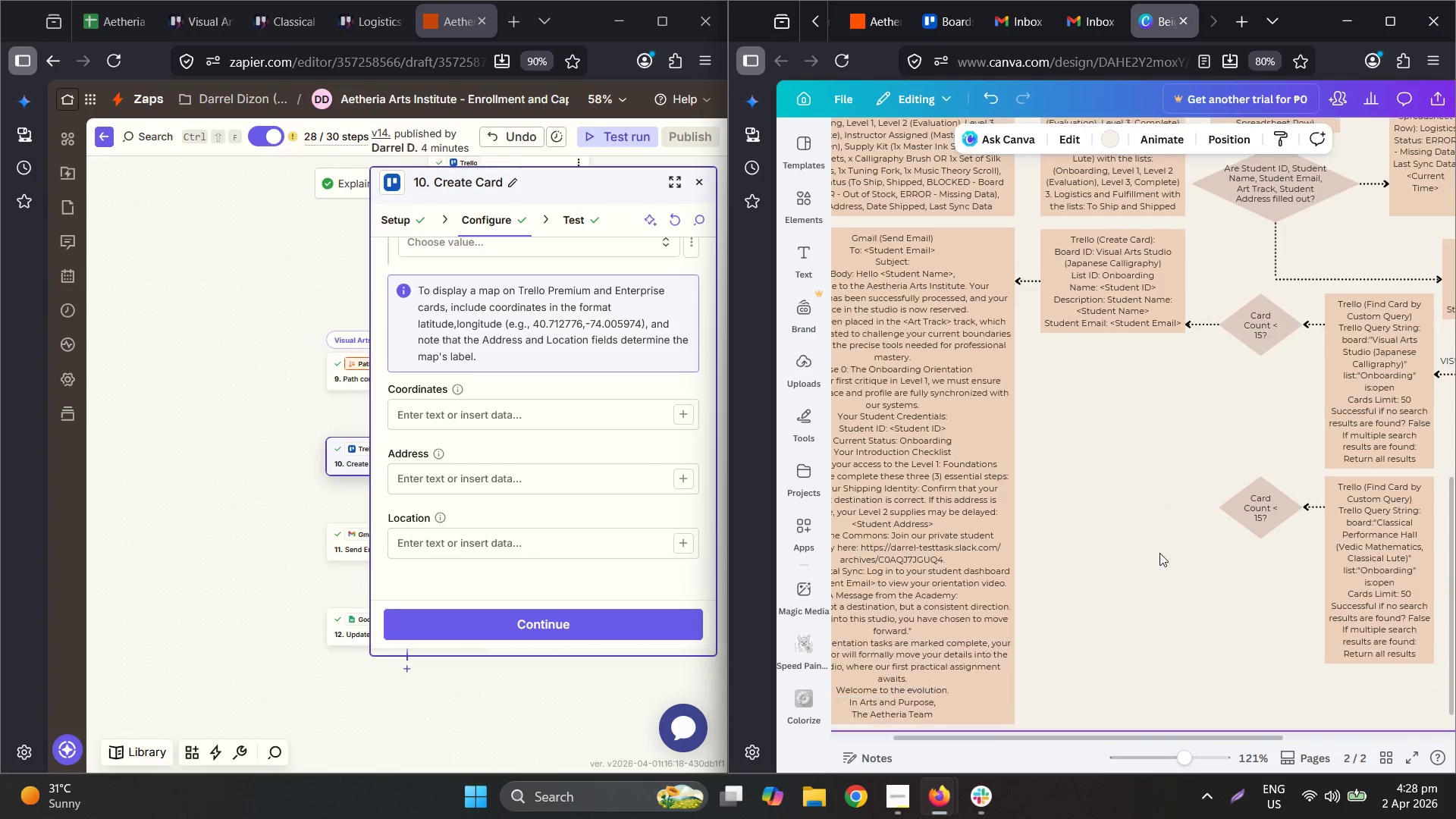 
scroll: coordinate [1204, 508], scroll_direction: none, amount: 0.0
 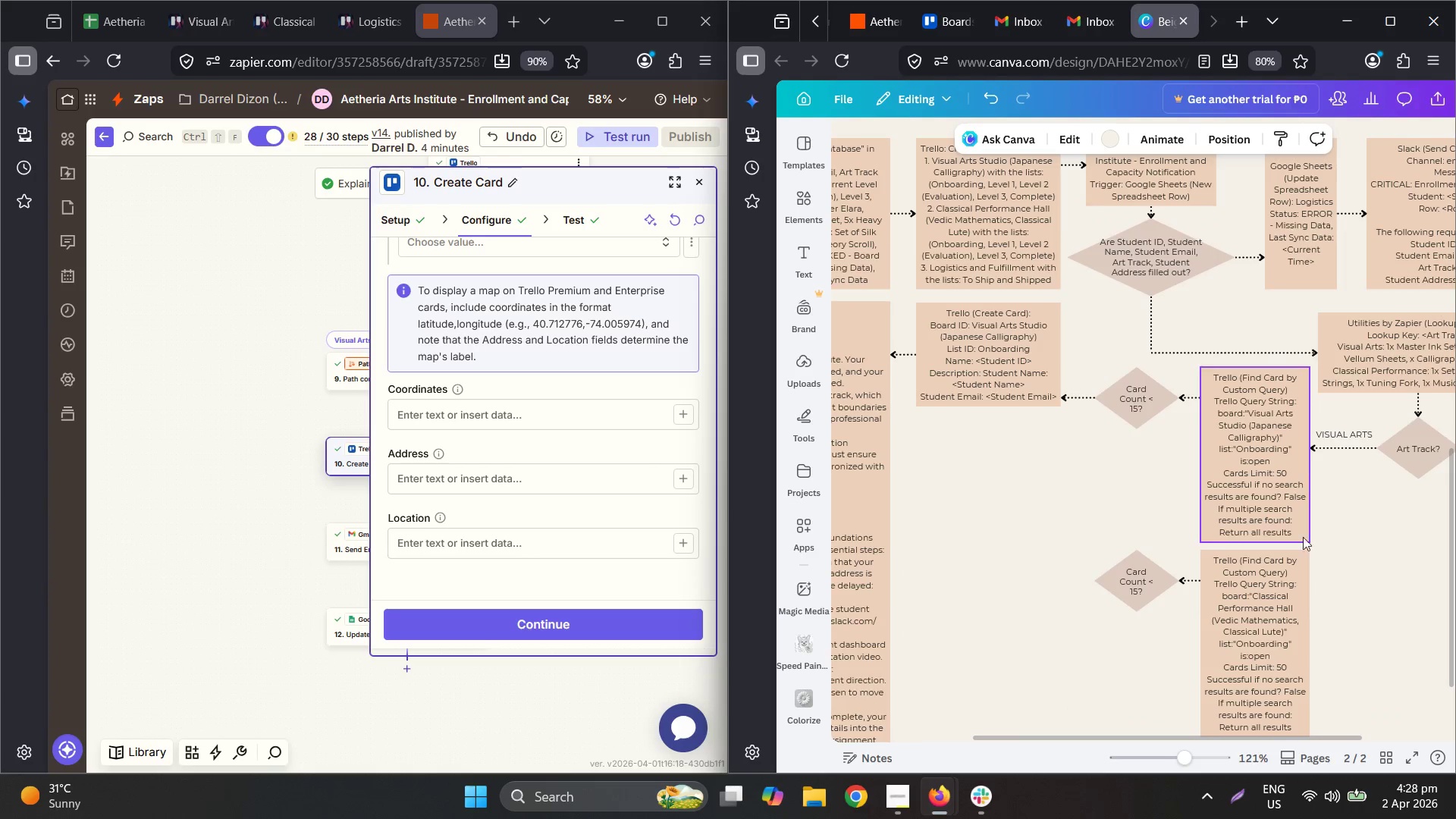 
scroll: coordinate [1377, 510], scroll_direction: down, amount: 1.0
 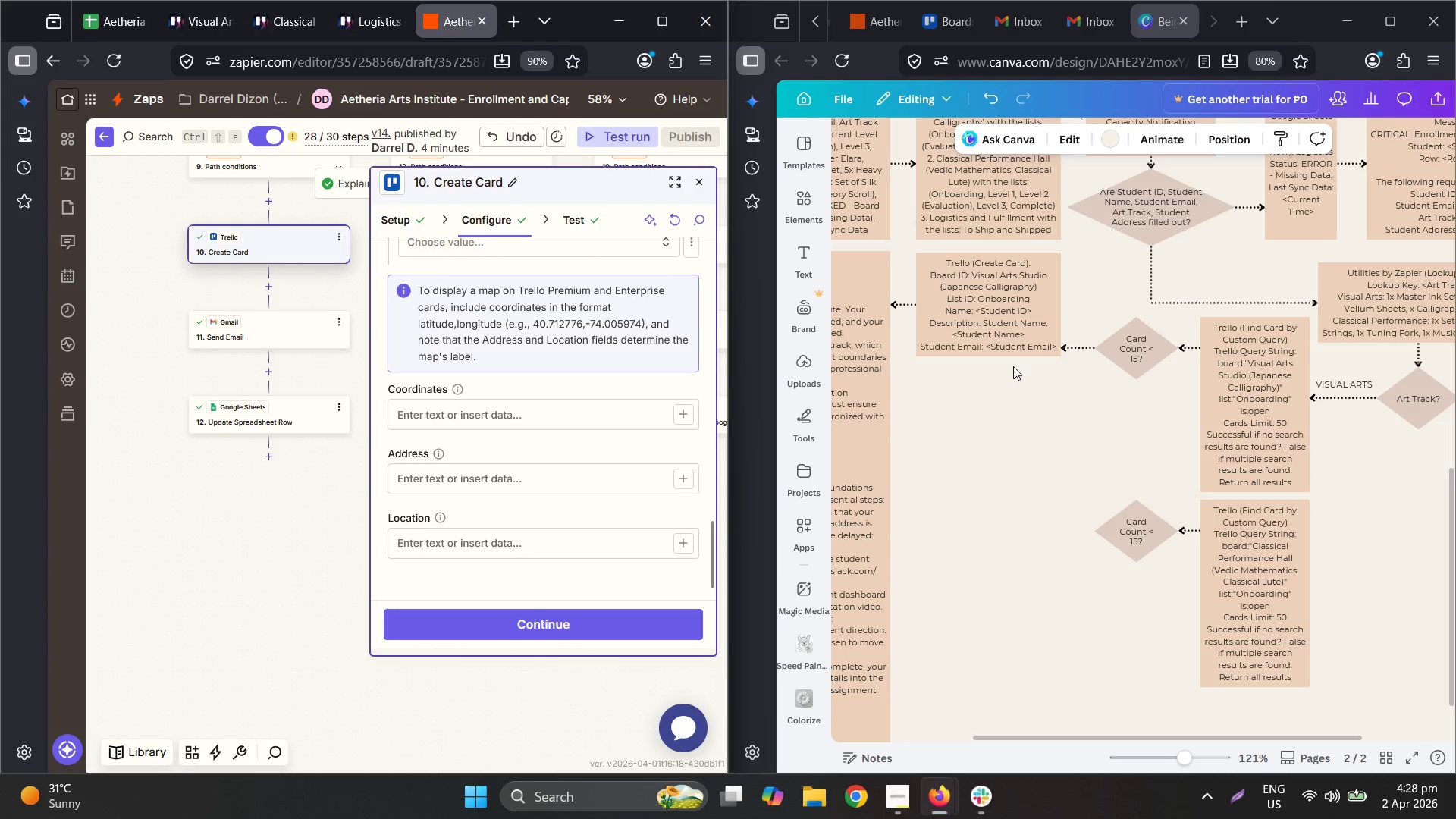 
wait(7.29)
 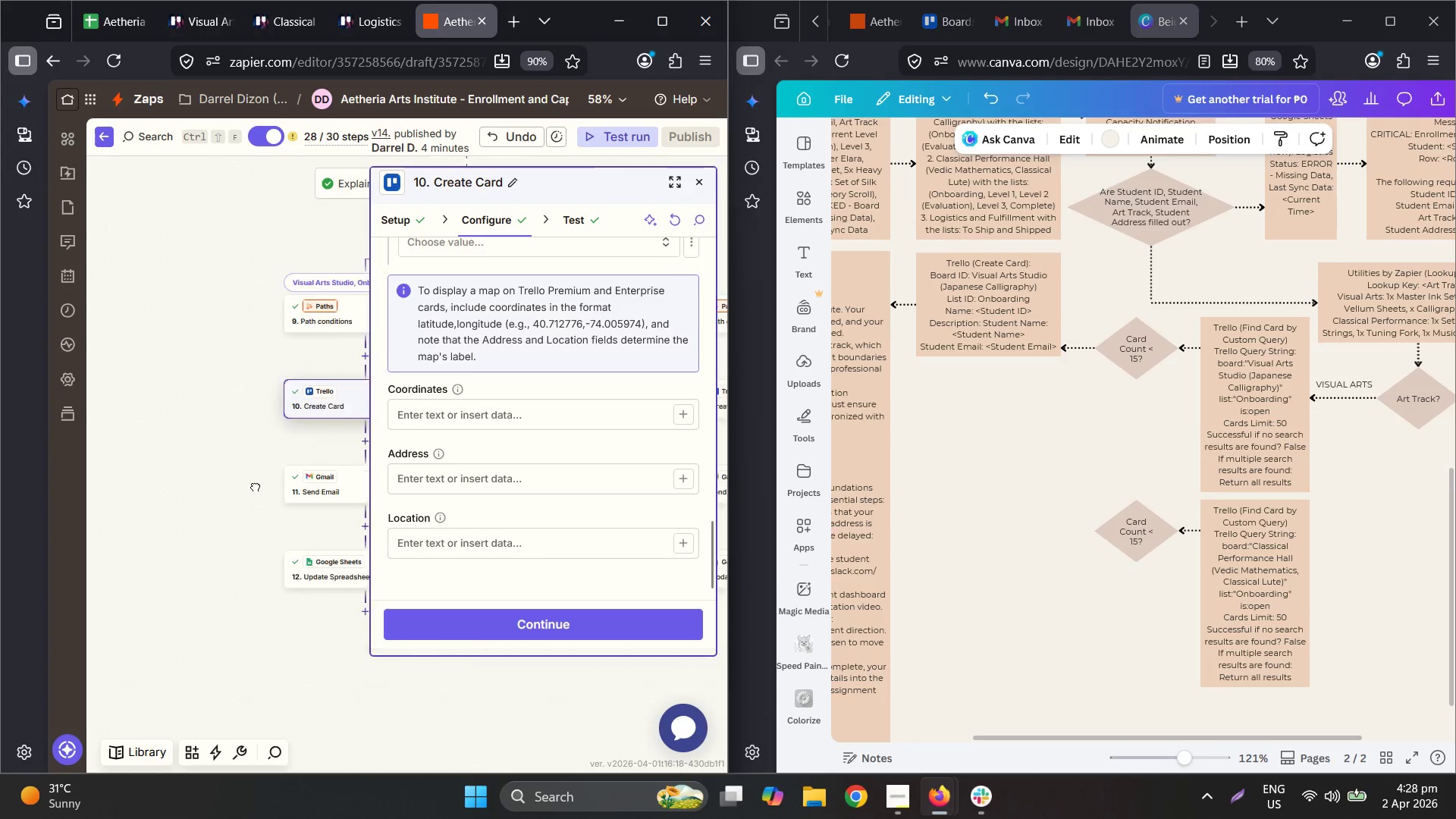 
left_click([1025, 297])
 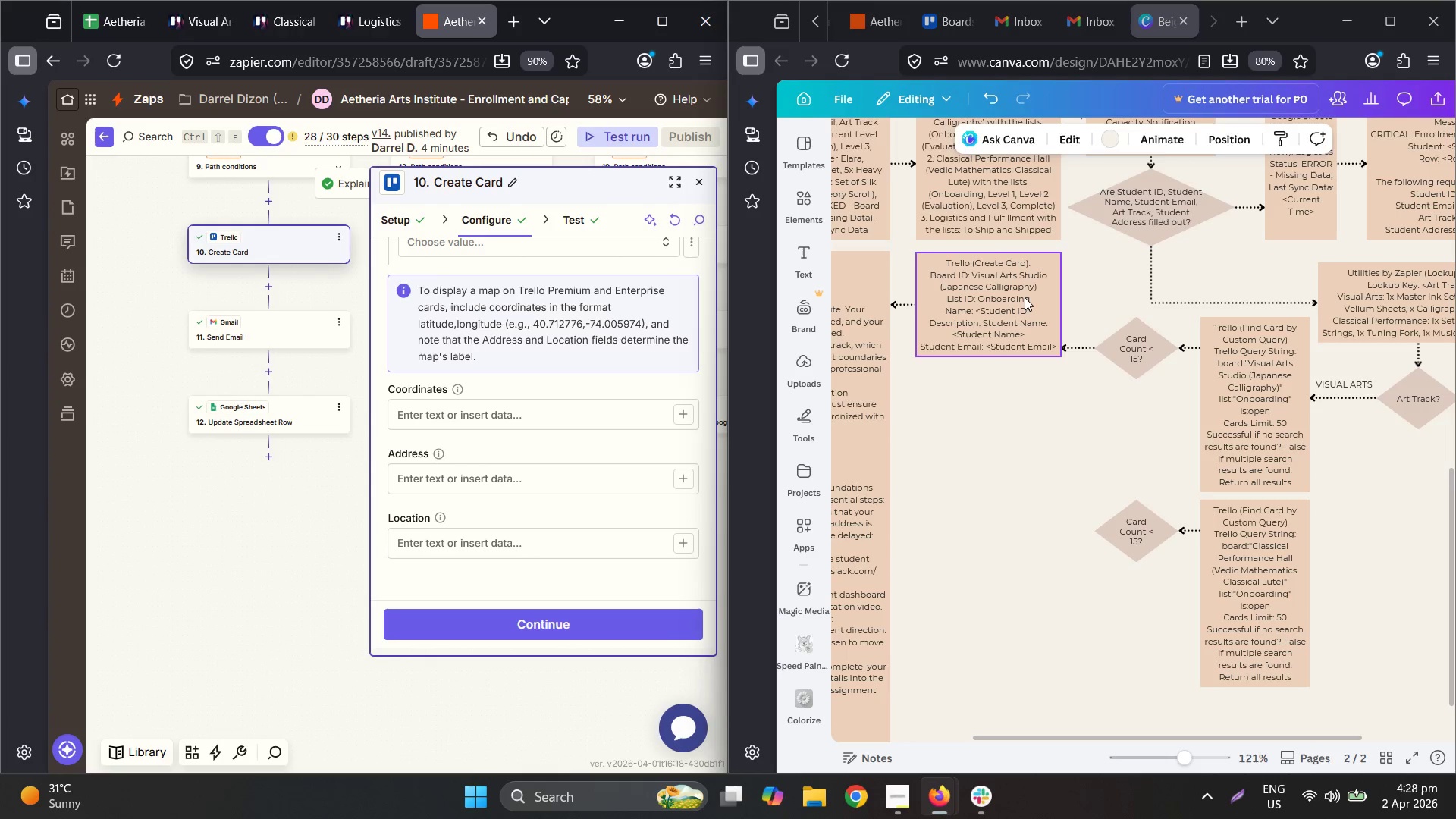 
key(Control+C)
 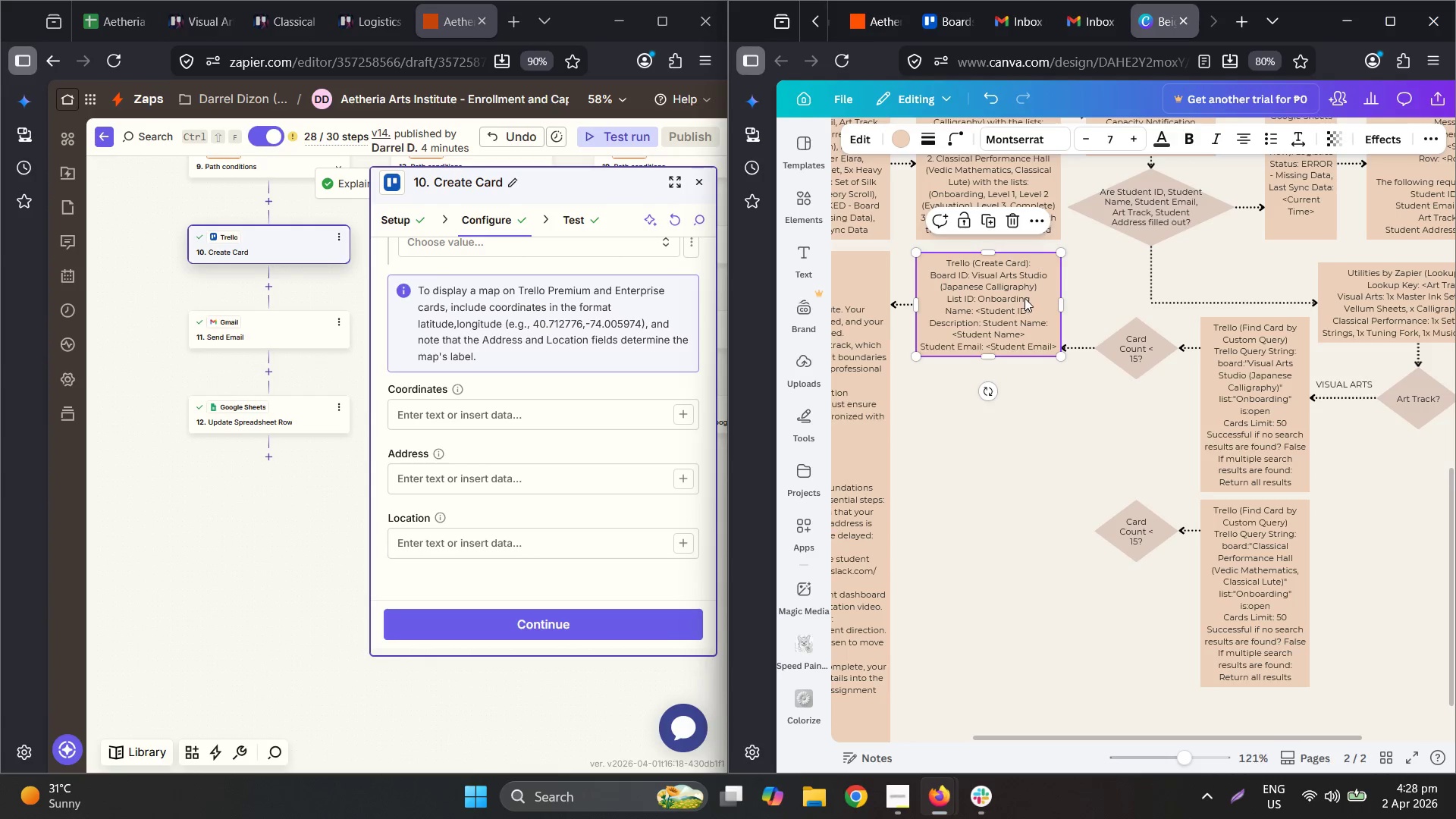 
key(Control+V)
 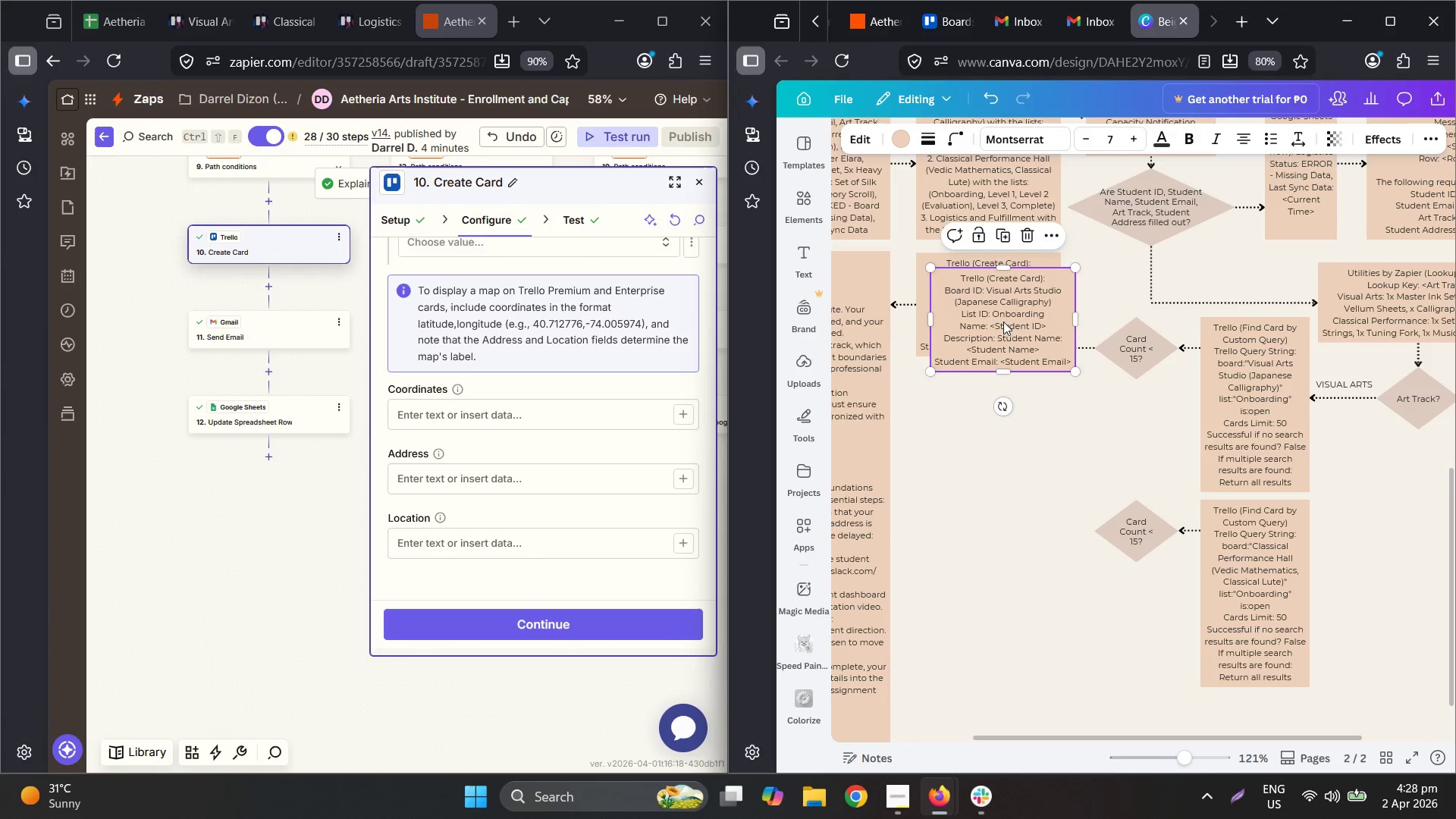 
left_click_drag(start_coordinate=[997, 321], to_coordinate=[984, 552])
 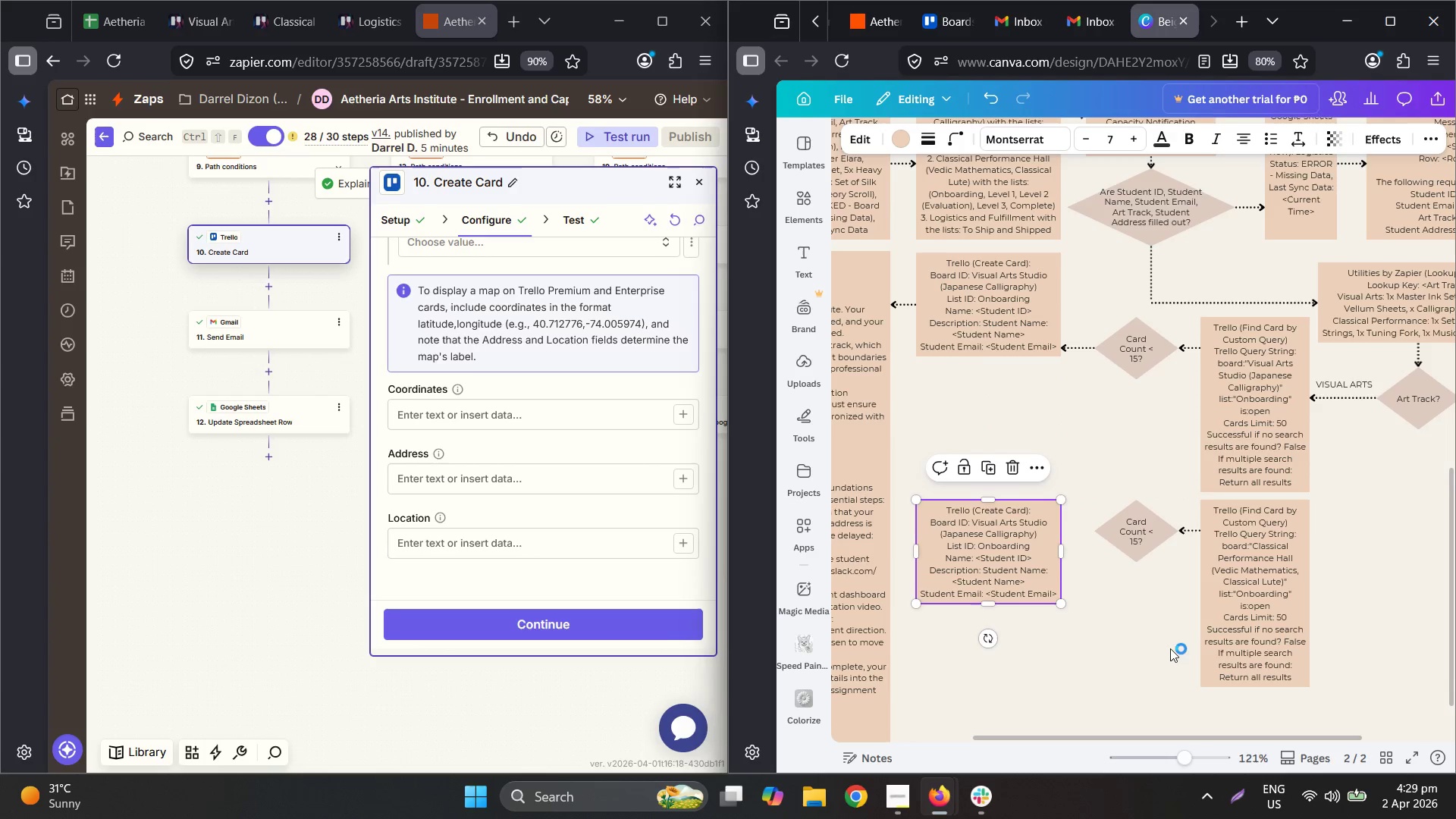 
left_click([1174, 649])
 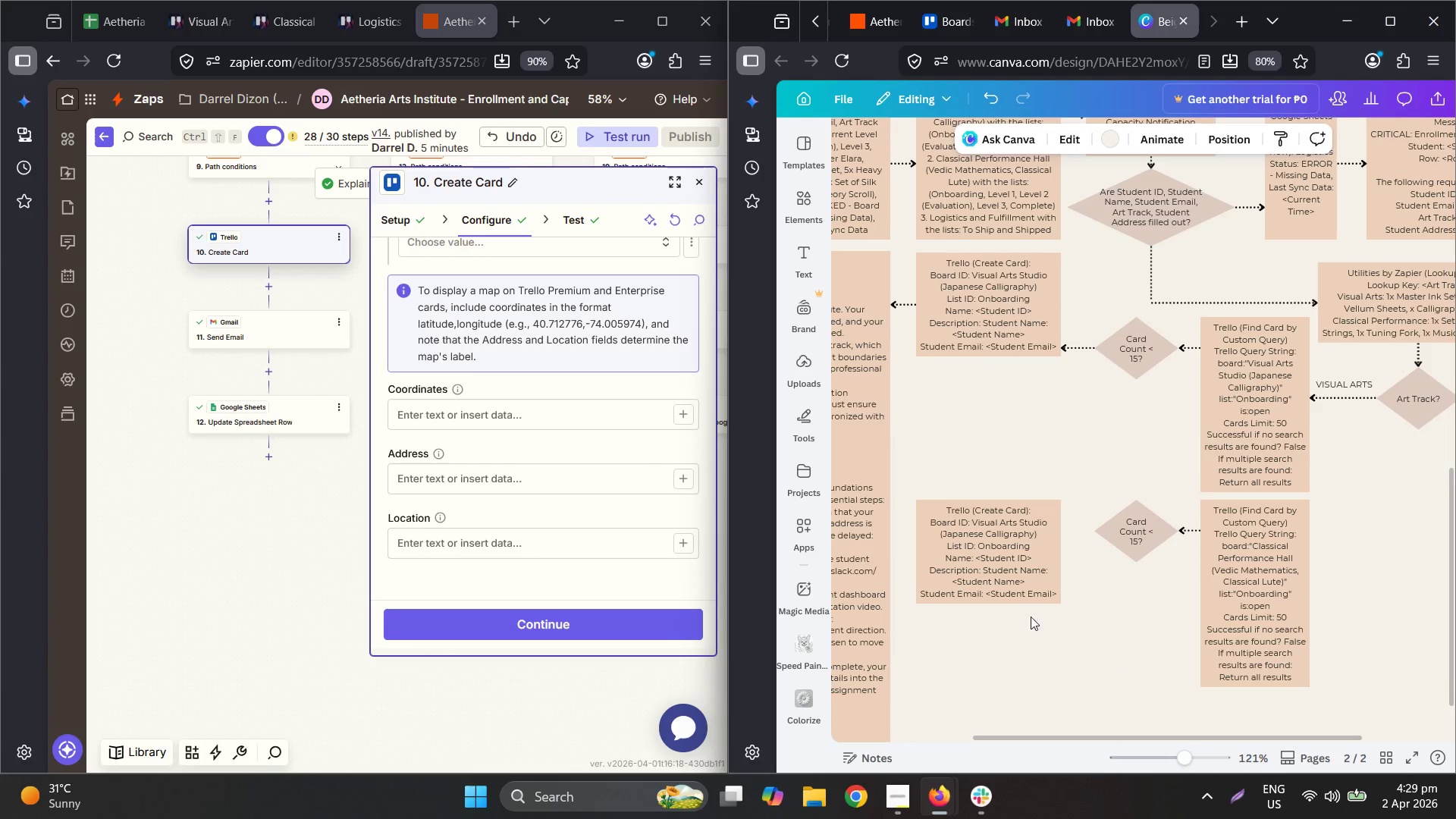 
hold_key(key=ControlLeft, duration=0.52)
 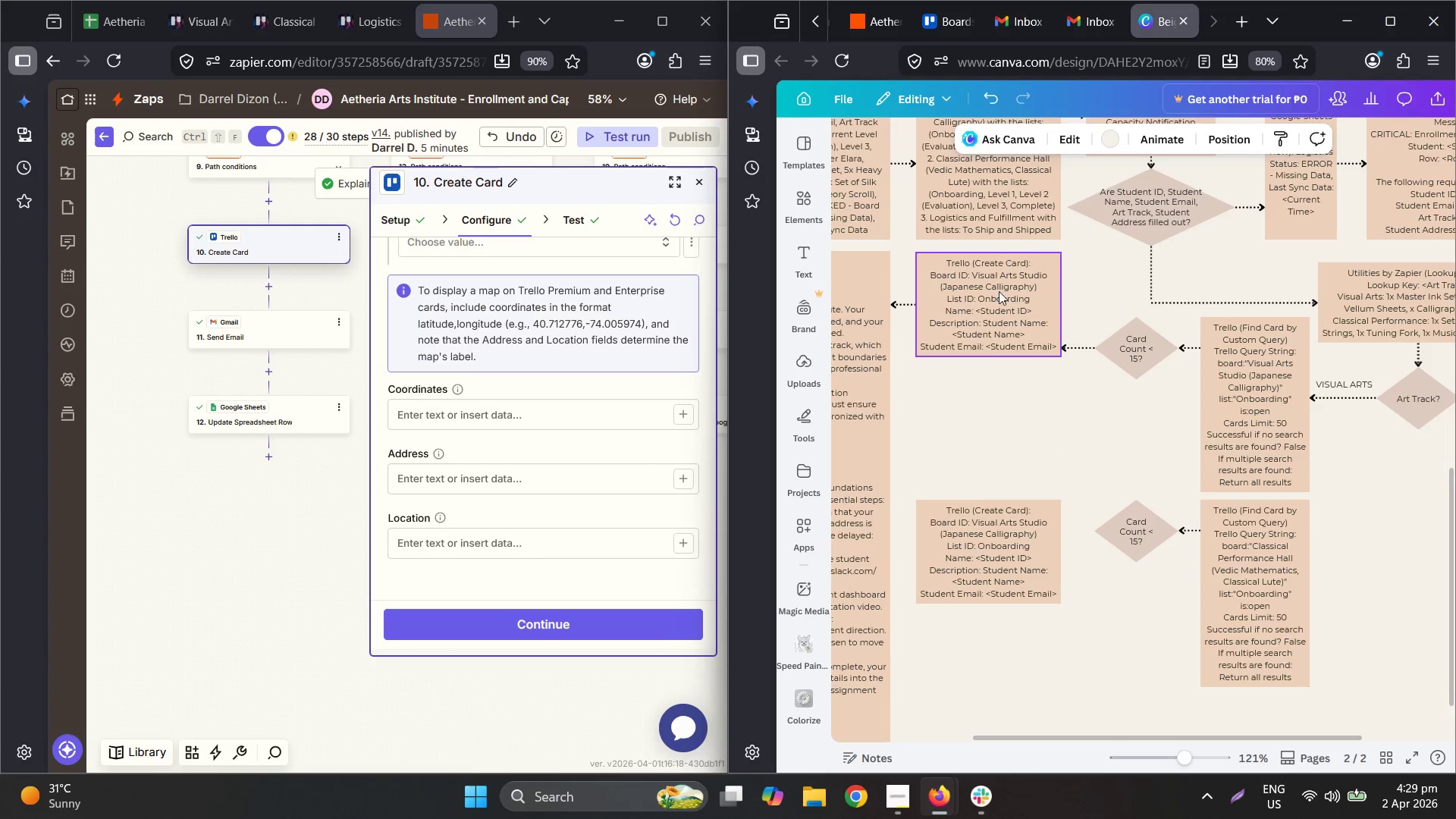 
key(Control+ControlLeft)
 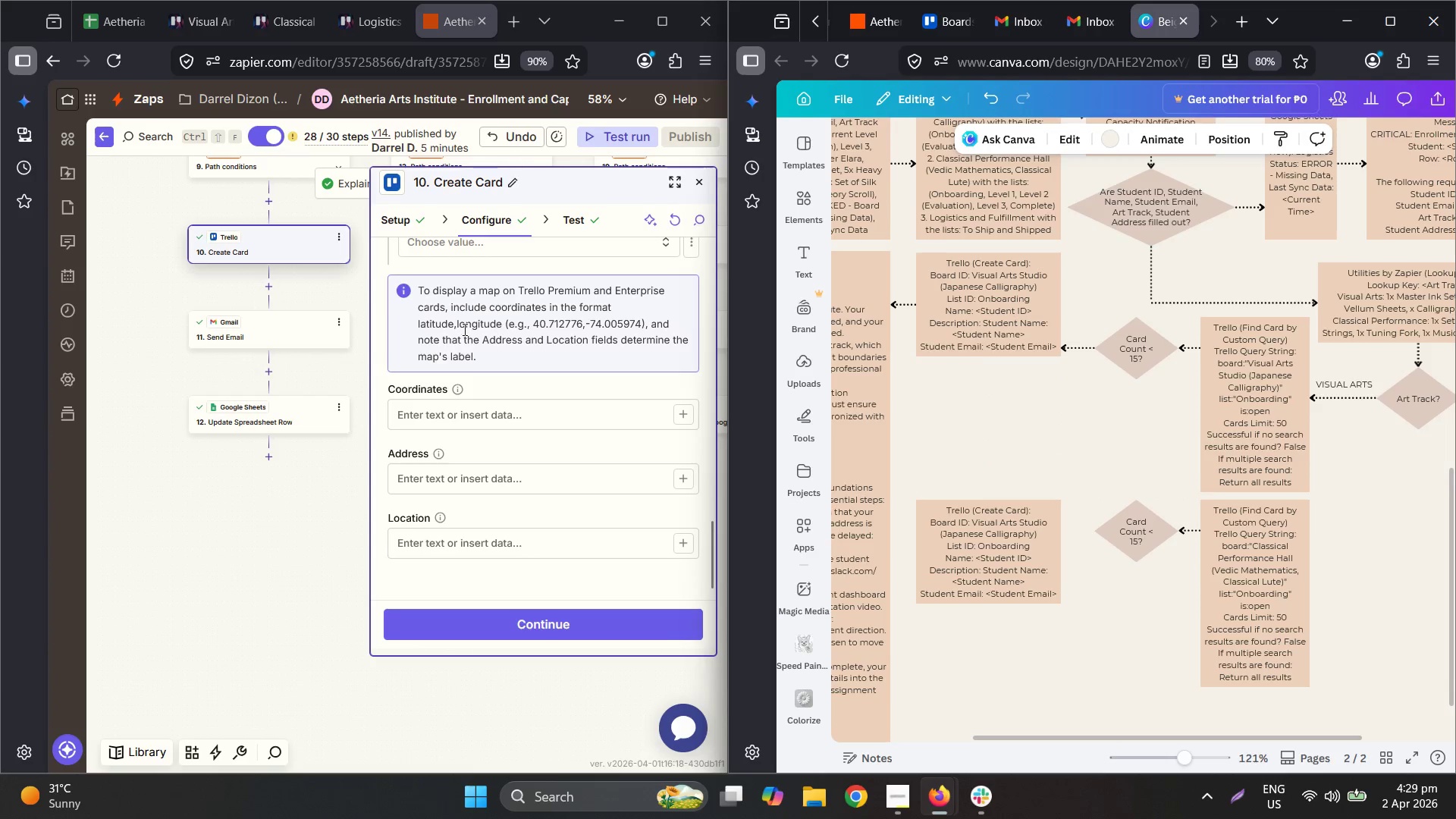 
scroll: coordinate [475, 340], scroll_direction: up, amount: 3.0
 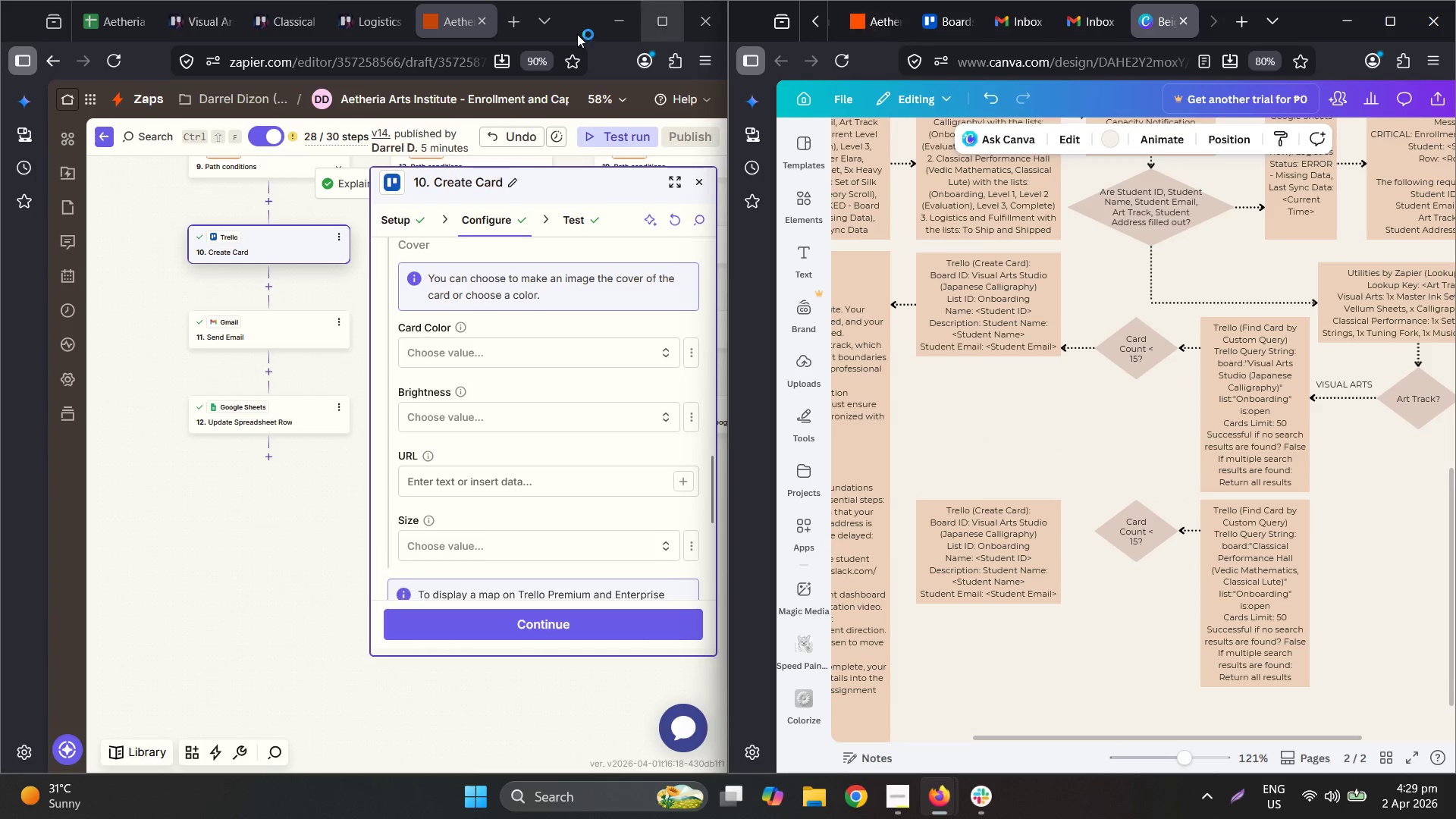 
left_click([269, 11])
 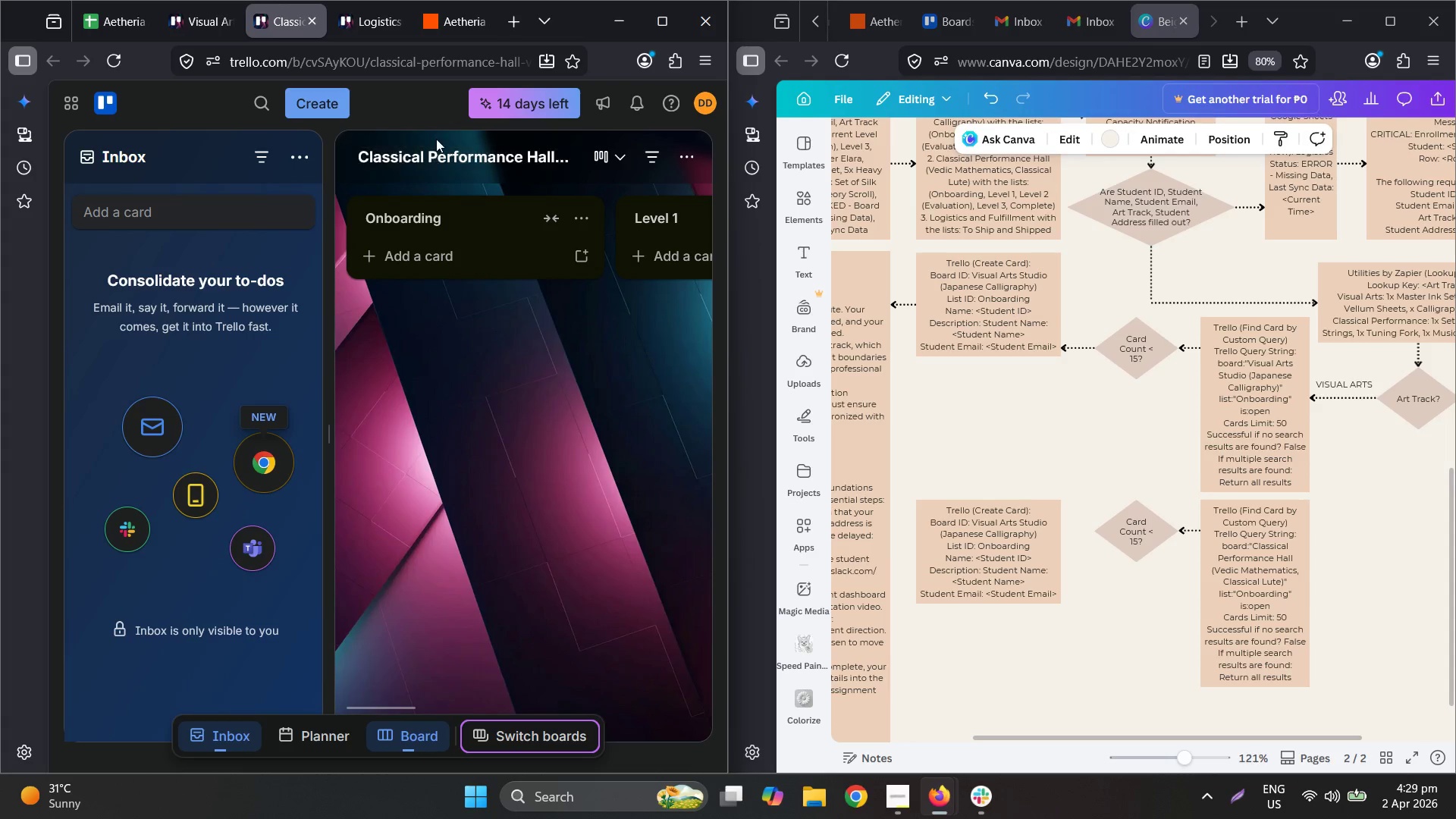 
left_click([435, 156])
 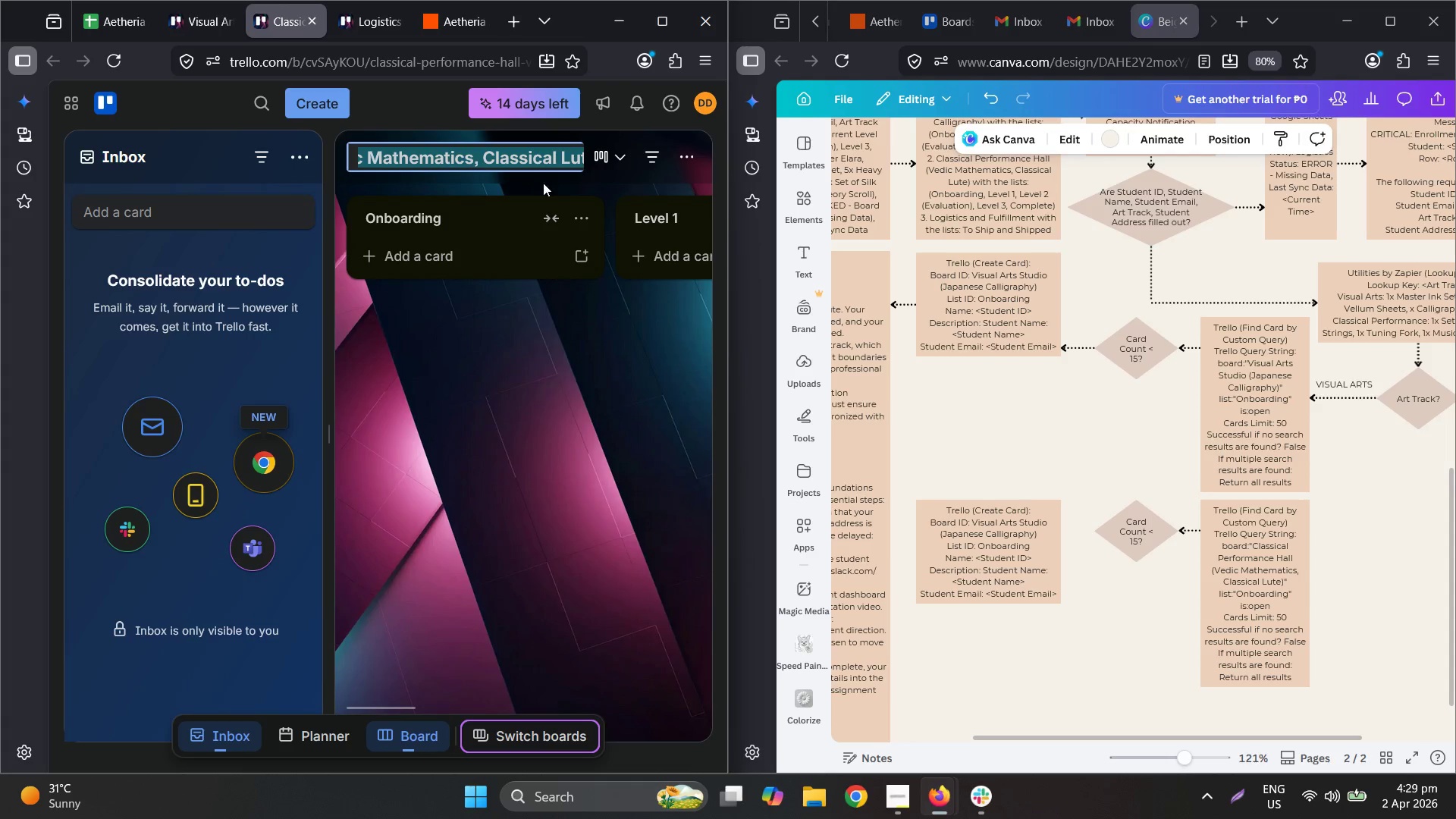 
key(Control+ControlLeft)
 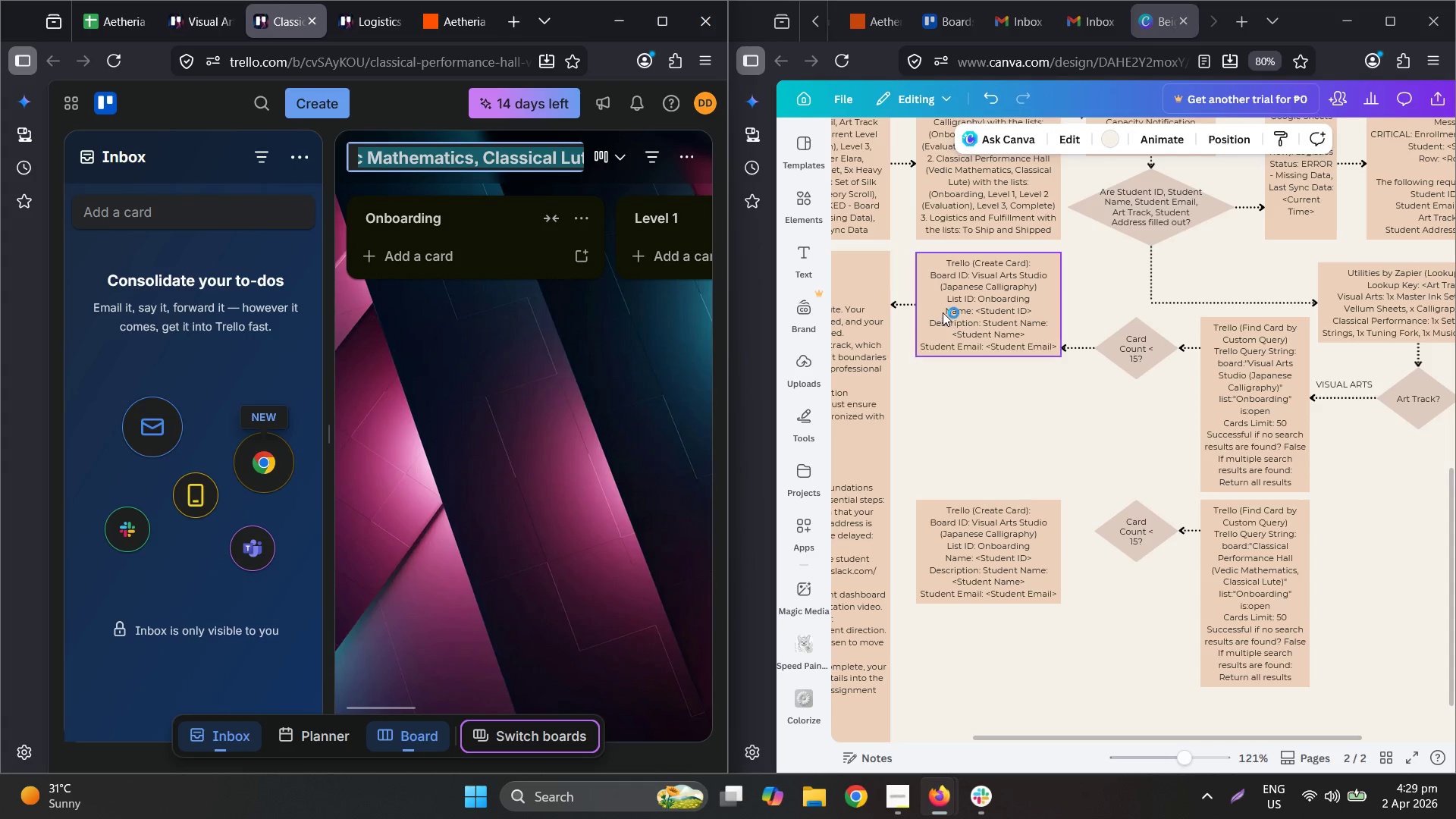 
key(Control+C)
 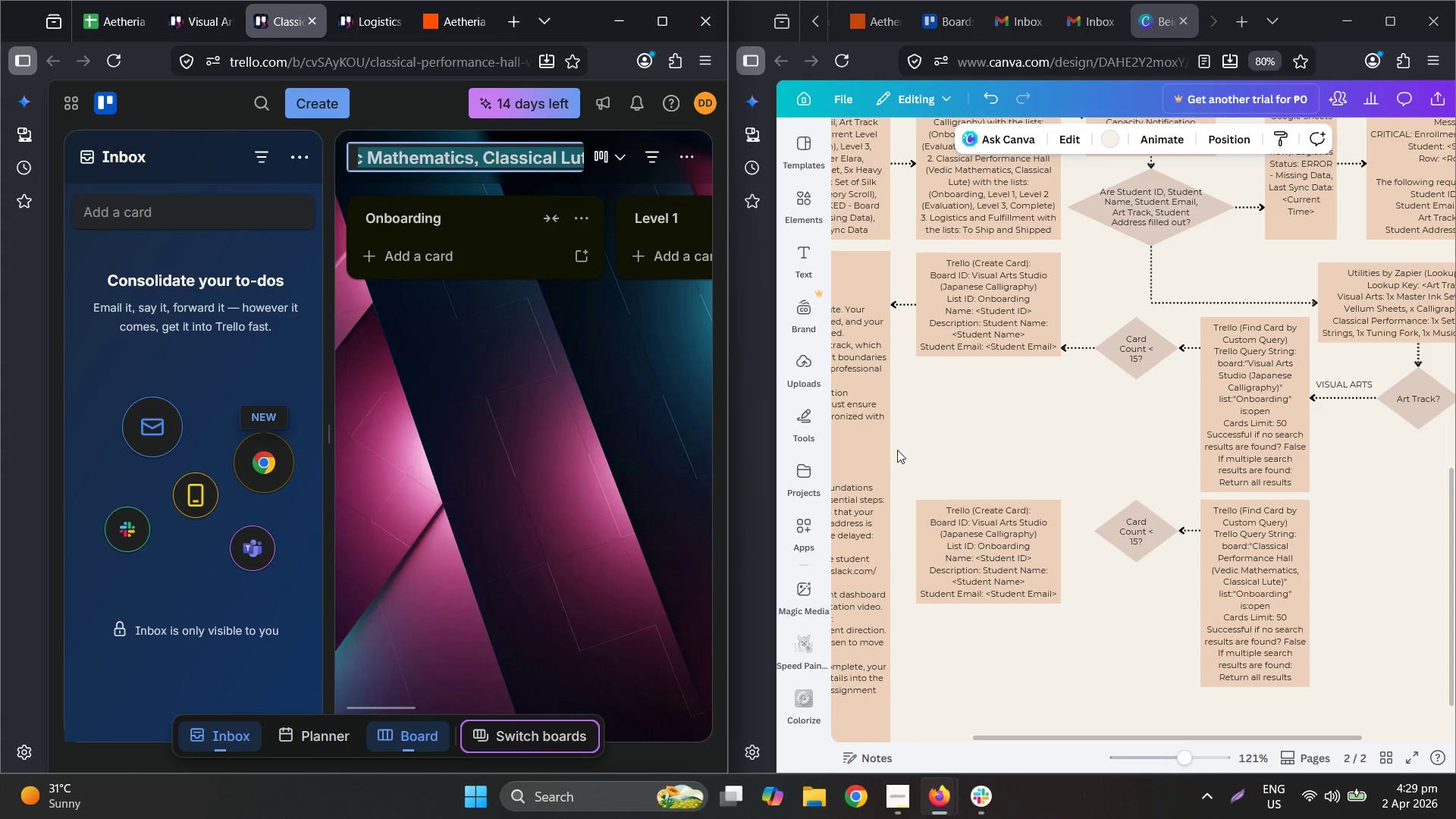 
hold_key(key=ControlLeft, duration=0.64)
 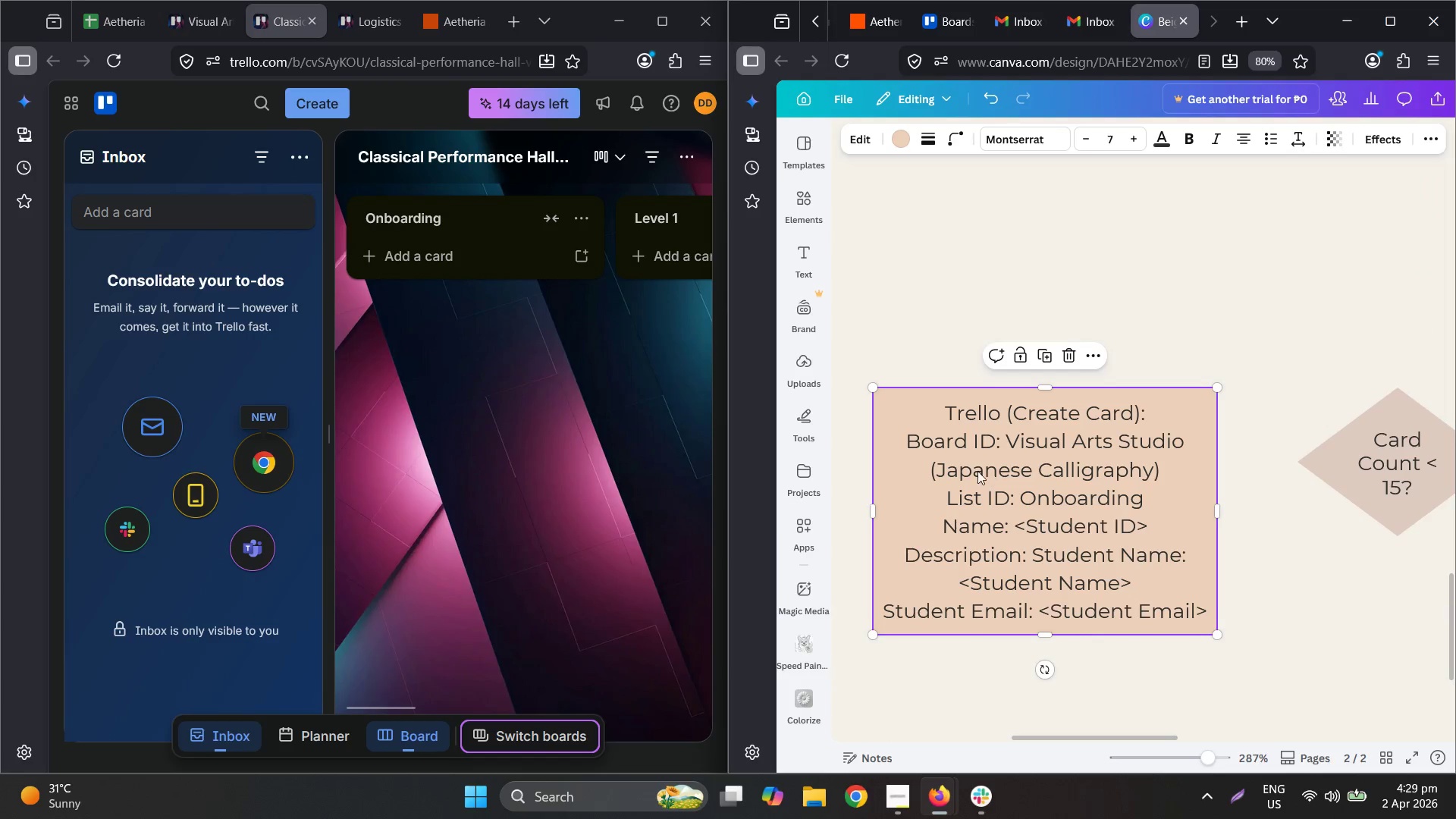 
left_click([991, 473])
 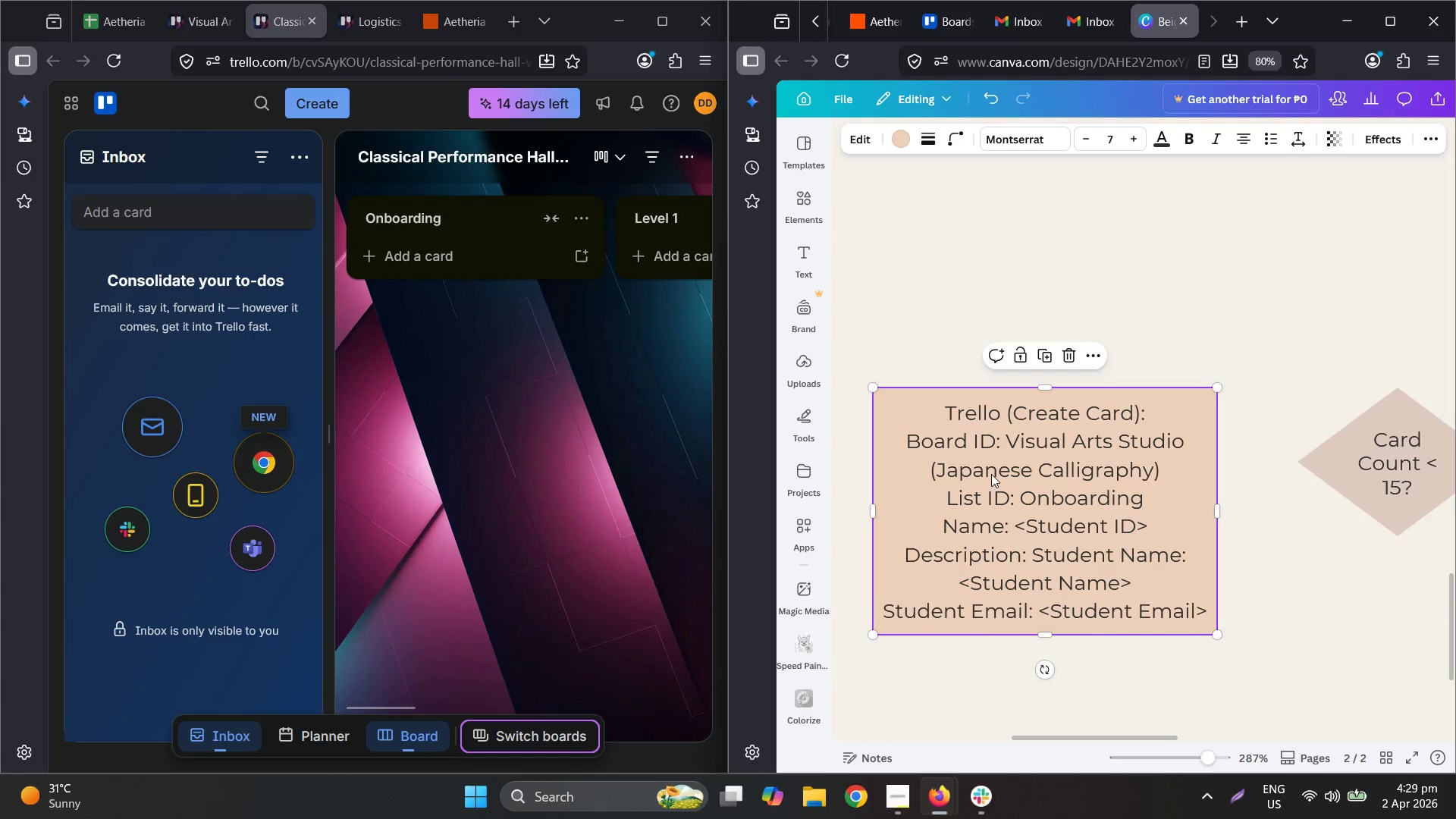 
scroll: coordinate [959, 578], scroll_direction: up, amount: 6.0
 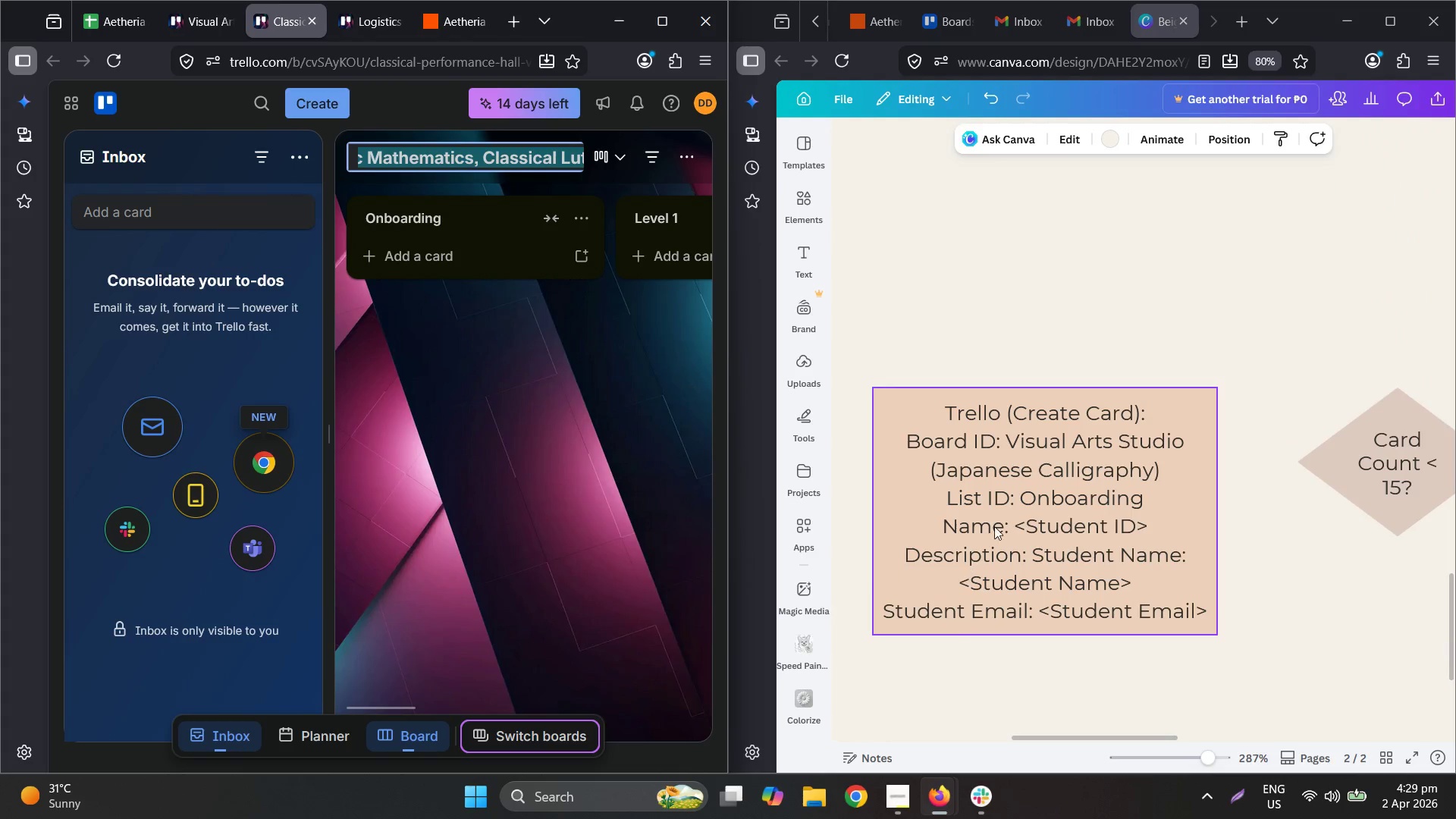 
double_click([973, 469])
 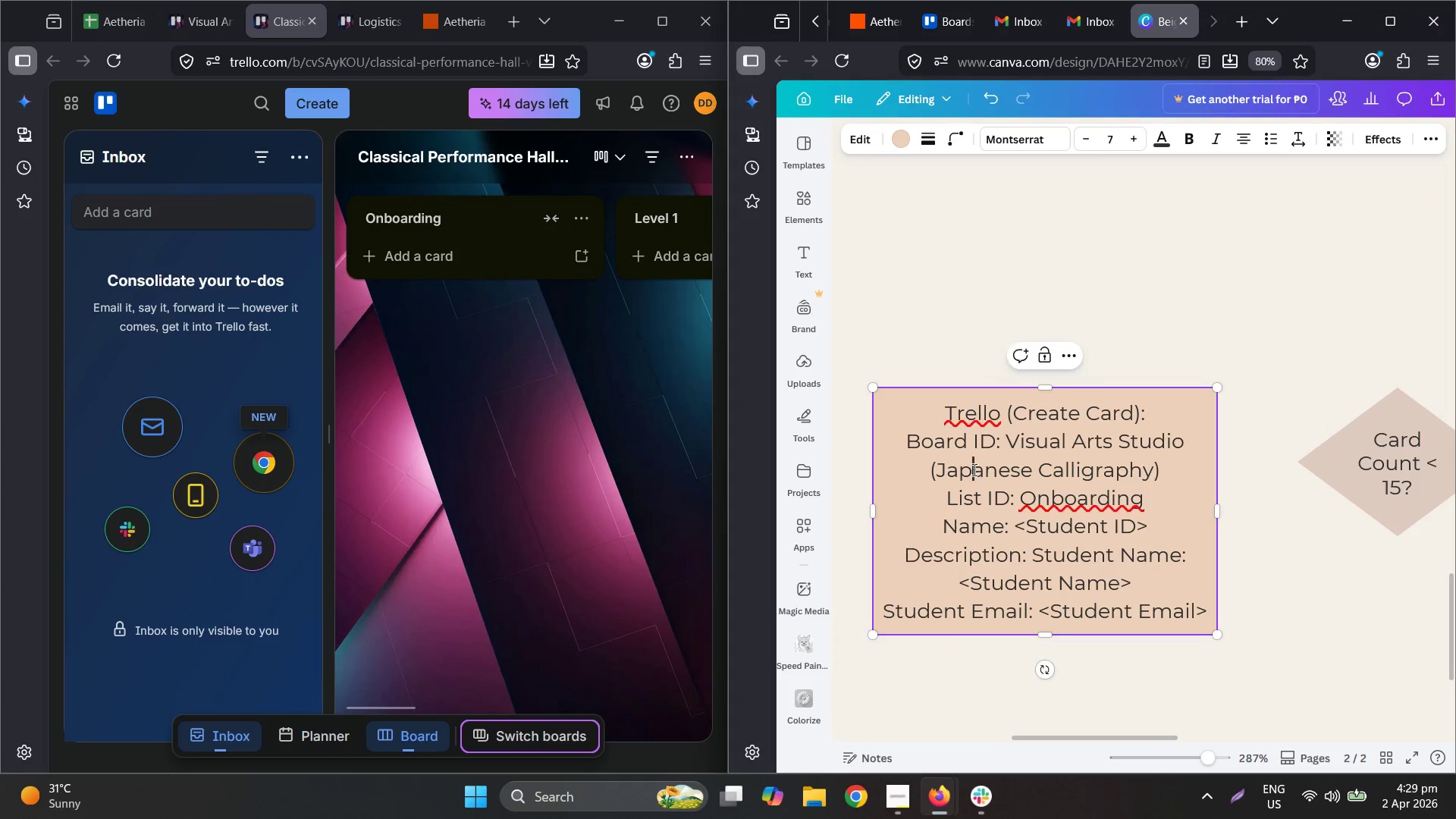 
triple_click([996, 462])
 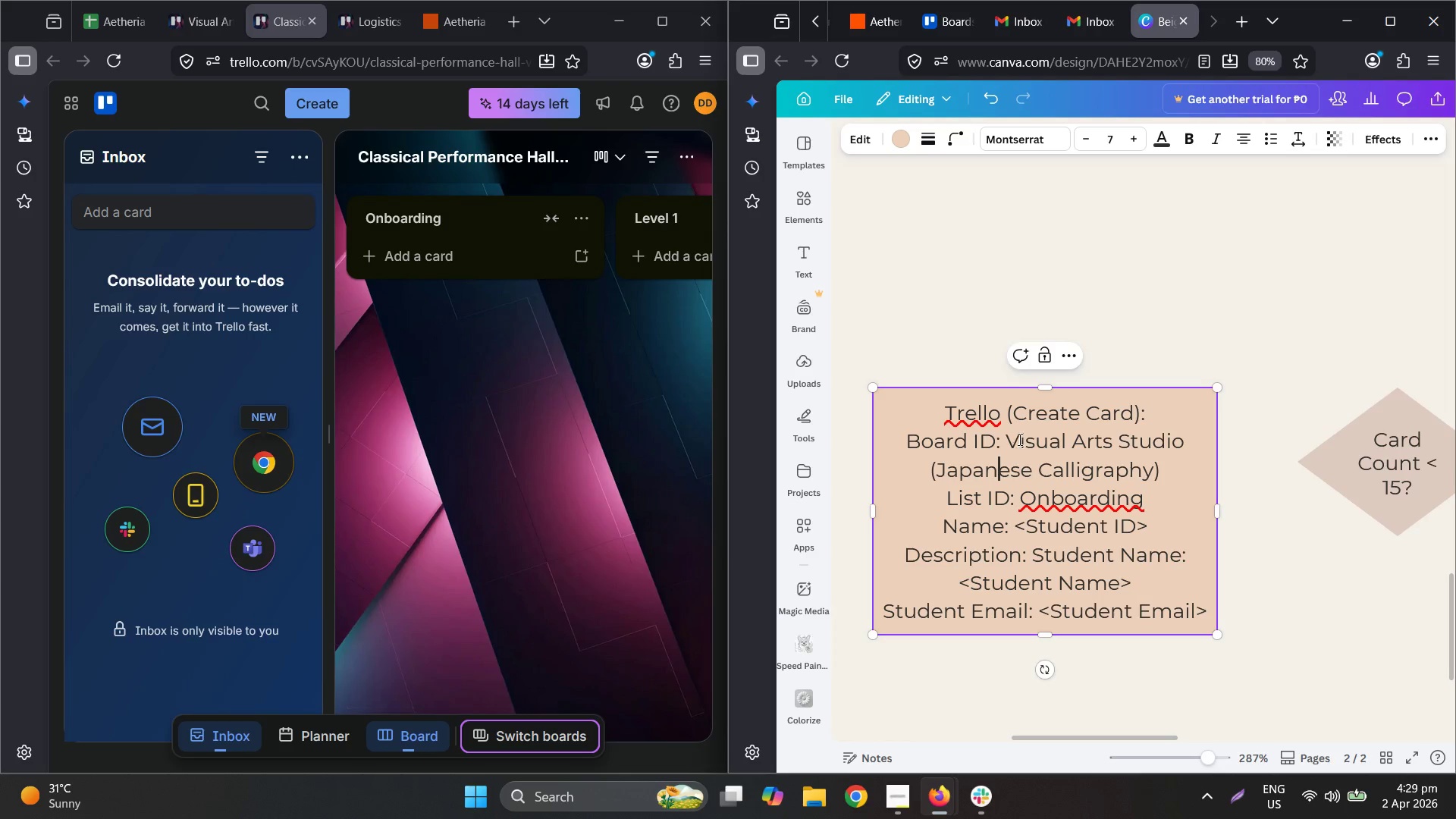 
left_click_drag(start_coordinate=[1010, 436], to_coordinate=[1191, 476])
 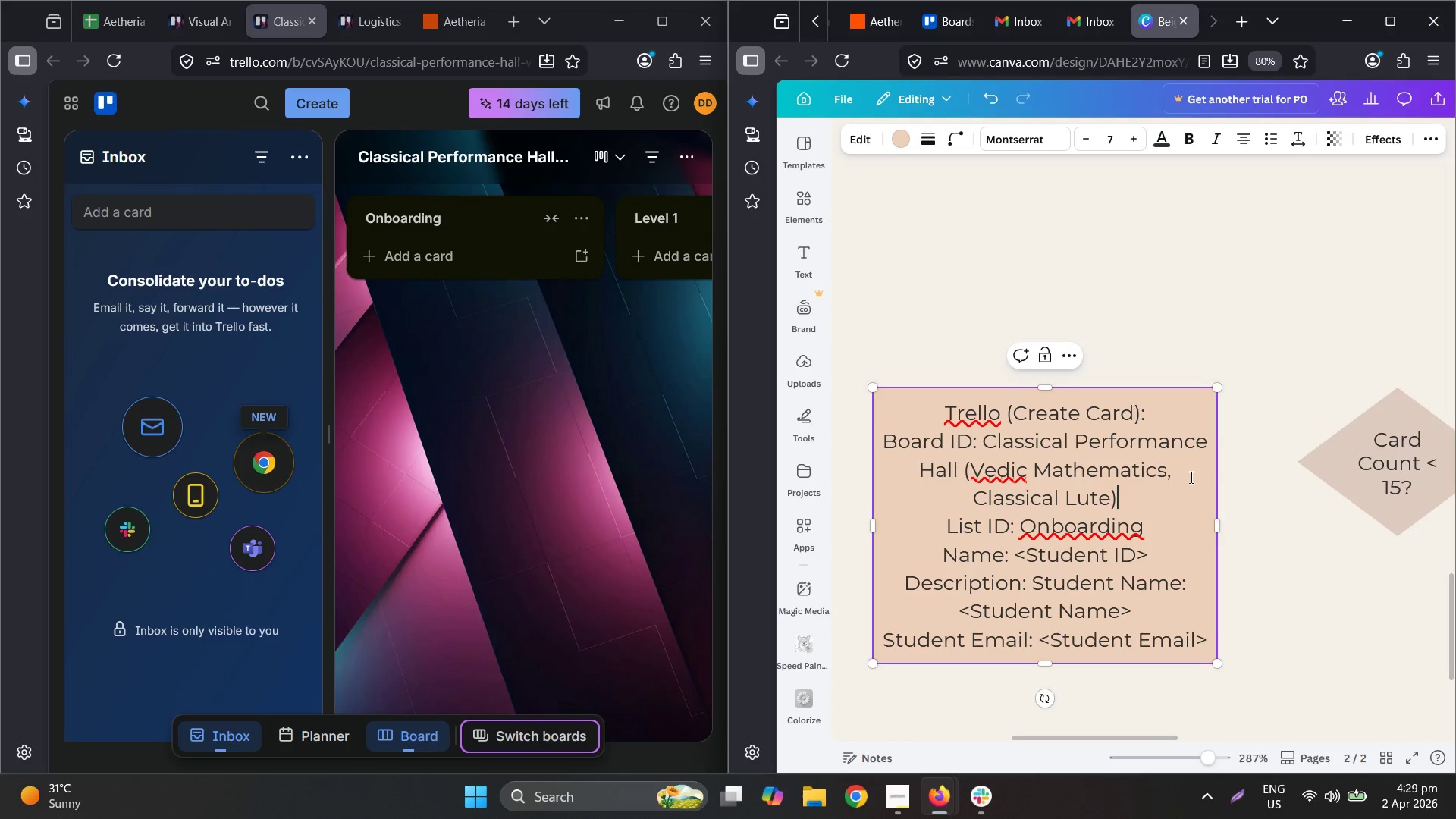 
key(Control+ControlLeft)
 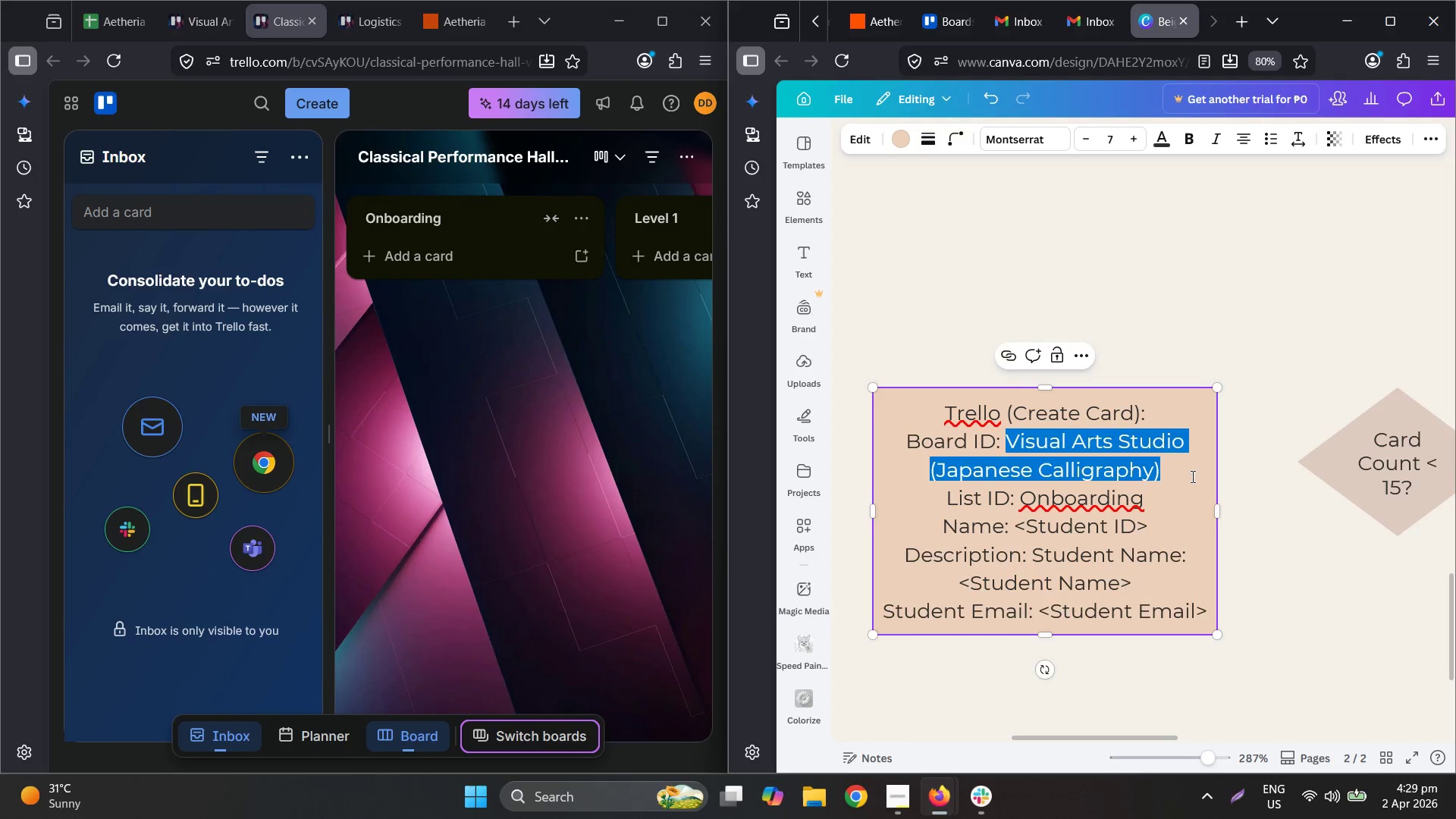 
key(Control+V)
 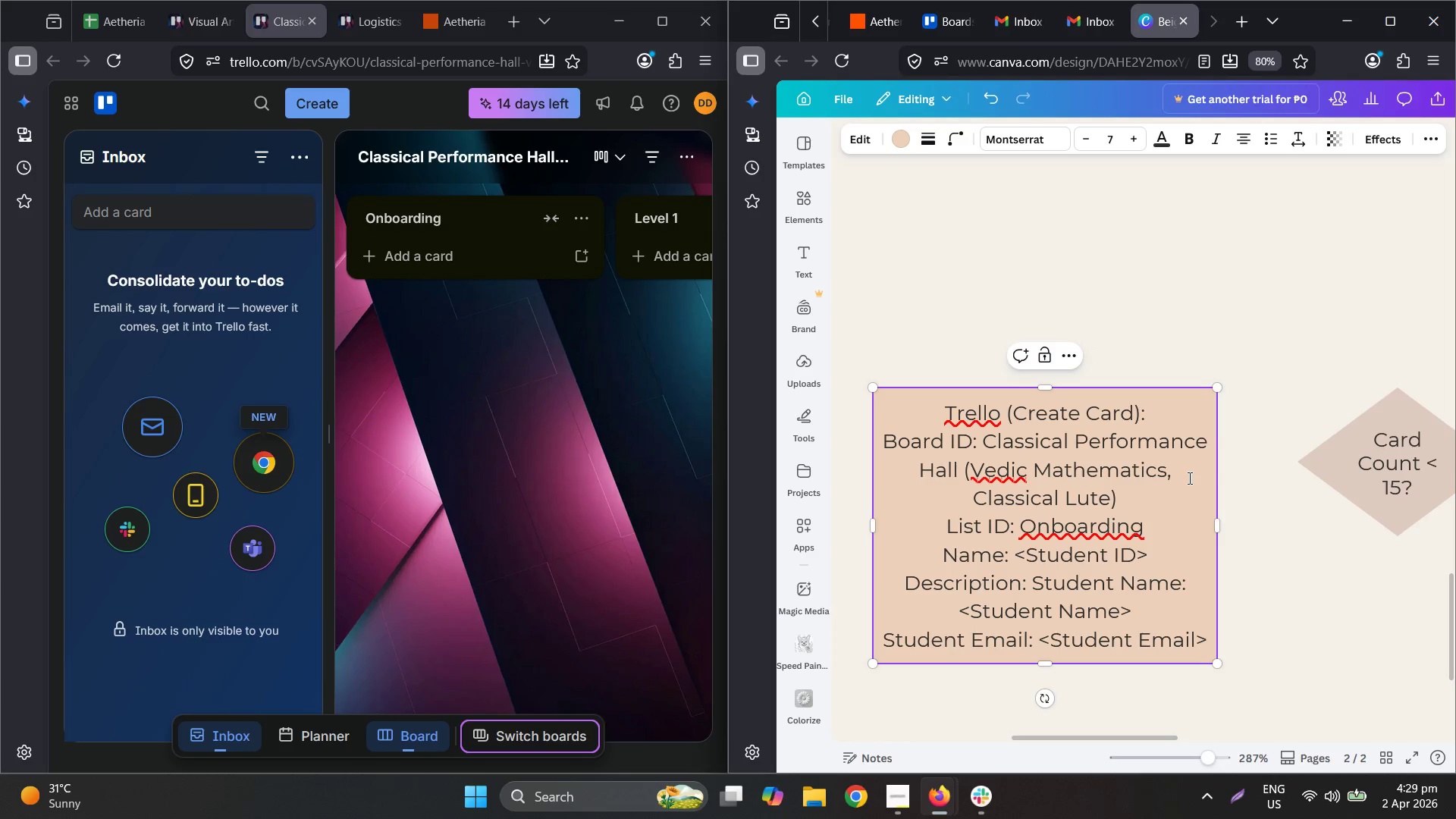 
left_click([1236, 593])
 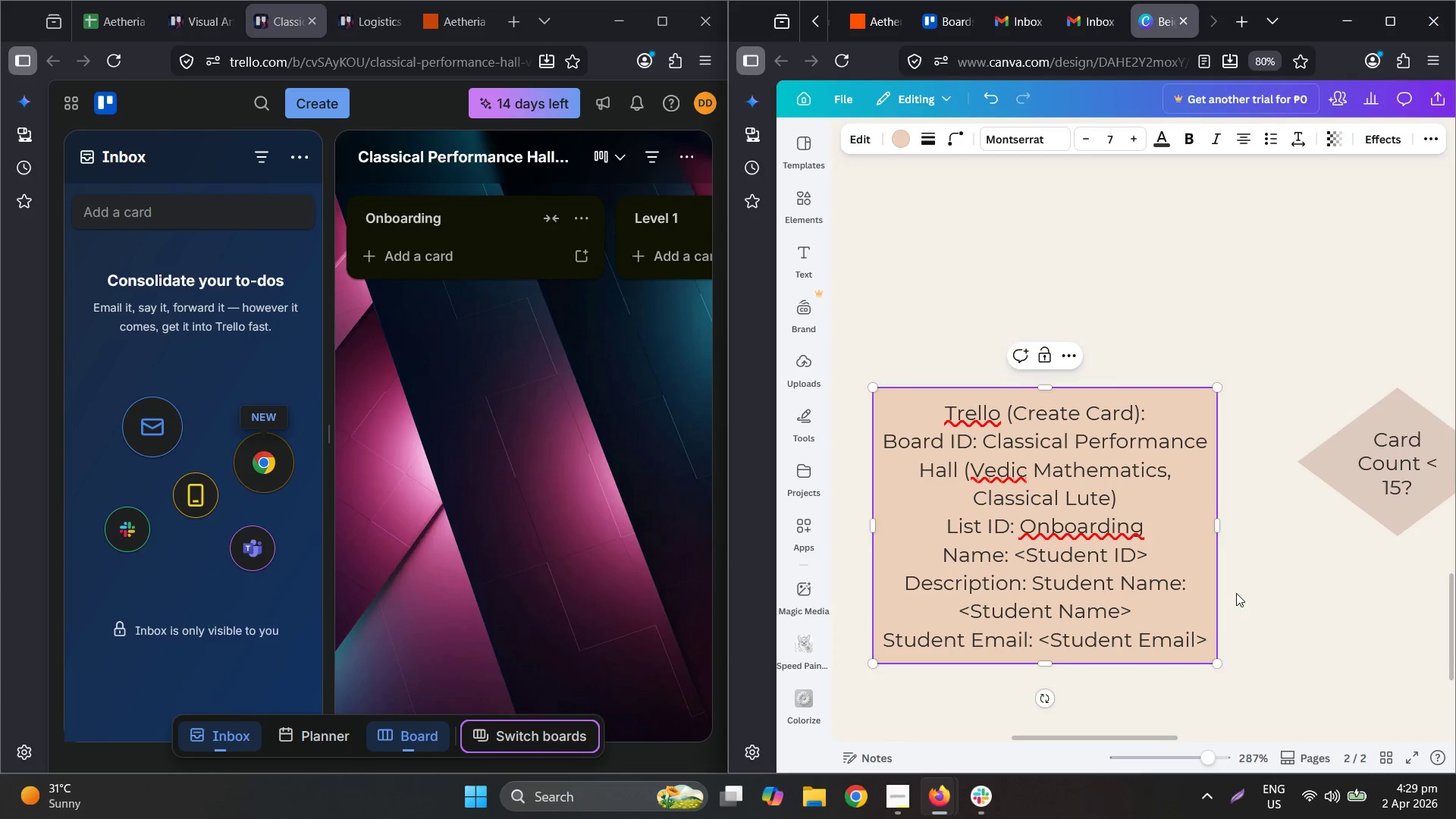 
hold_key(key=ControlLeft, duration=0.91)
scroll: coordinate [1003, 582], scroll_direction: down, amount: 3.0
 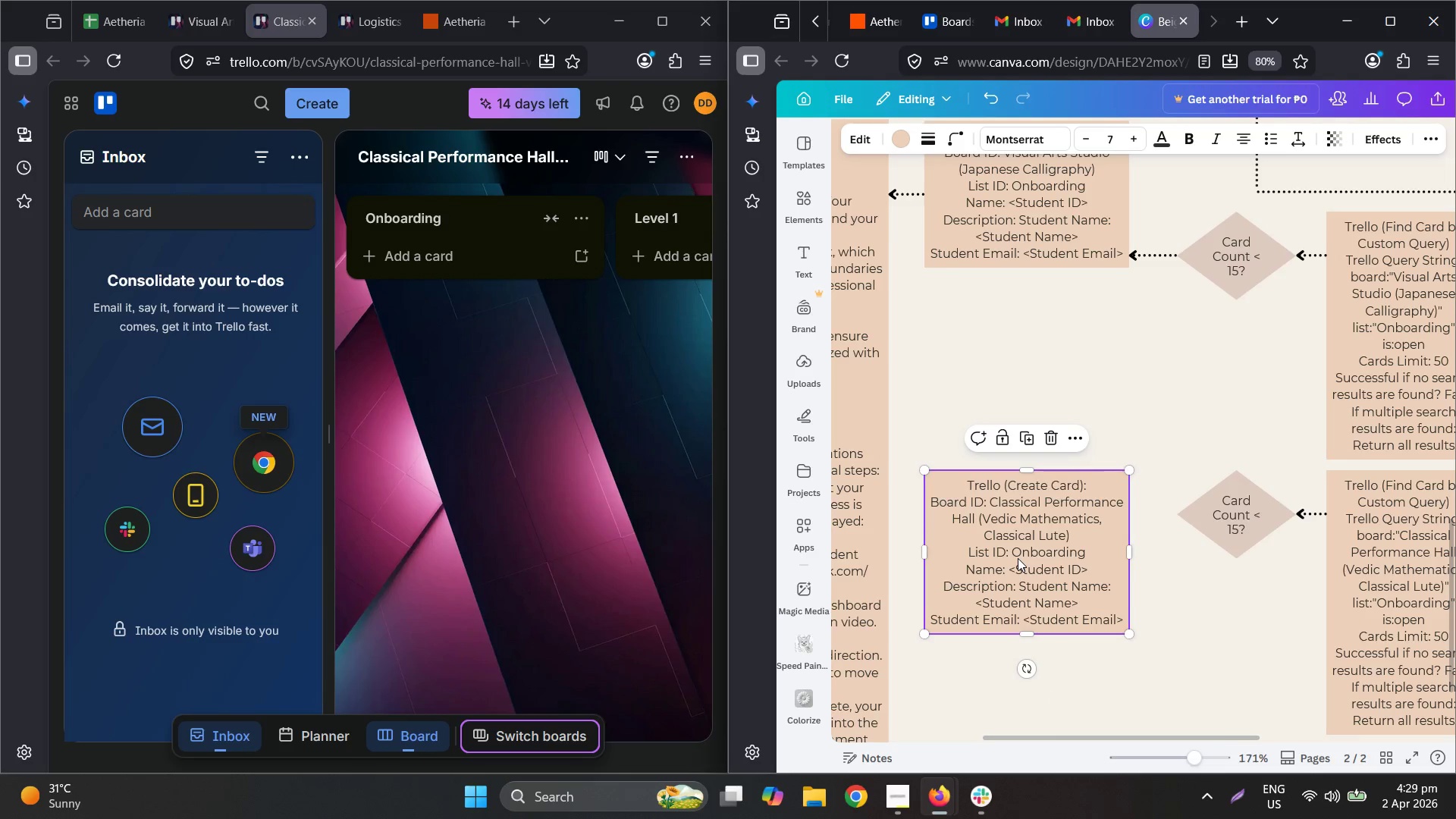 
left_click([1018, 558])
 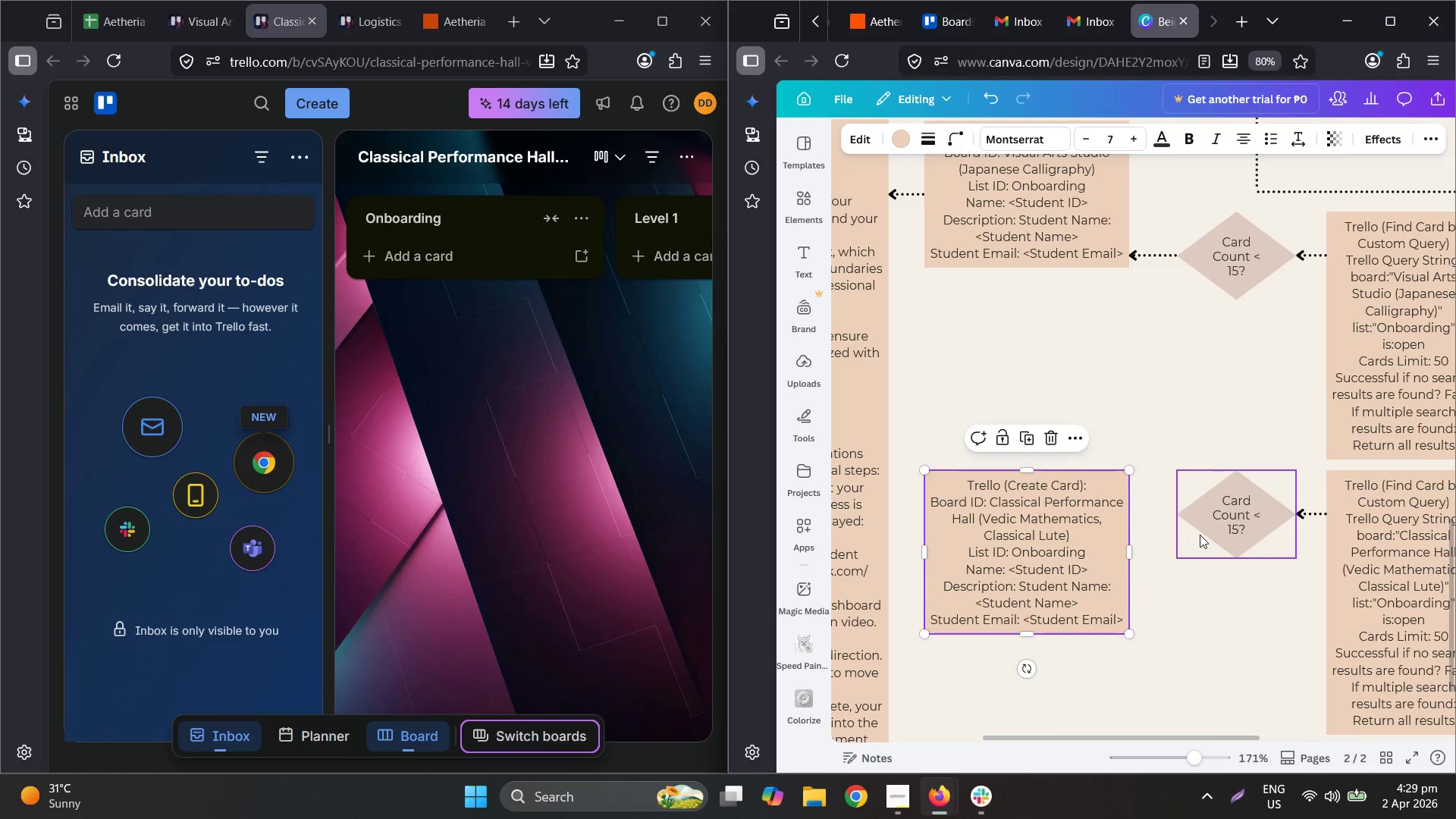 
left_click([1206, 619])
 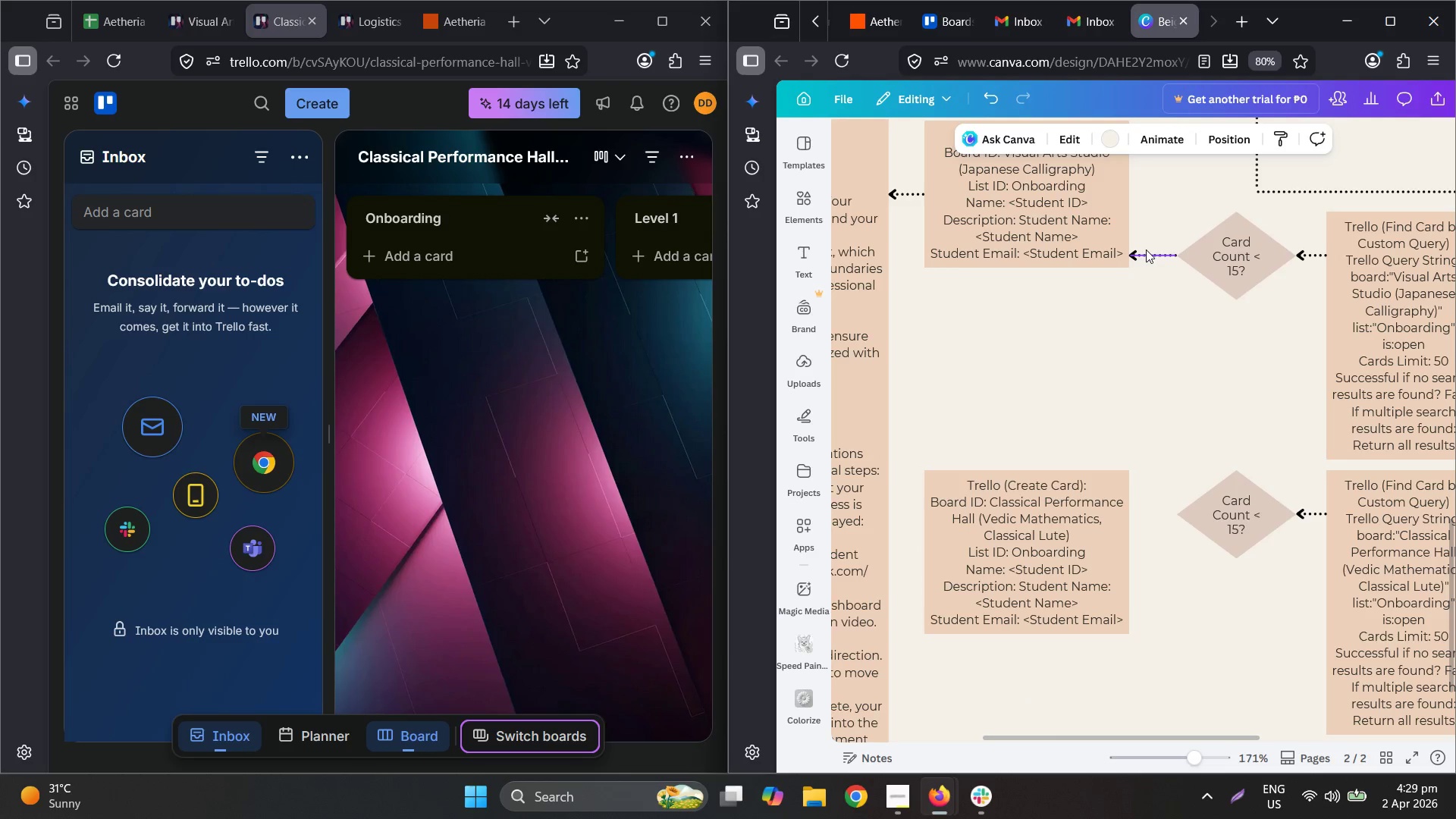 
left_click([1153, 261])
 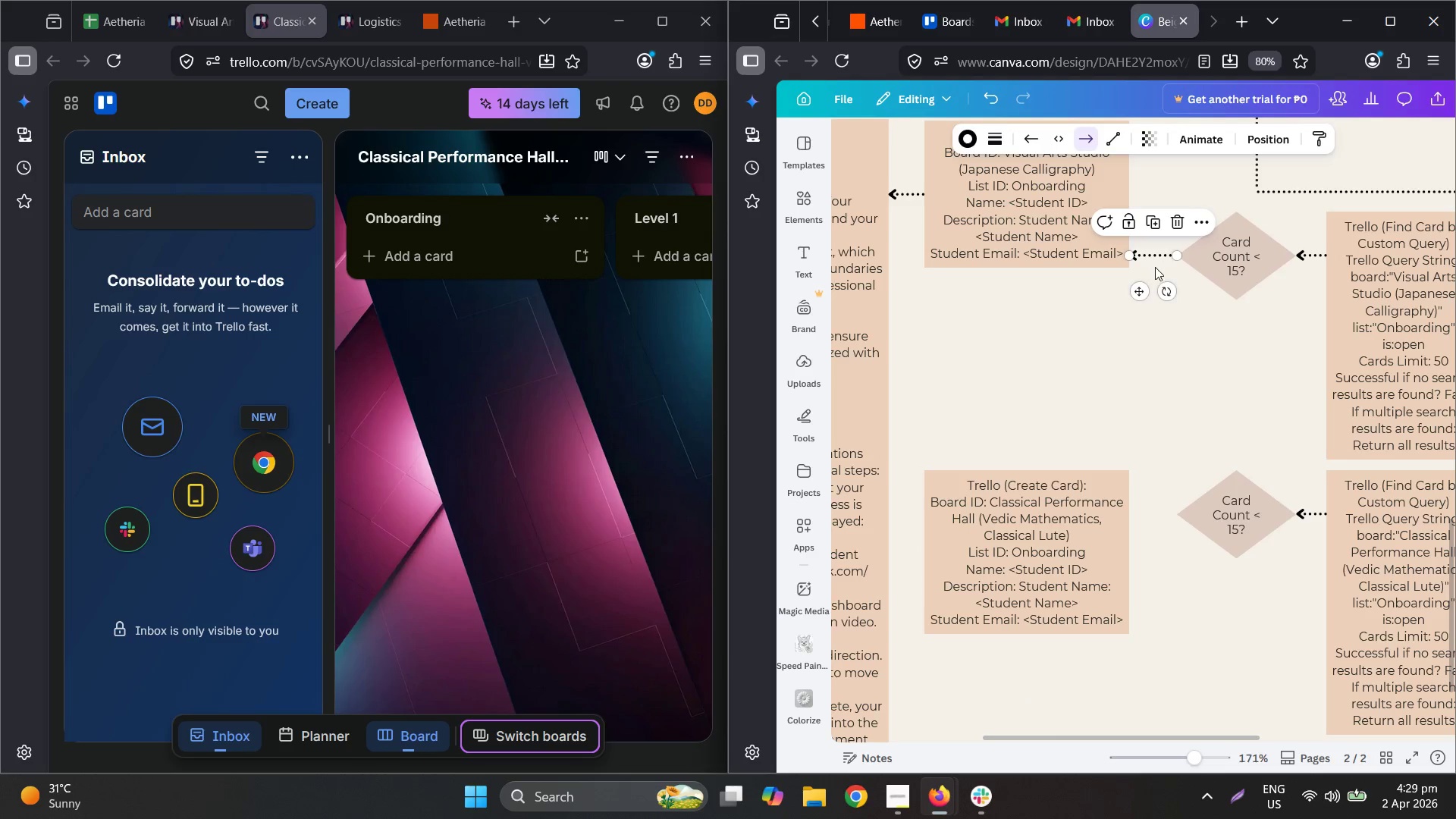 
scroll: coordinate [1158, 342], scroll_direction: up, amount: 3.0
 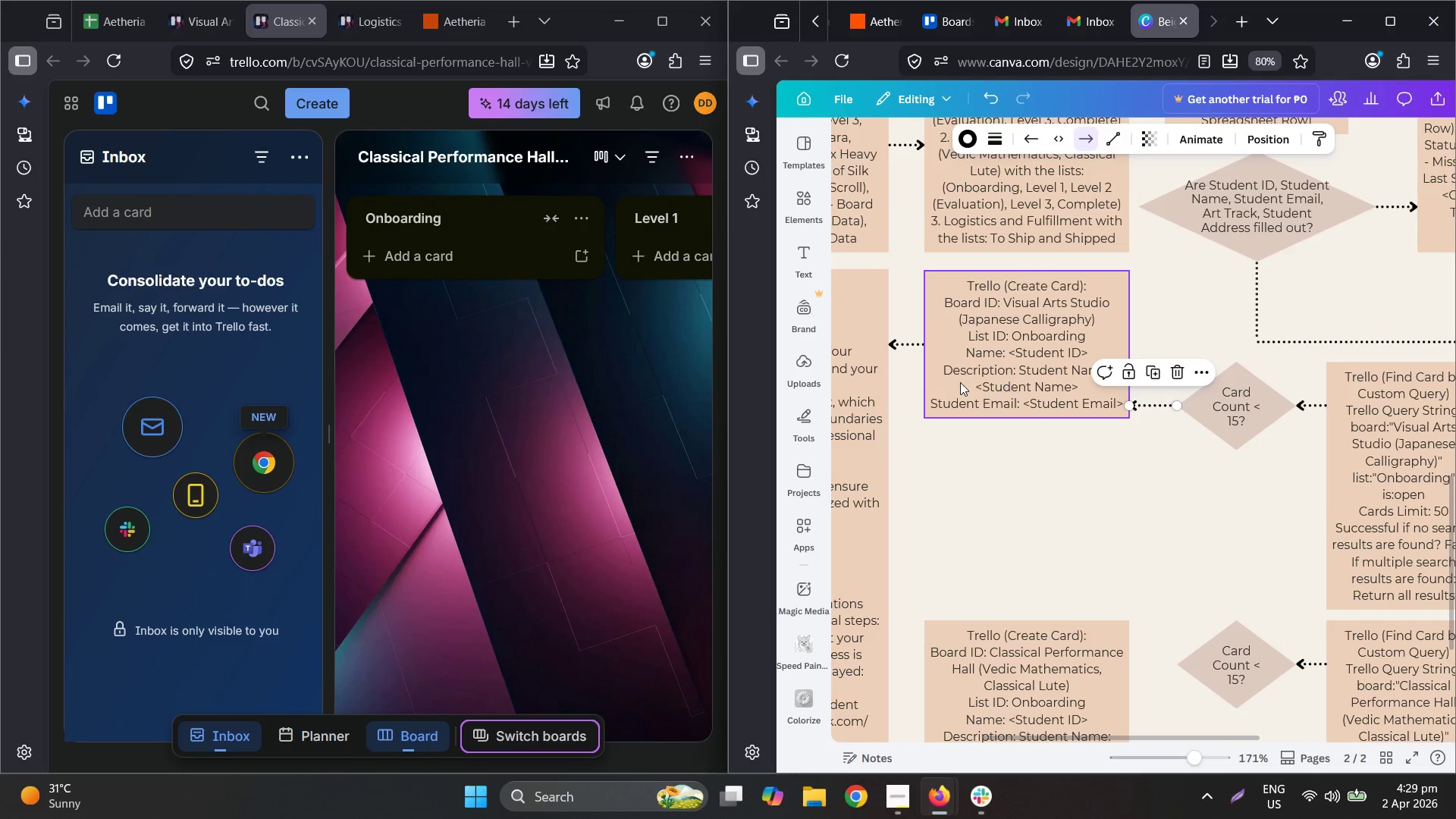 
scroll: coordinate [984, 380], scroll_direction: down, amount: 3.0
 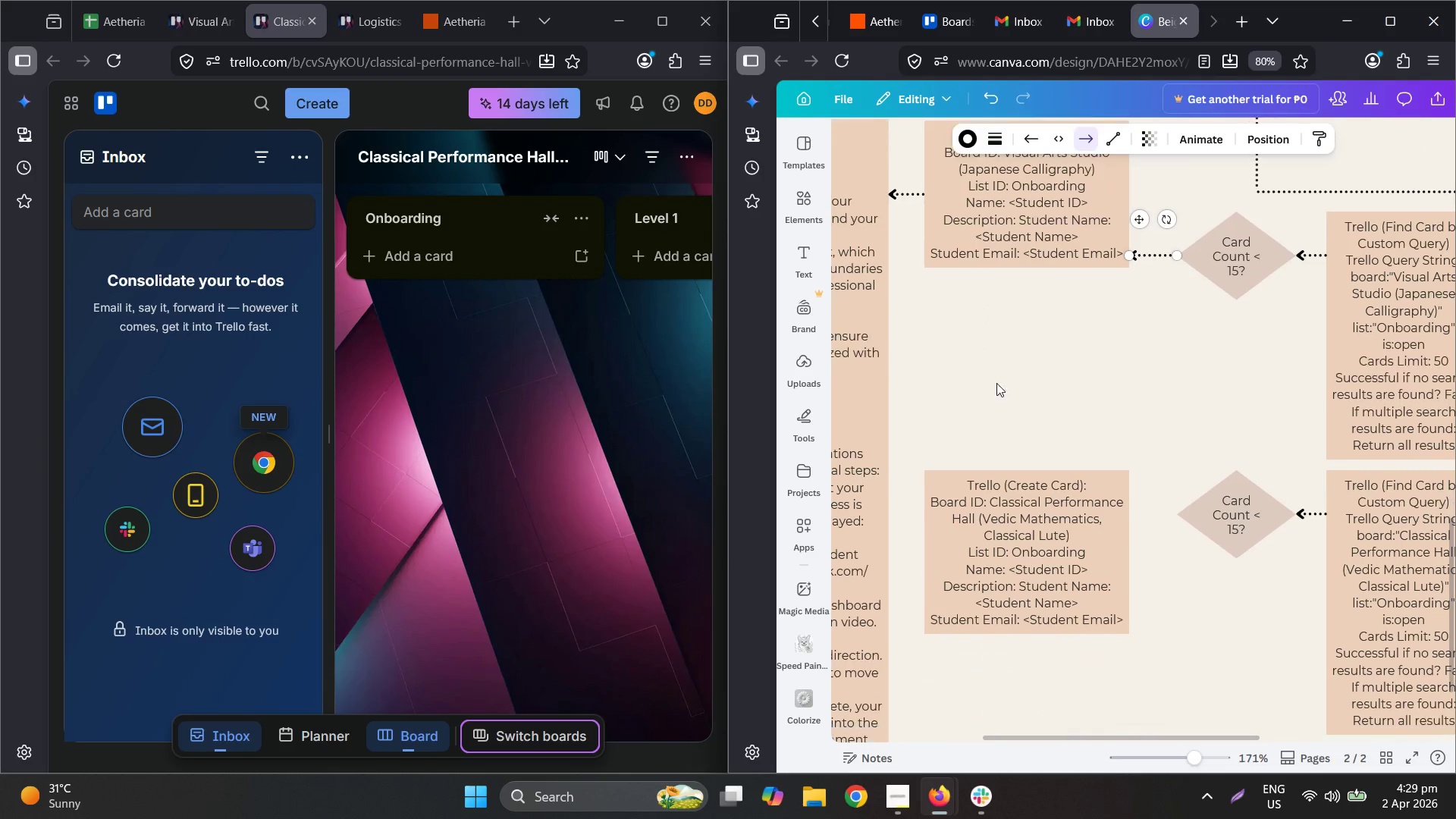 
key(Control+C)
 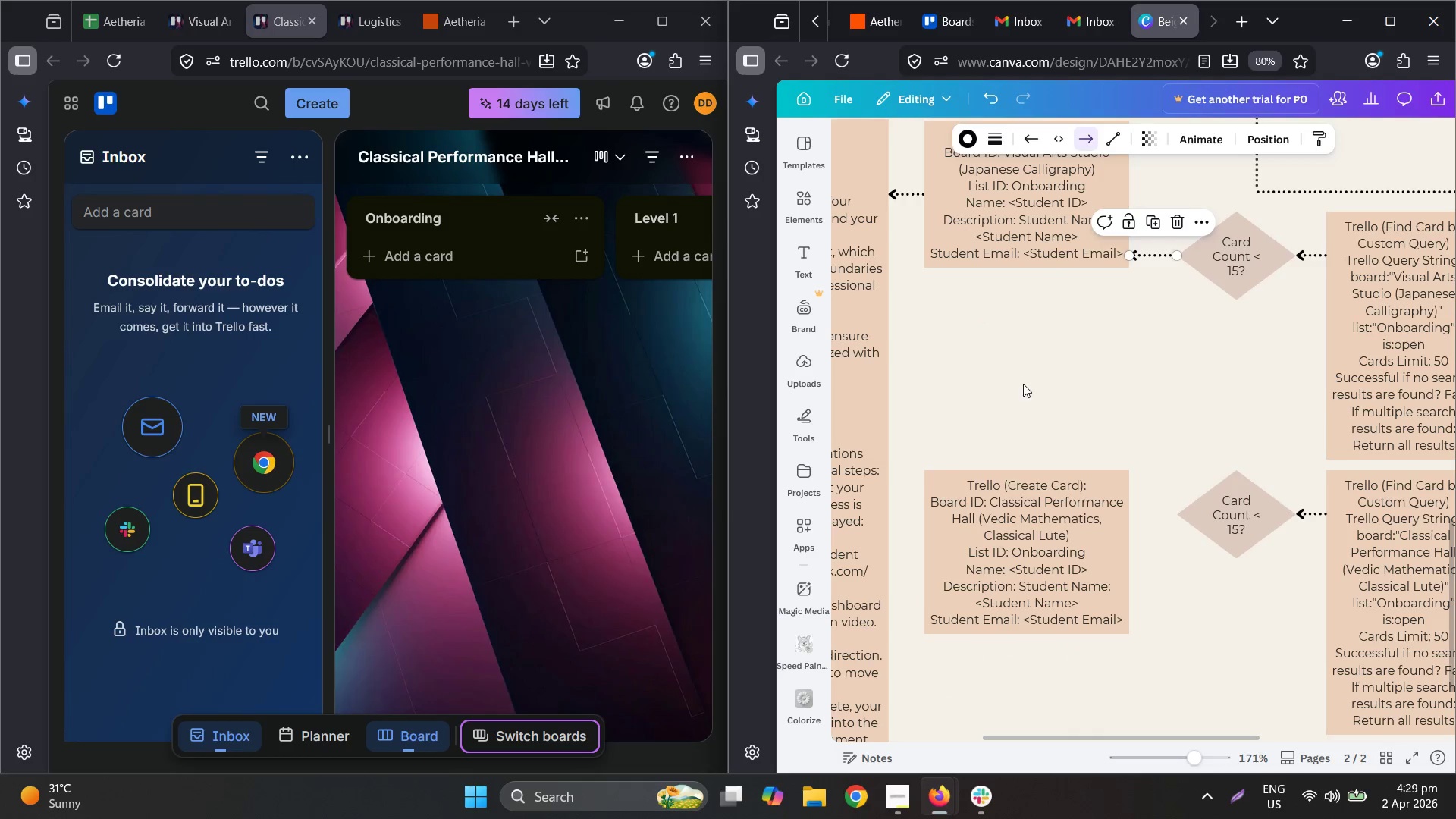 
key(Control+V)
 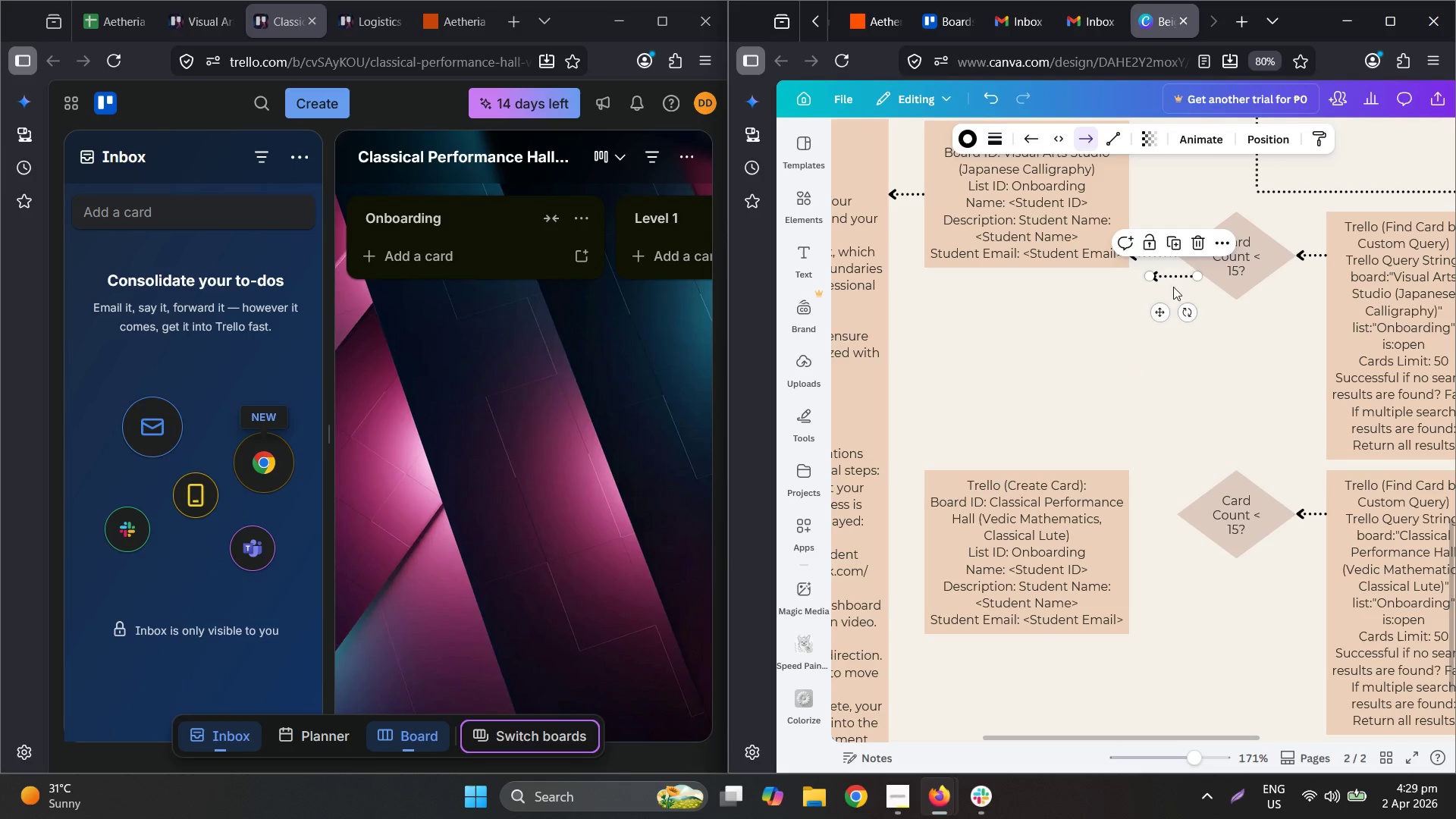 
left_click_drag(start_coordinate=[1181, 277], to_coordinate=[1155, 514])
 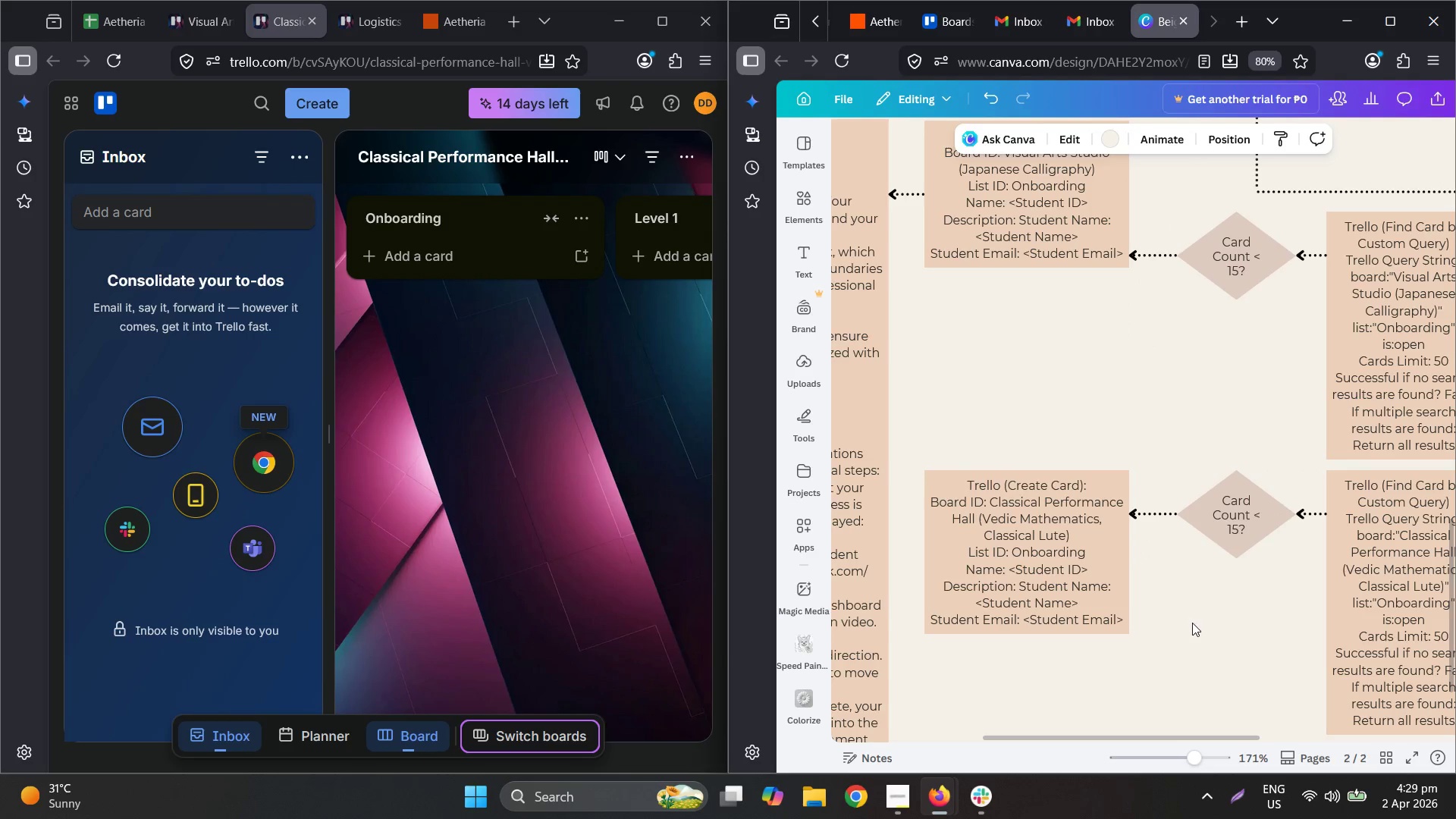 
hold_key(key=ControlLeft, duration=0.75)
scroll: coordinate [1191, 621], scroll_direction: down, amount: 2.0
 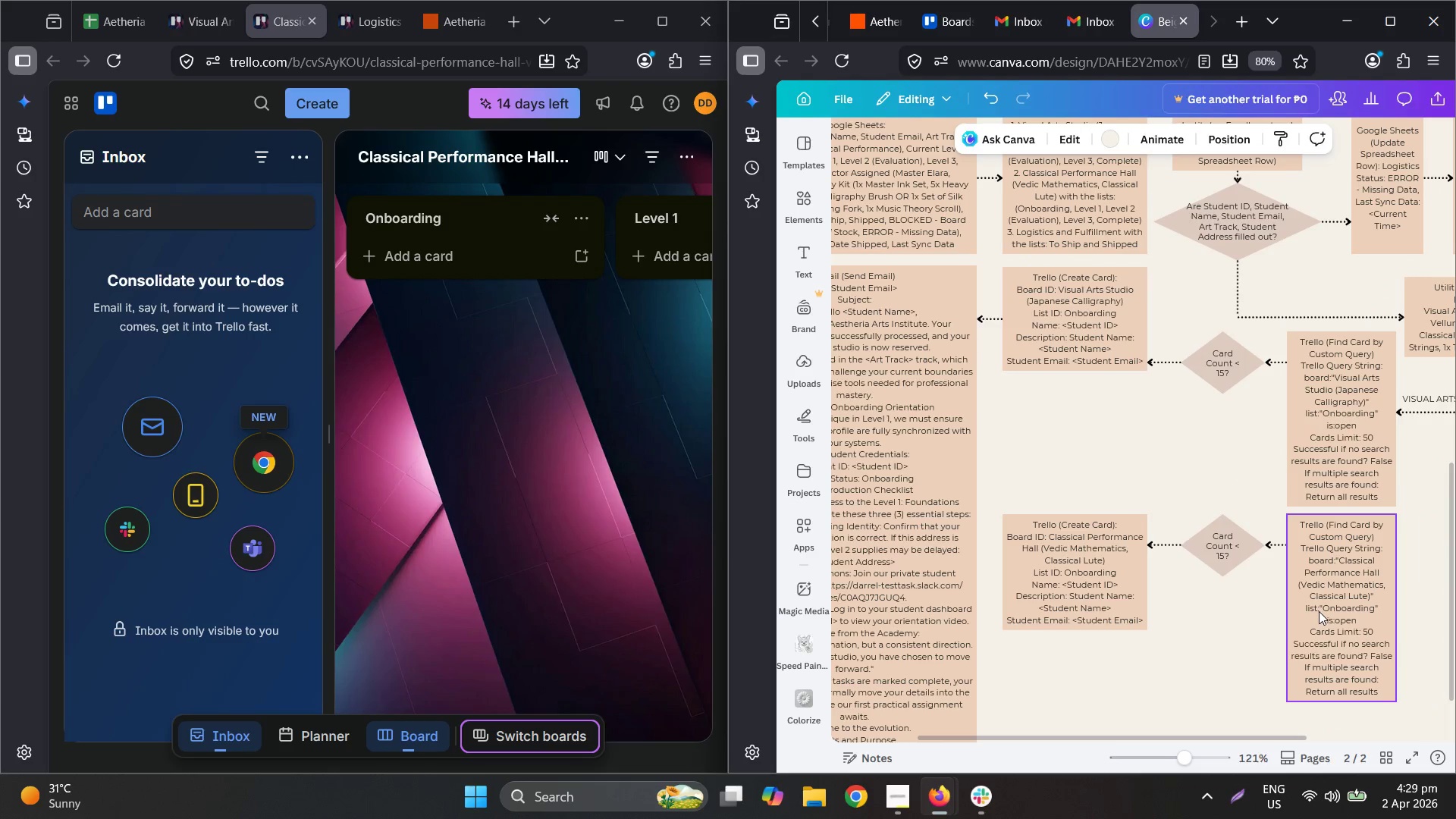 
wait(5.58)
 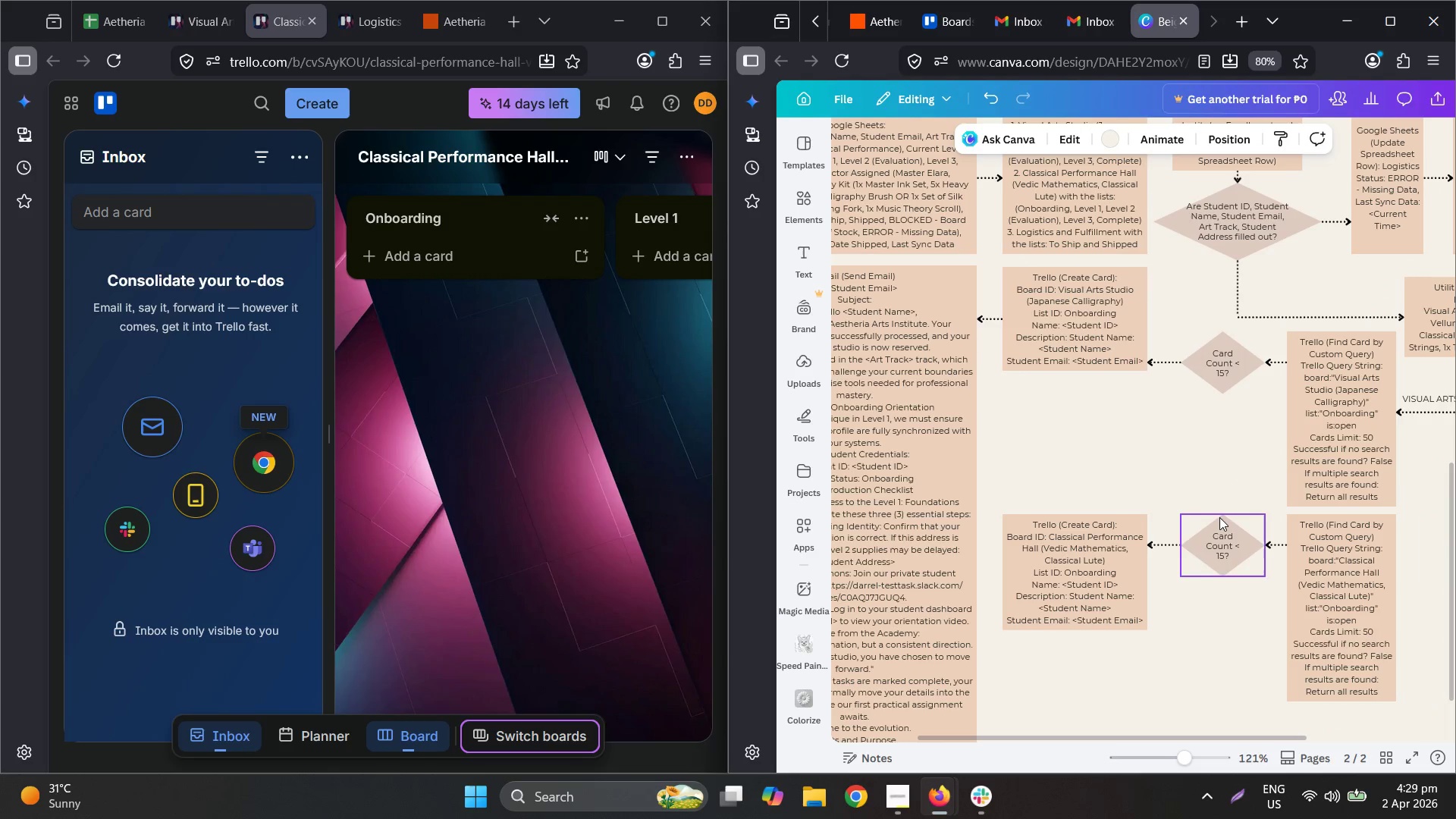 
hold_key(key=ControlLeft, duration=0.89)
scroll: coordinate [1103, 394], scroll_direction: up, amount: 2.0
 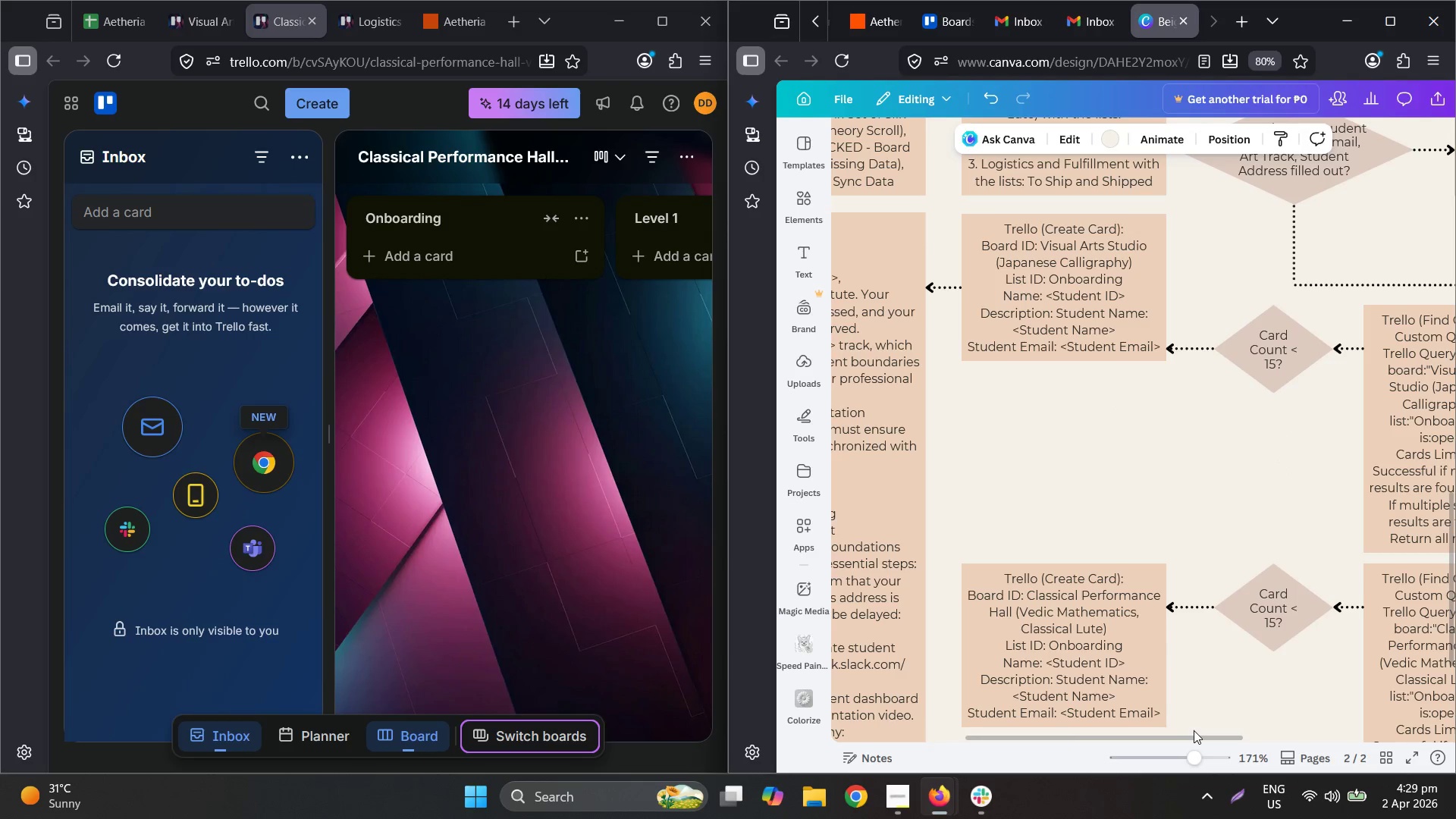 
scroll: coordinate [1272, 577], scroll_direction: down, amount: 3.0
 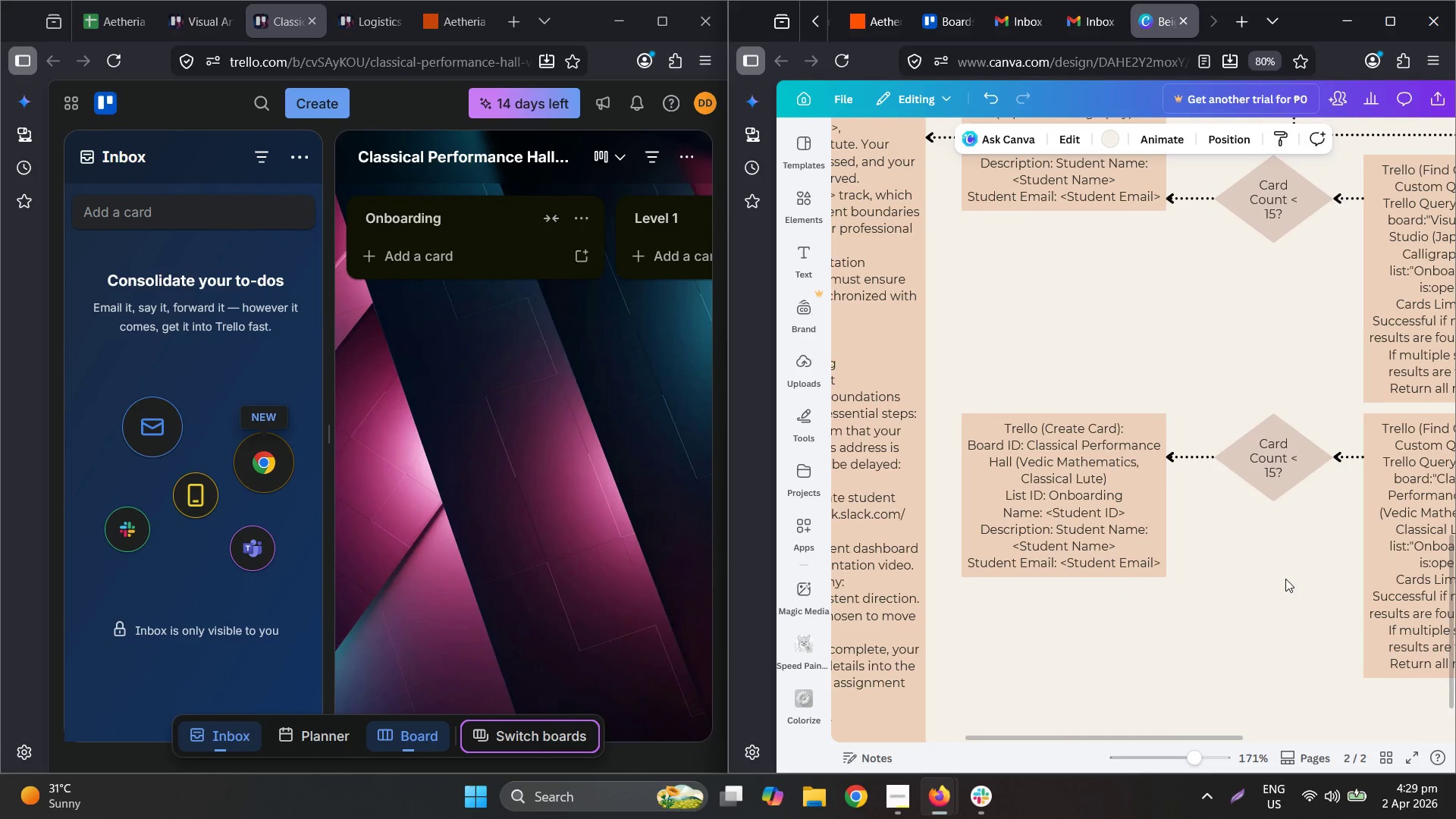 
scroll: coordinate [1083, 322], scroll_direction: up, amount: 2.0
 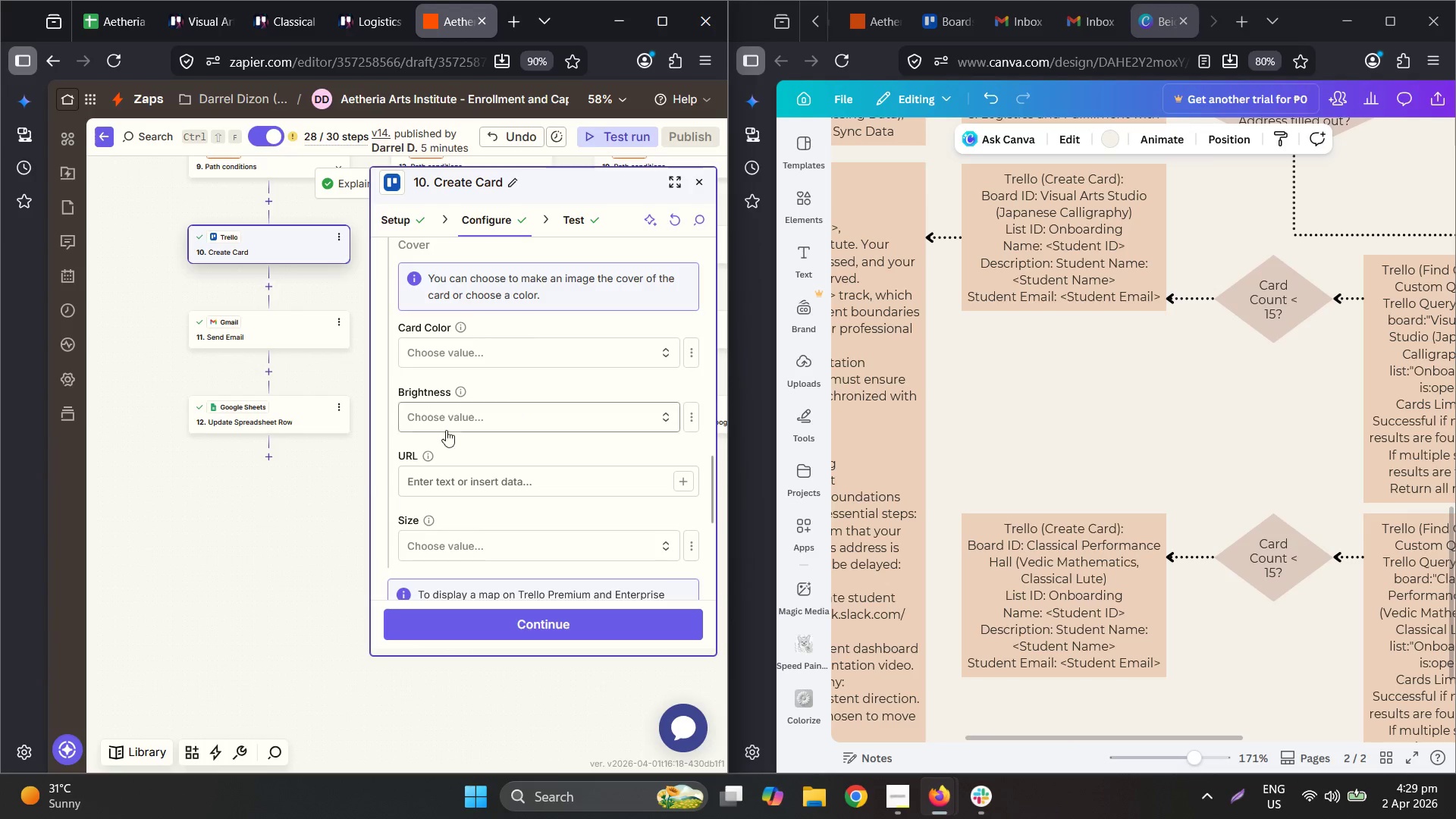 
wait(9.43)
 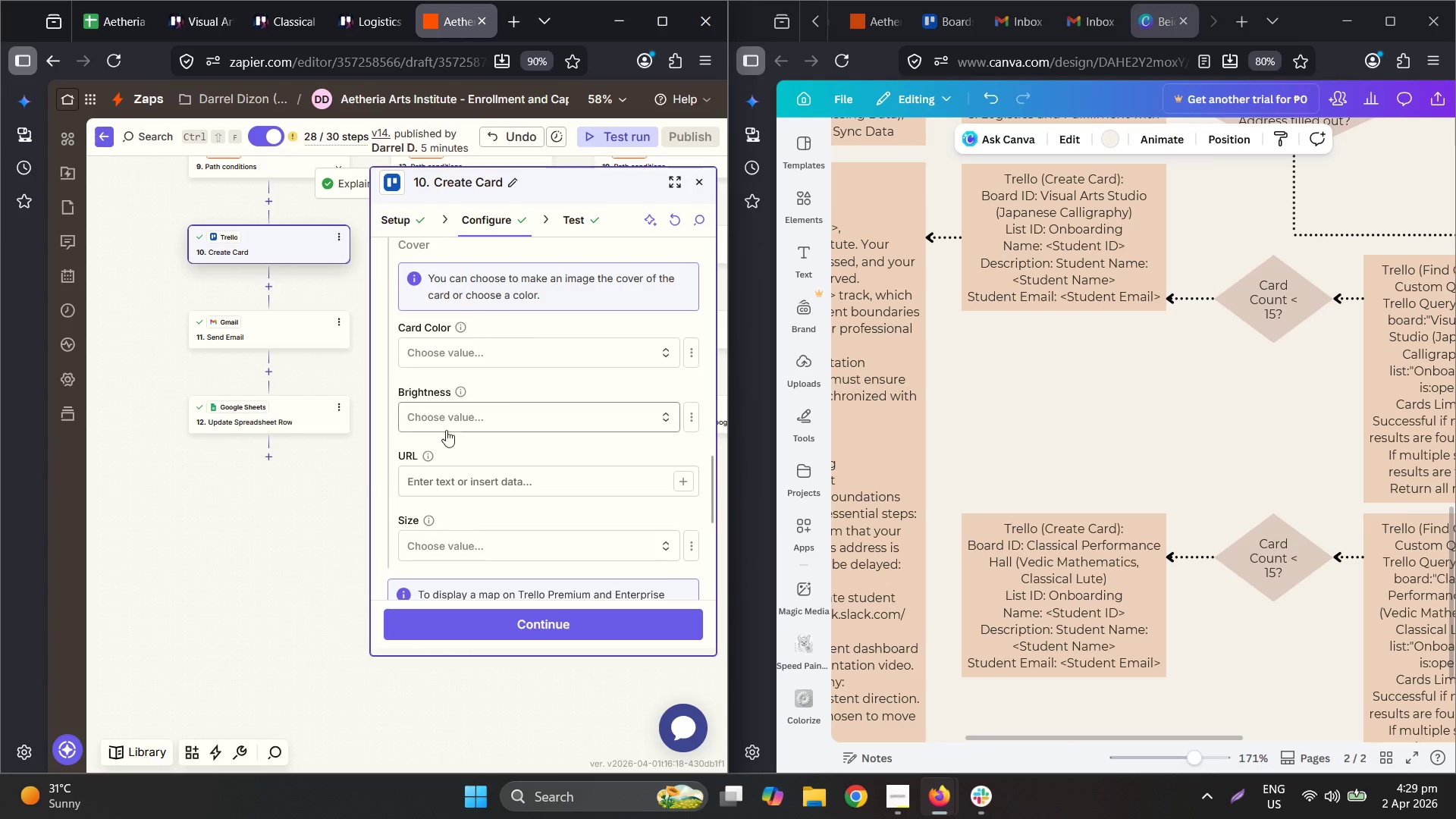 
scroll: coordinate [616, 487], scroll_direction: down, amount: 1.0
 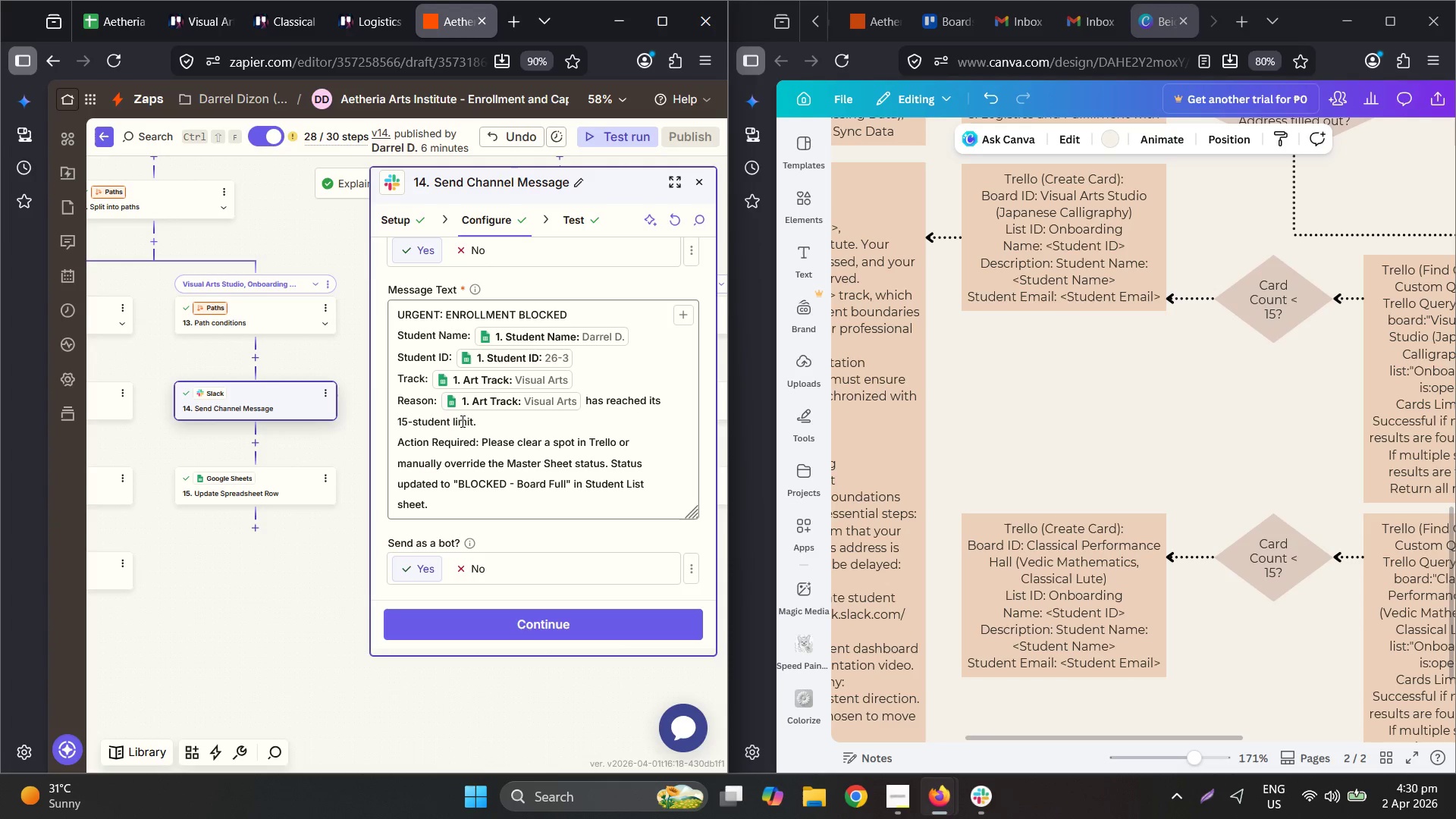 
wait(24.88)
 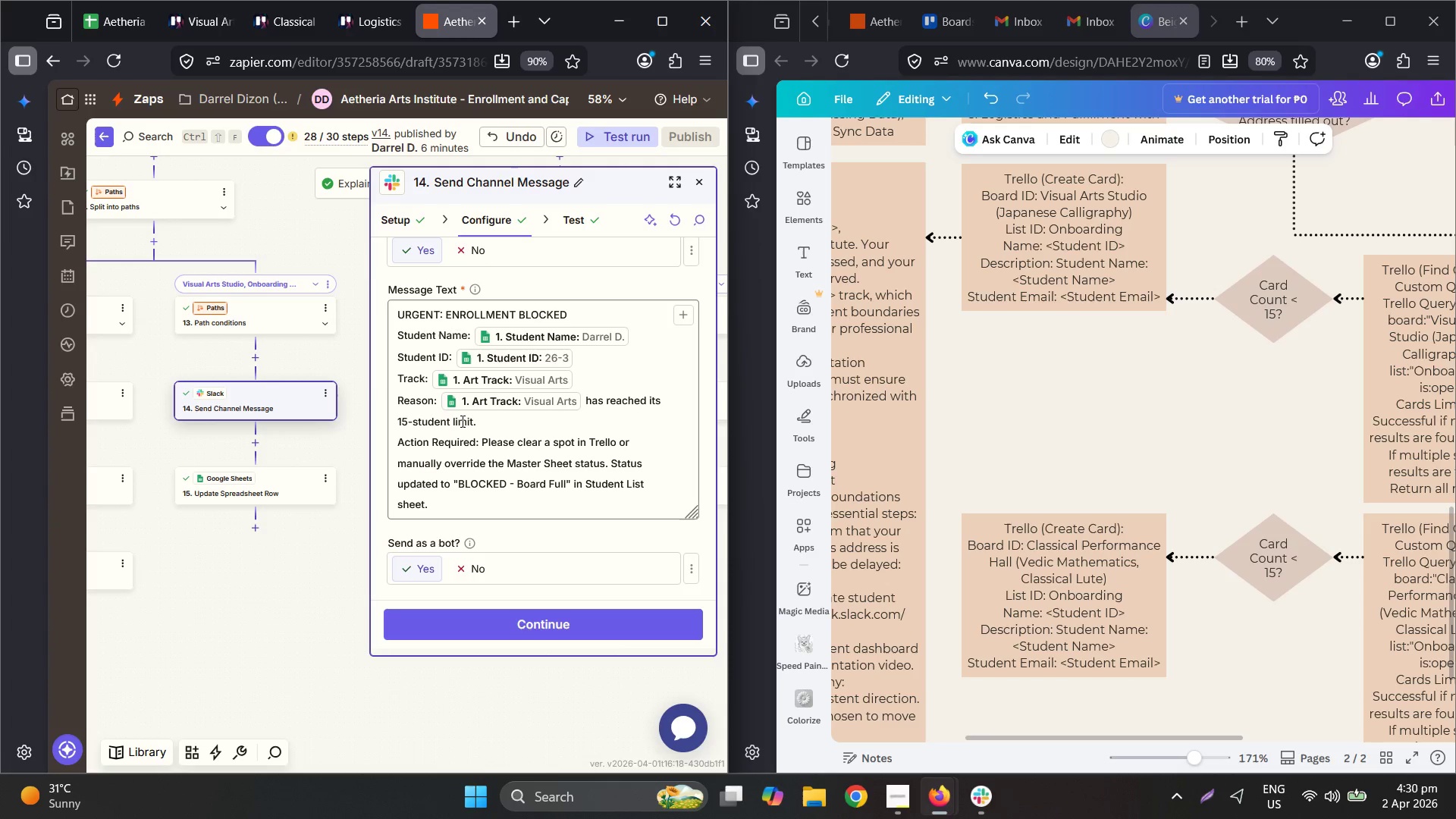 
left_click_drag(start_coordinate=[1200, 738], to_coordinate=[1213, 708])
 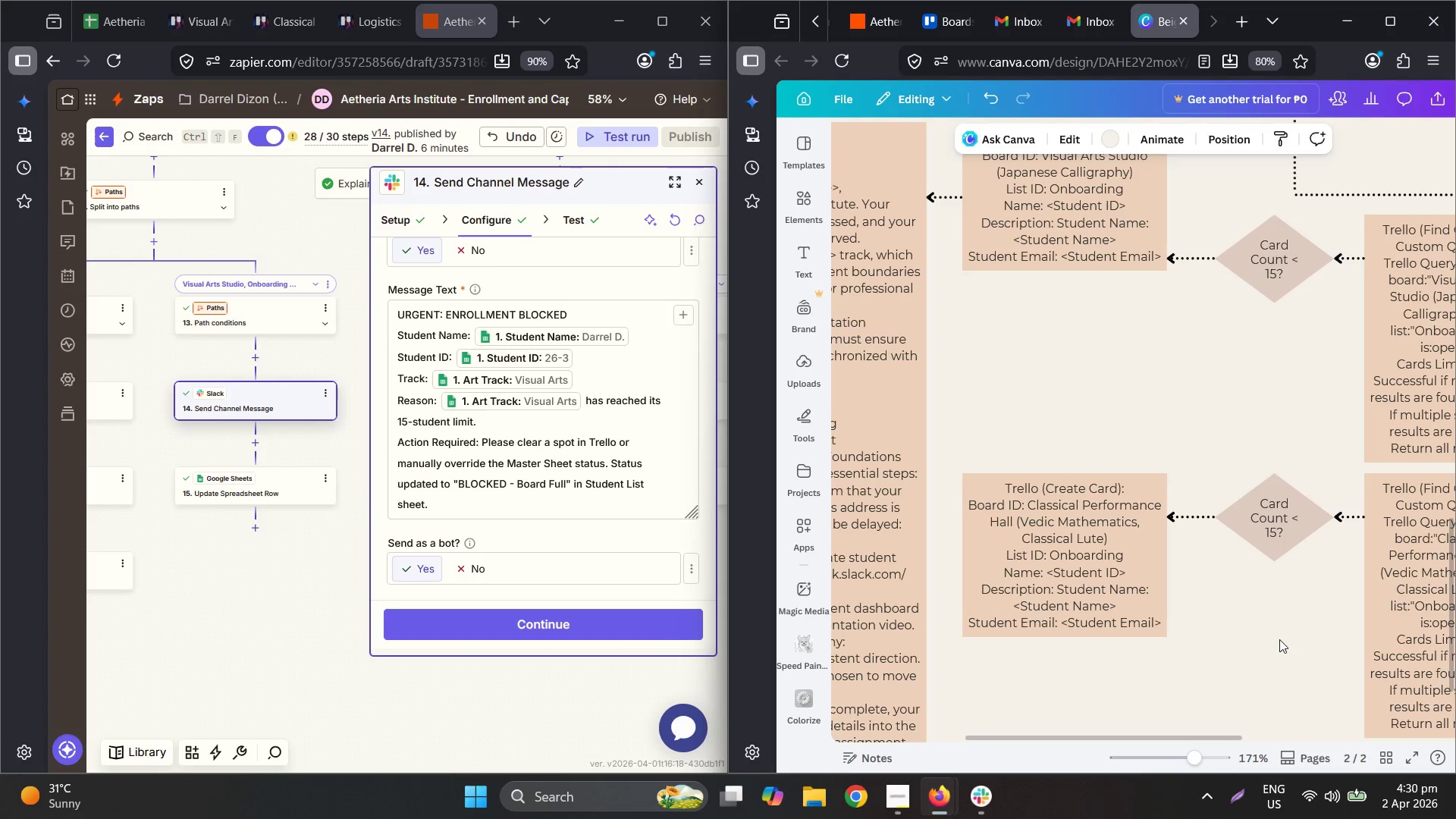 
wait(16.05)
 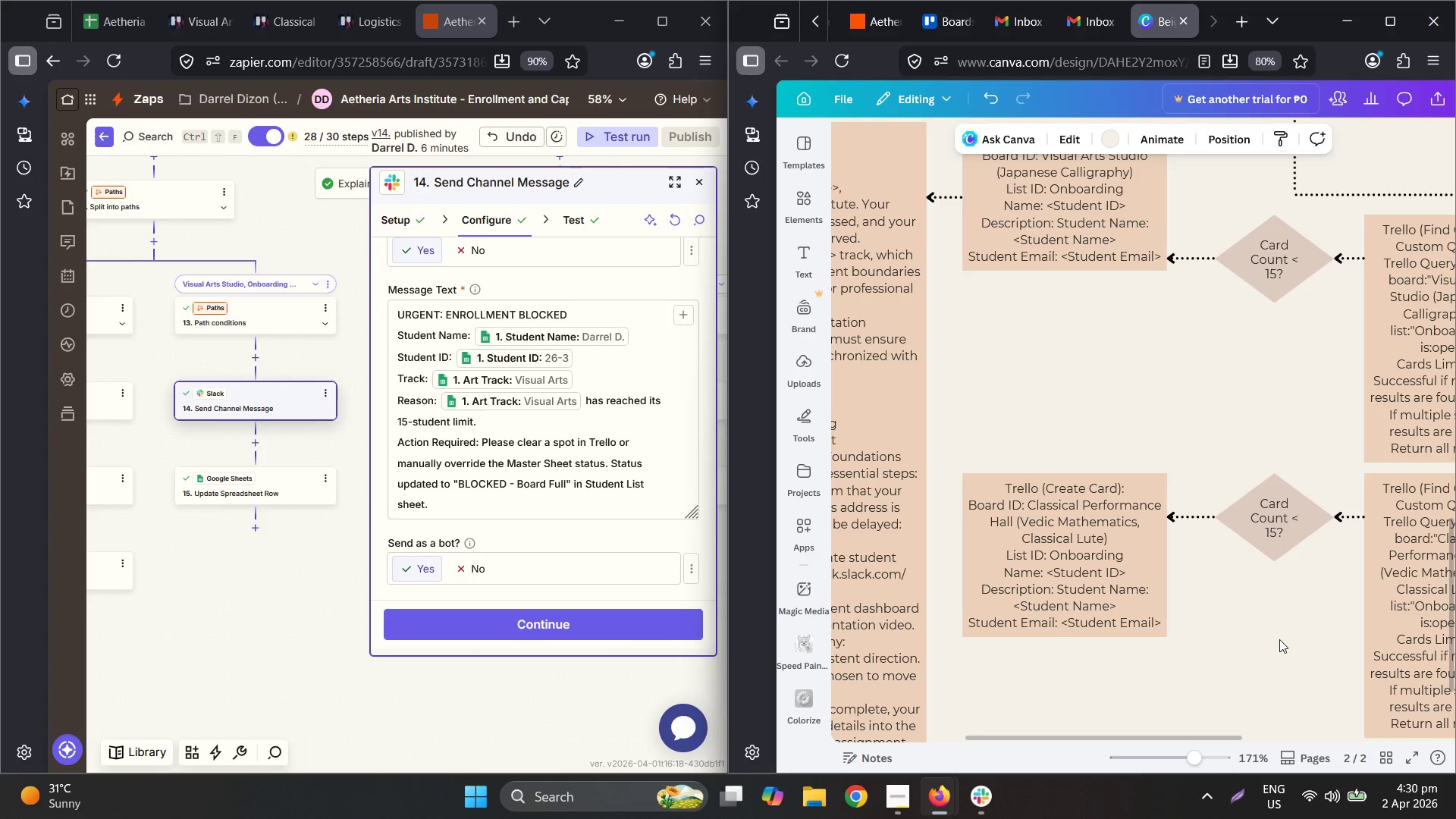 
left_click([1072, 251])
 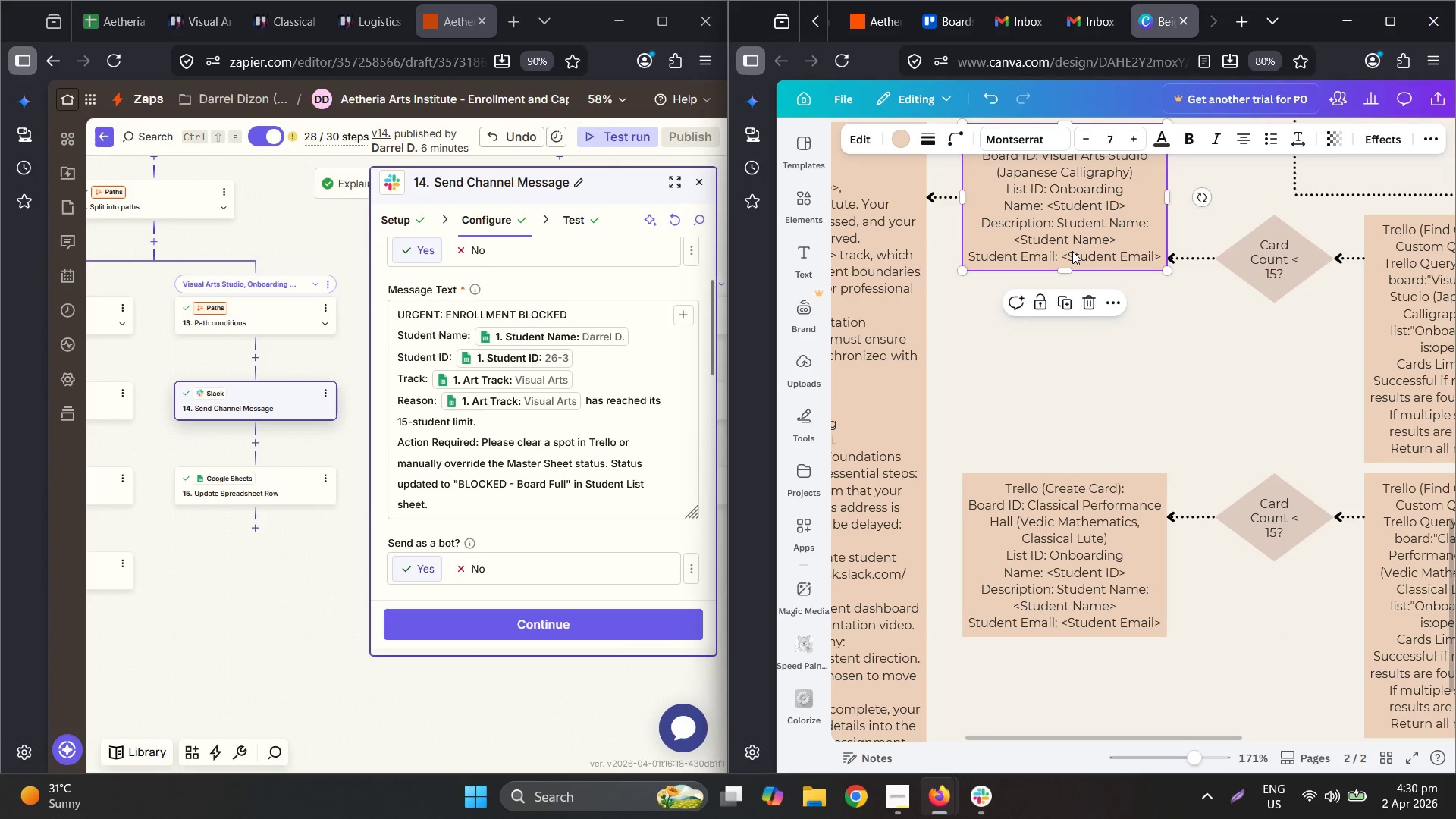 
key(Control+C)
 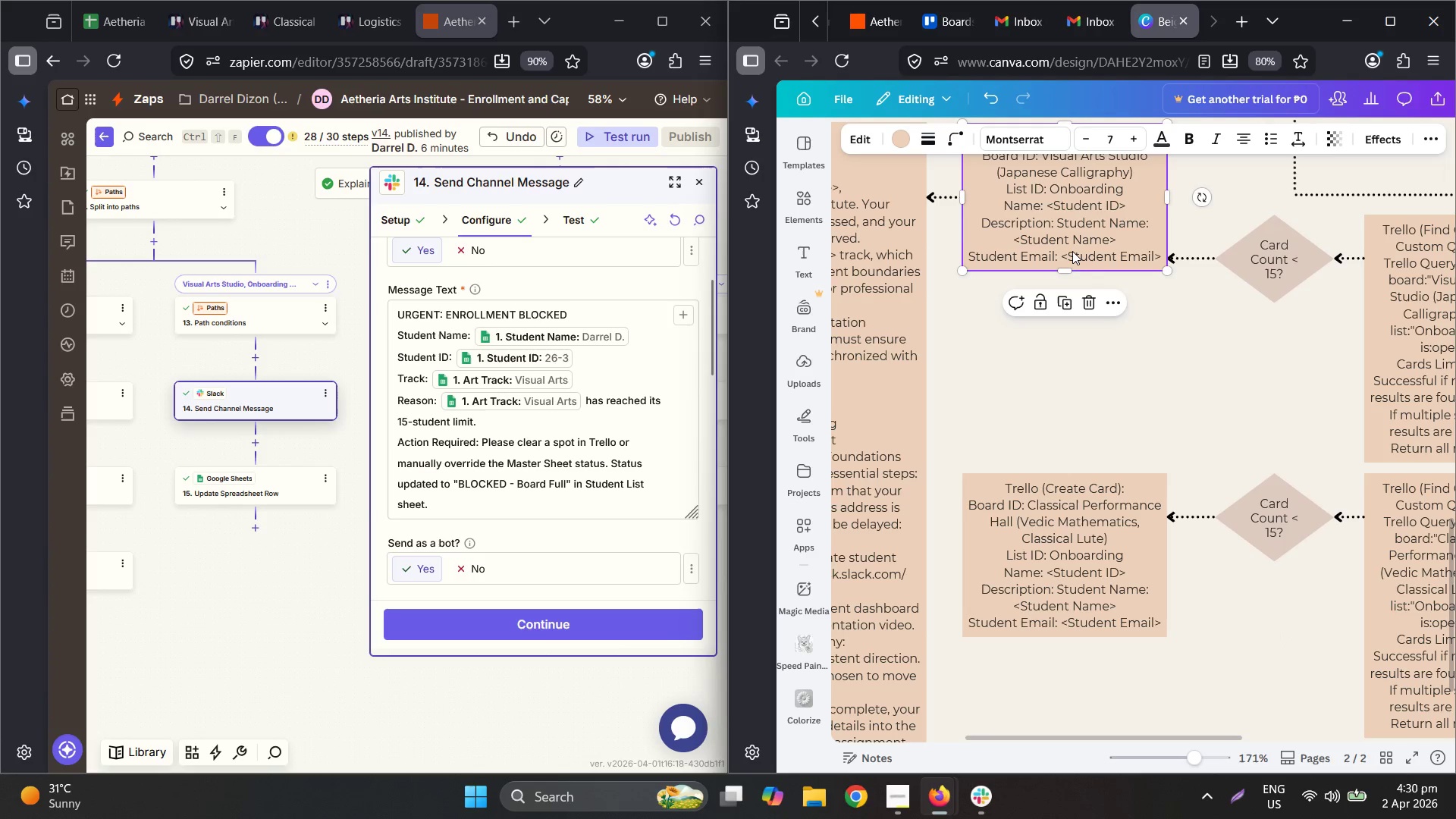 
key(Control+C)
 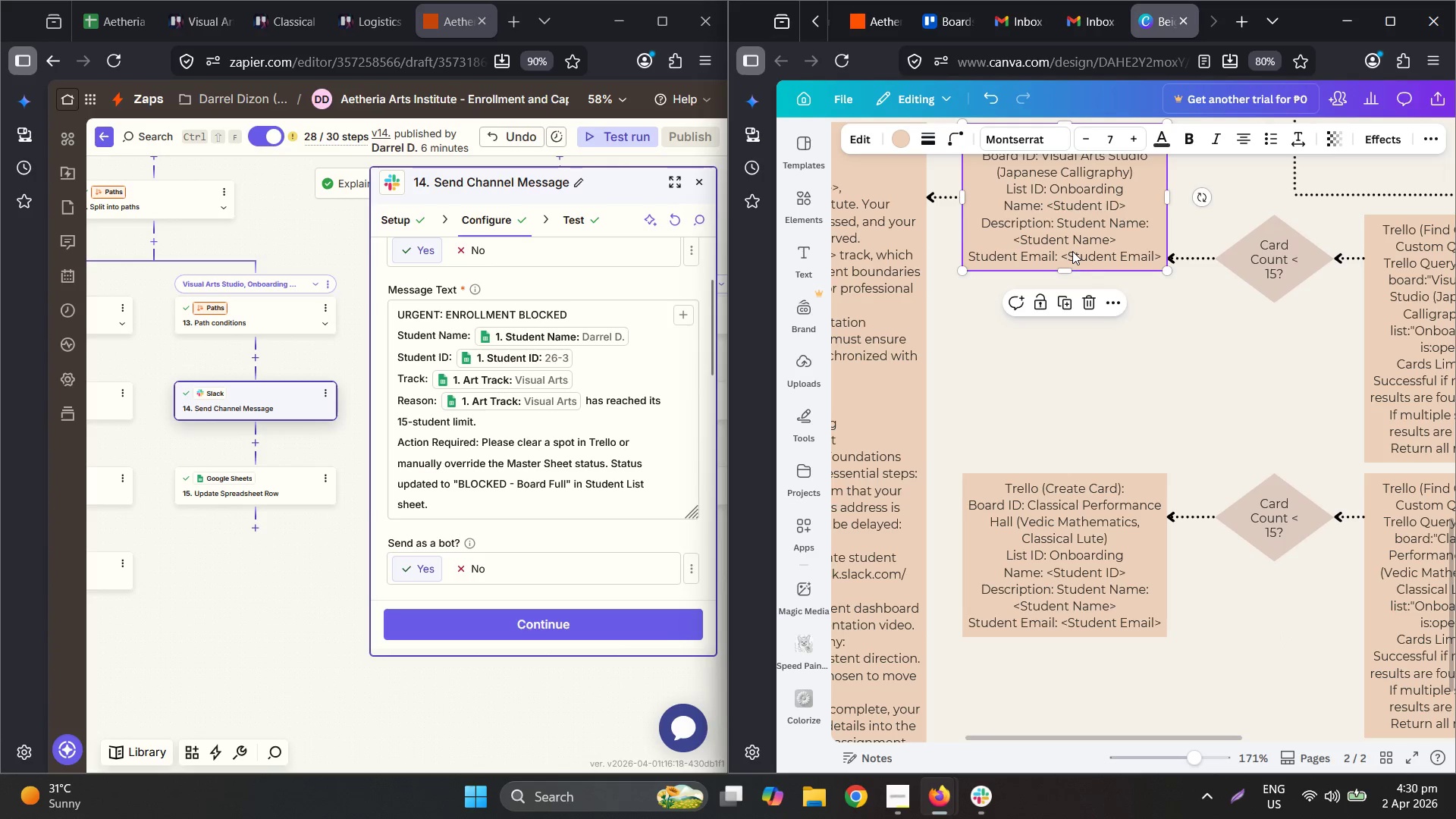 
key(Control+V)
 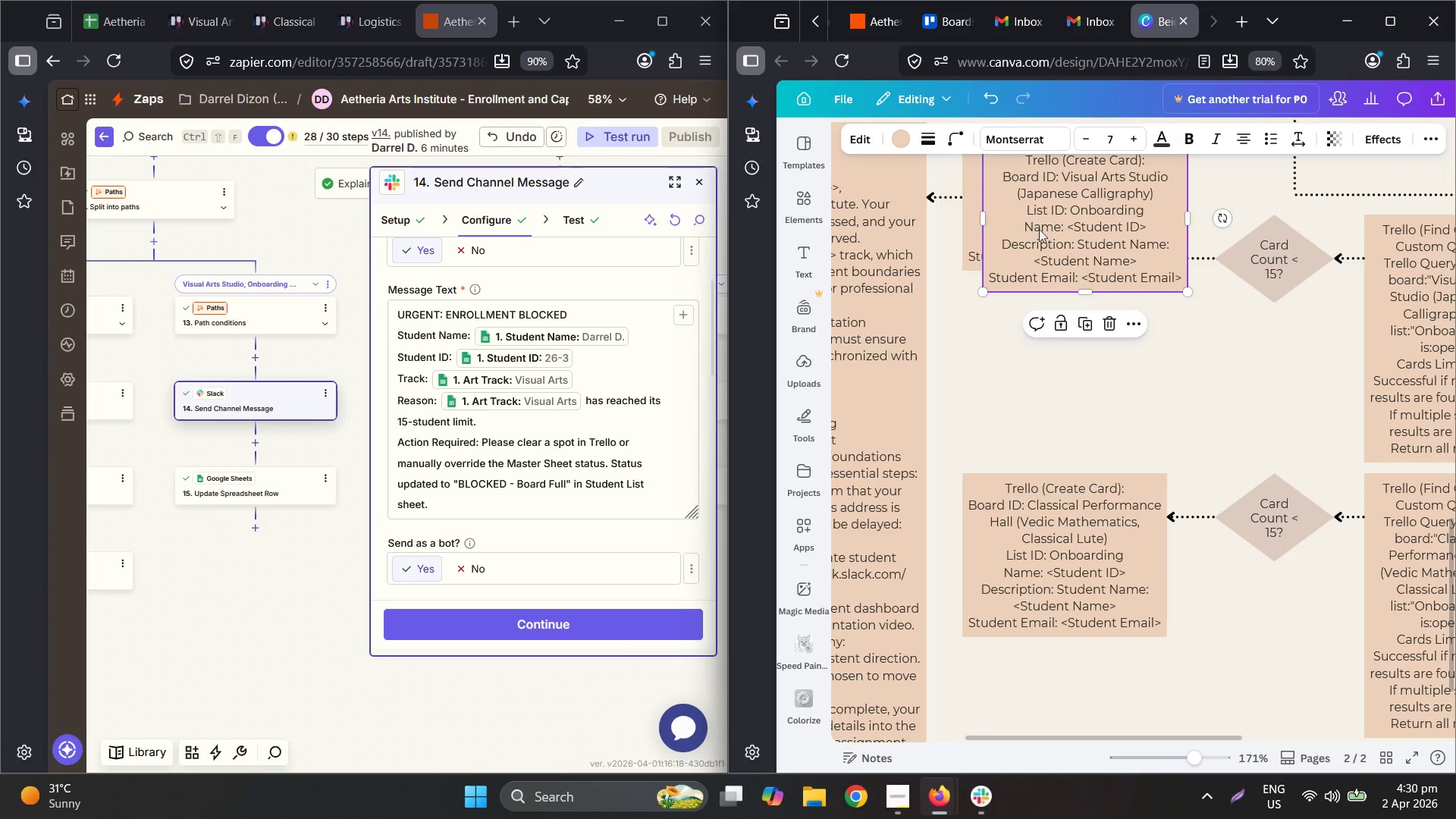 
left_click_drag(start_coordinate=[1024, 215], to_coordinate=[1192, 388])
 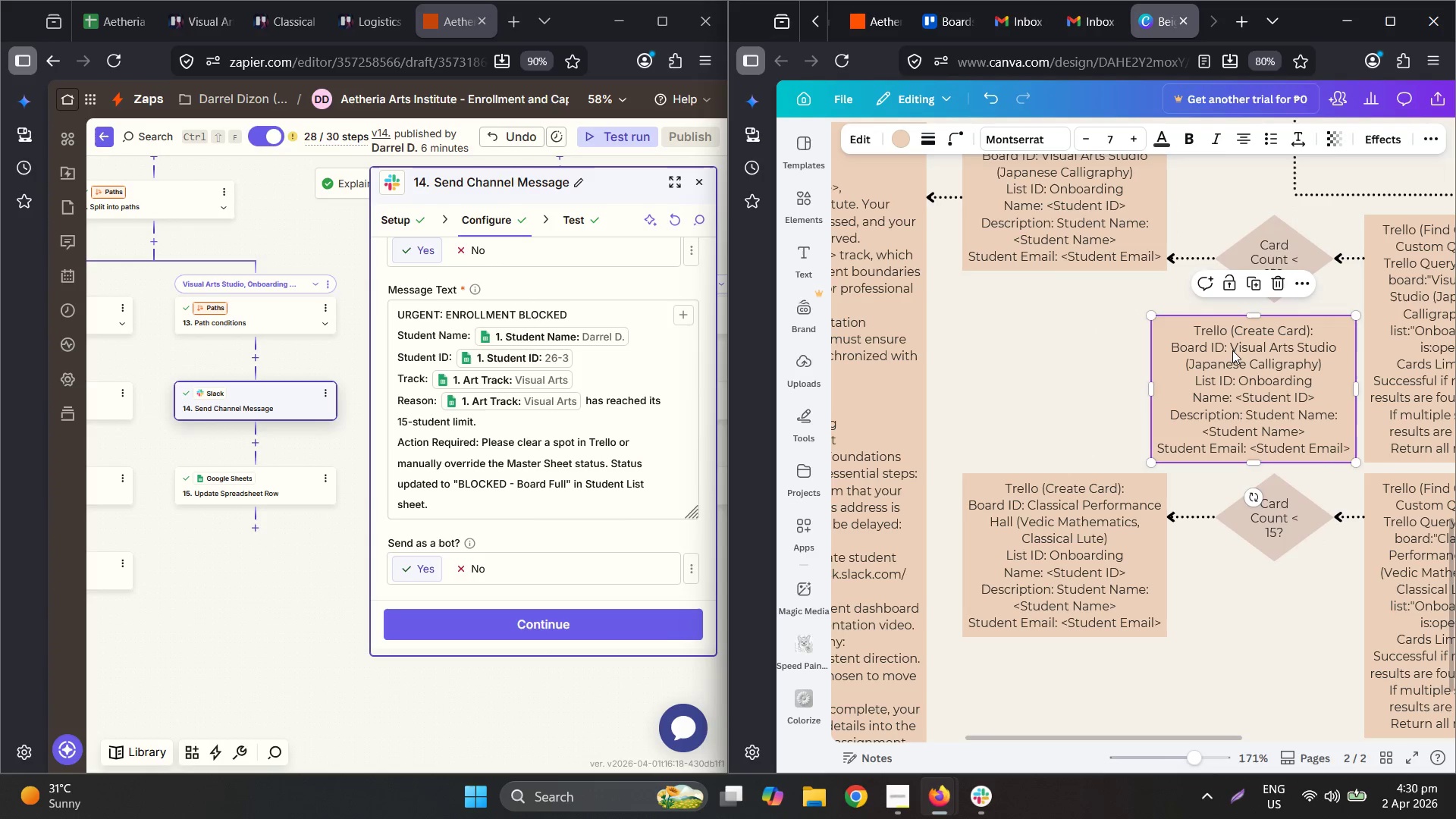 
double_click([1232, 350])
 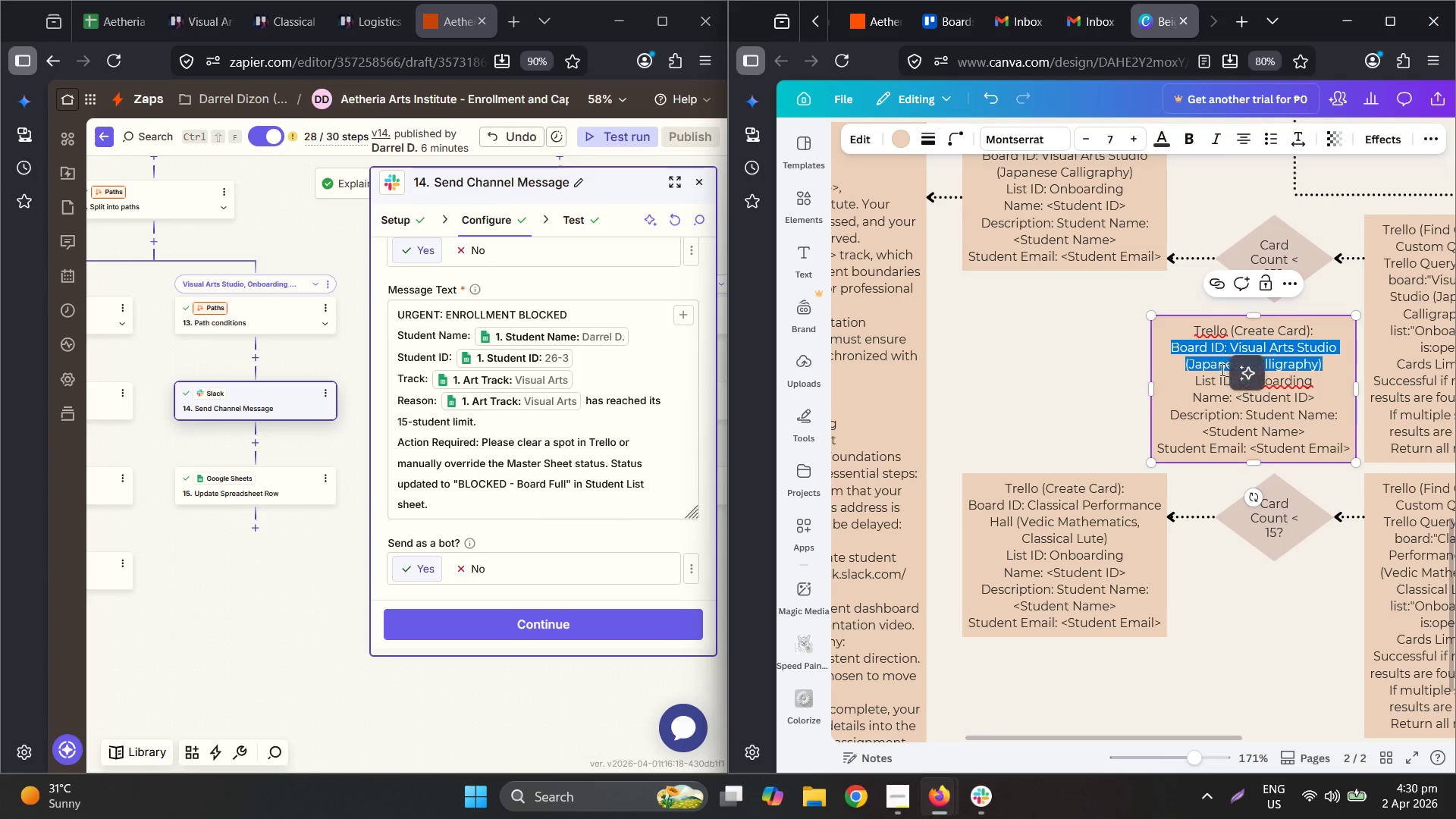 
hold_key(key=ControlLeft, duration=1.69)
scroll: coordinate [989, 523], scroll_direction: down, amount: 4.0
 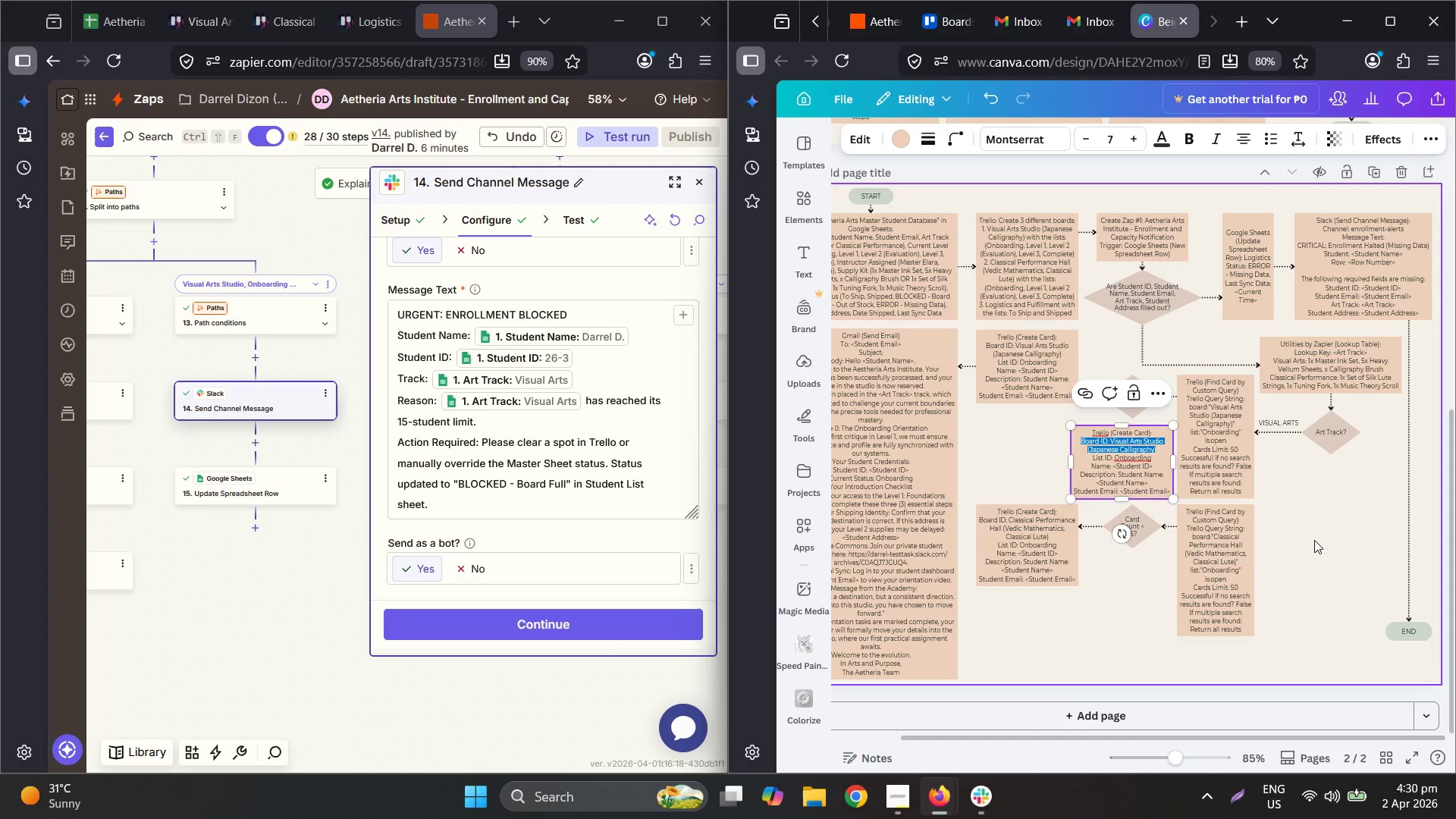 
wait(19.53)
 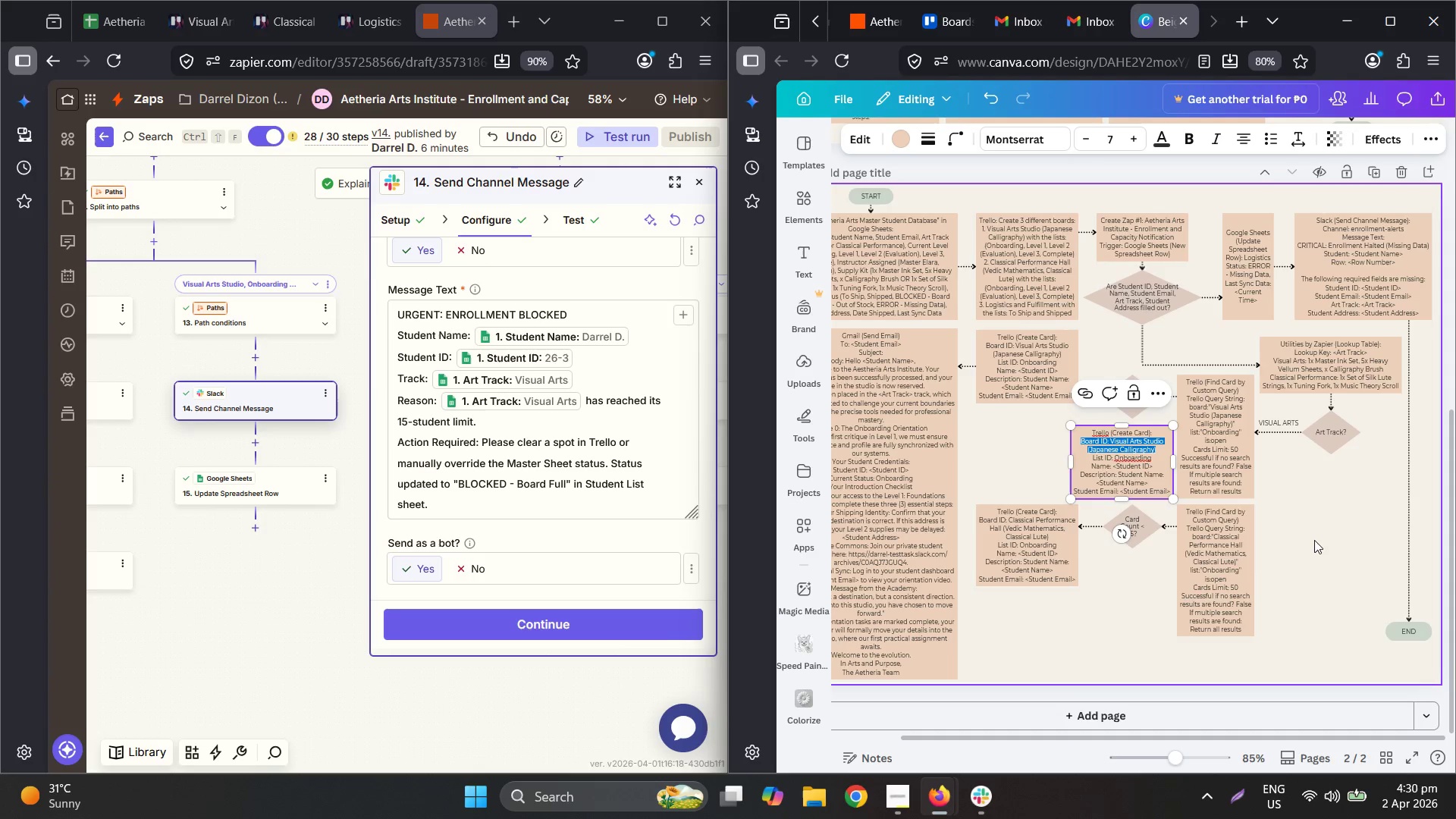 
left_click([940, 422])
 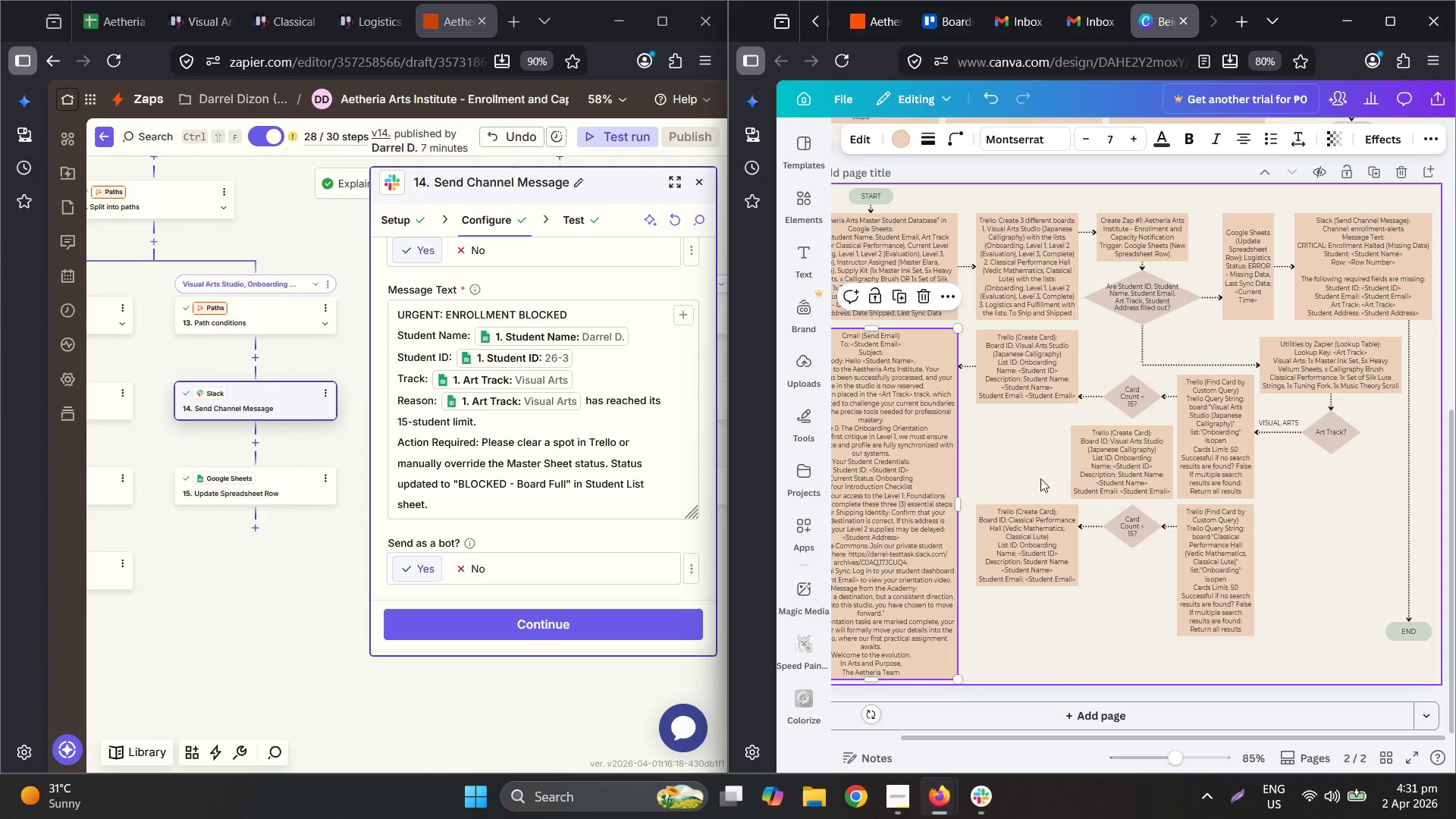 
key(Control+ControlLeft)
 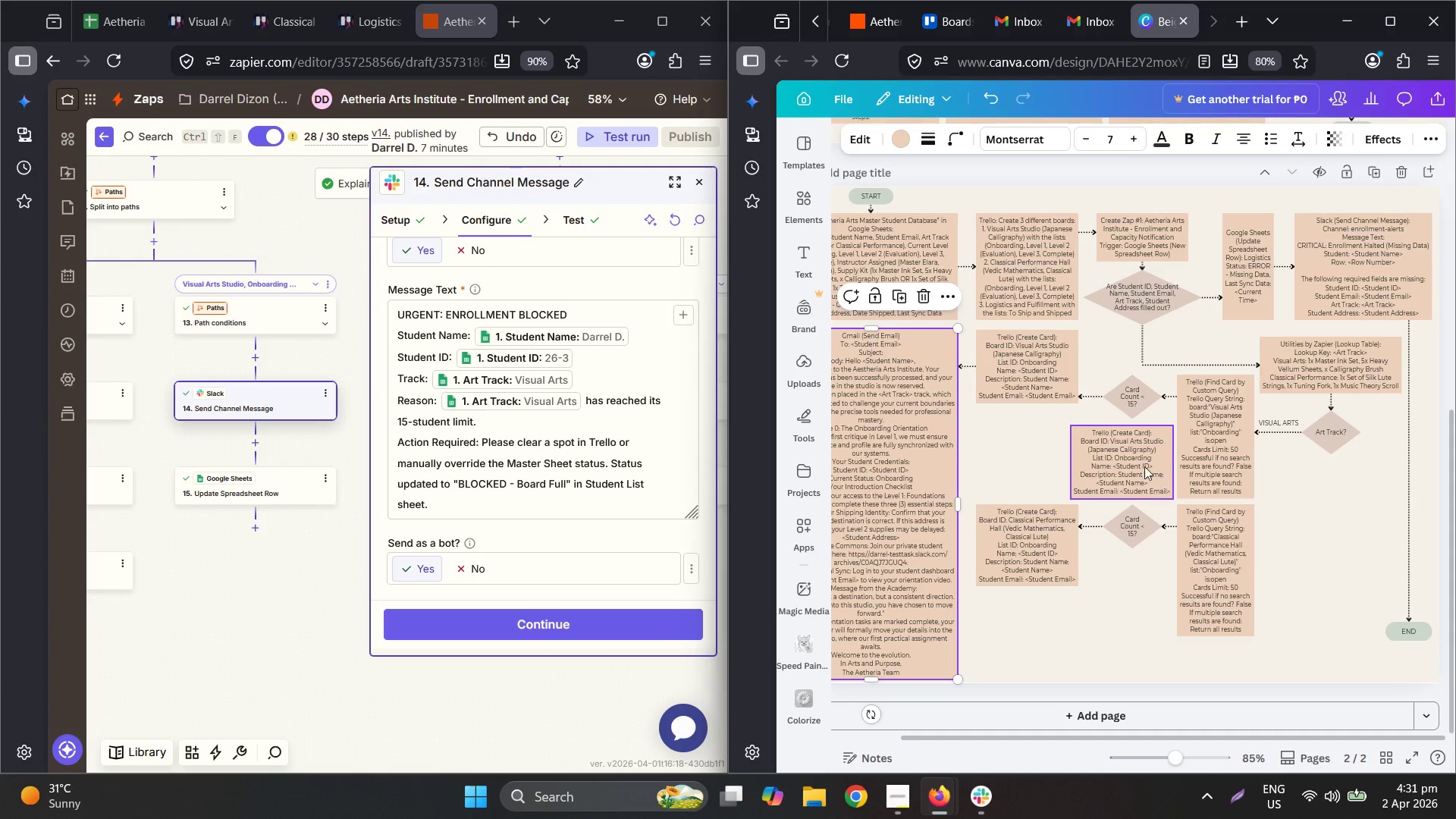 
double_click([1141, 463])
 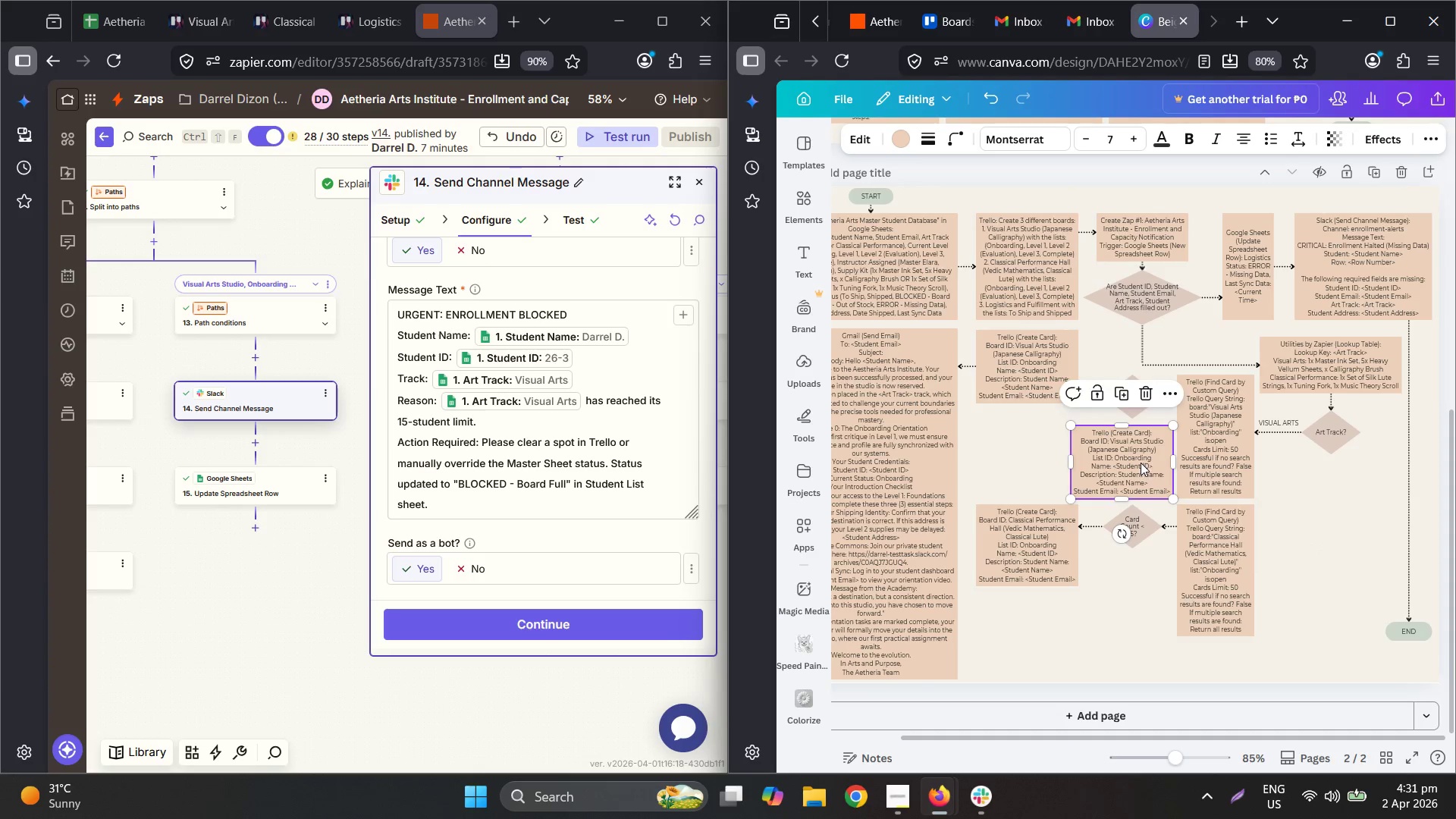 
hold_key(key=ControlLeft, duration=0.89)
scroll: coordinate [501, 303], scroll_direction: up, amount: 11.0
 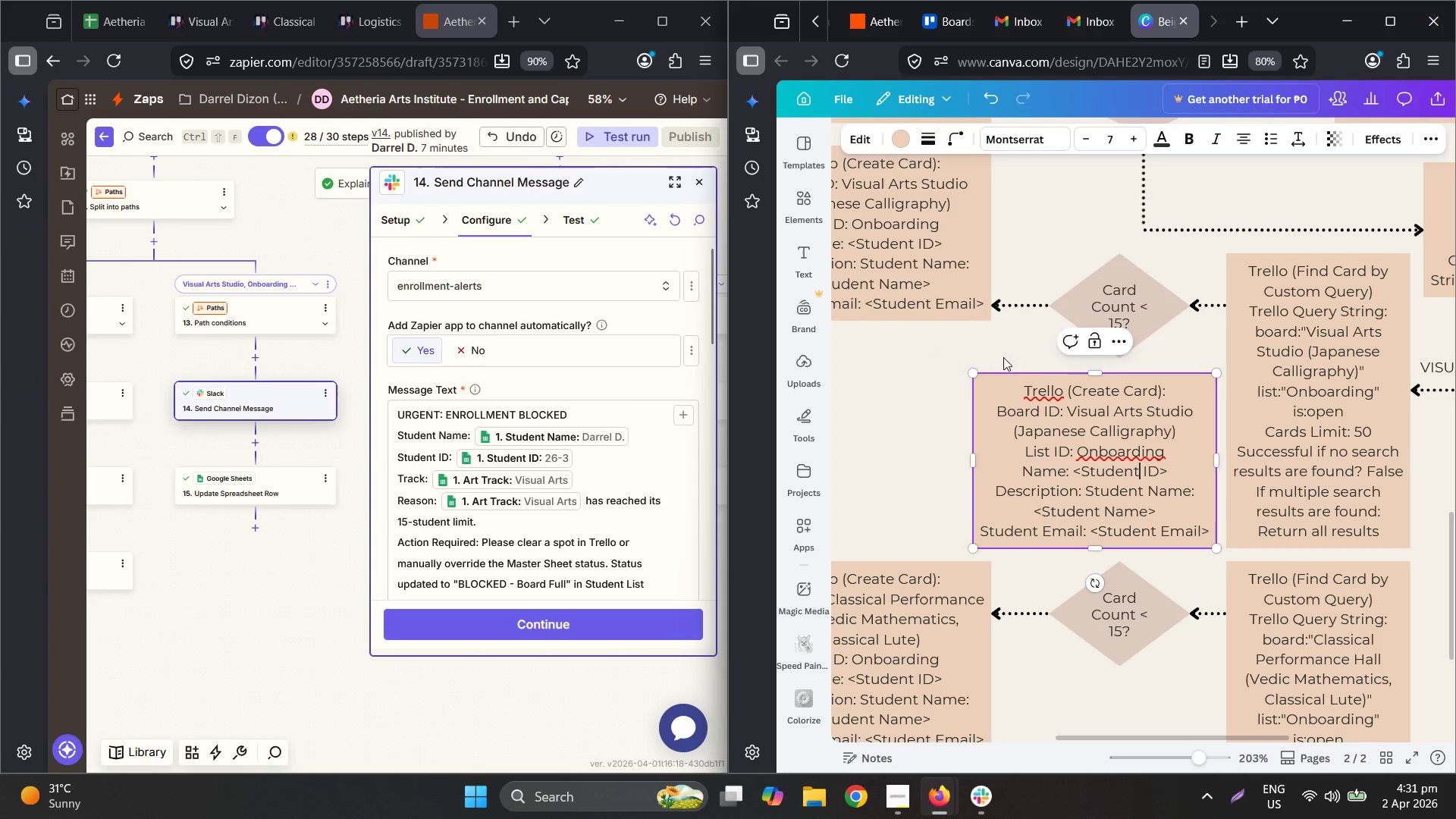 
double_click([1101, 432])
 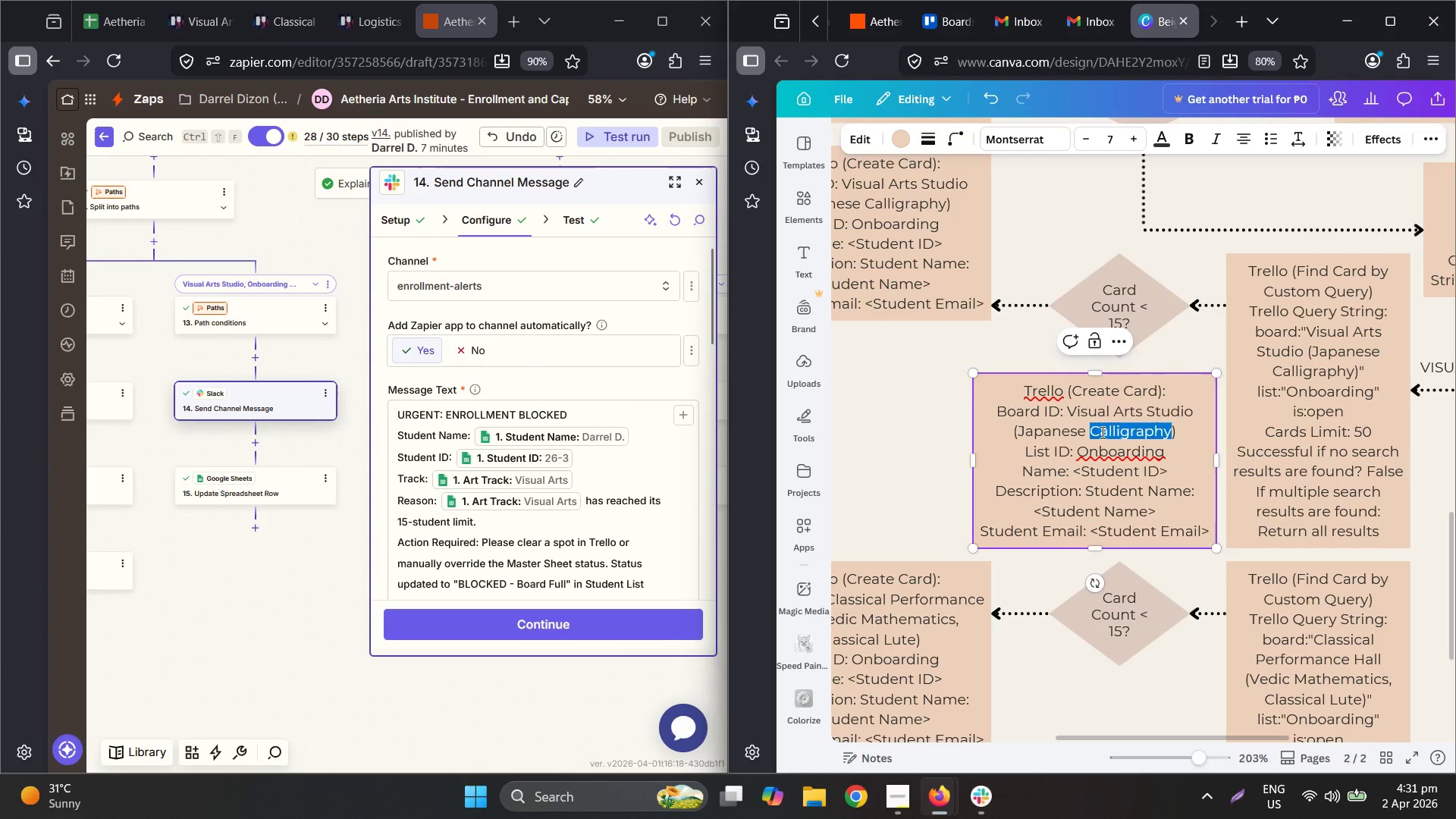 
triple_click([1101, 432])
 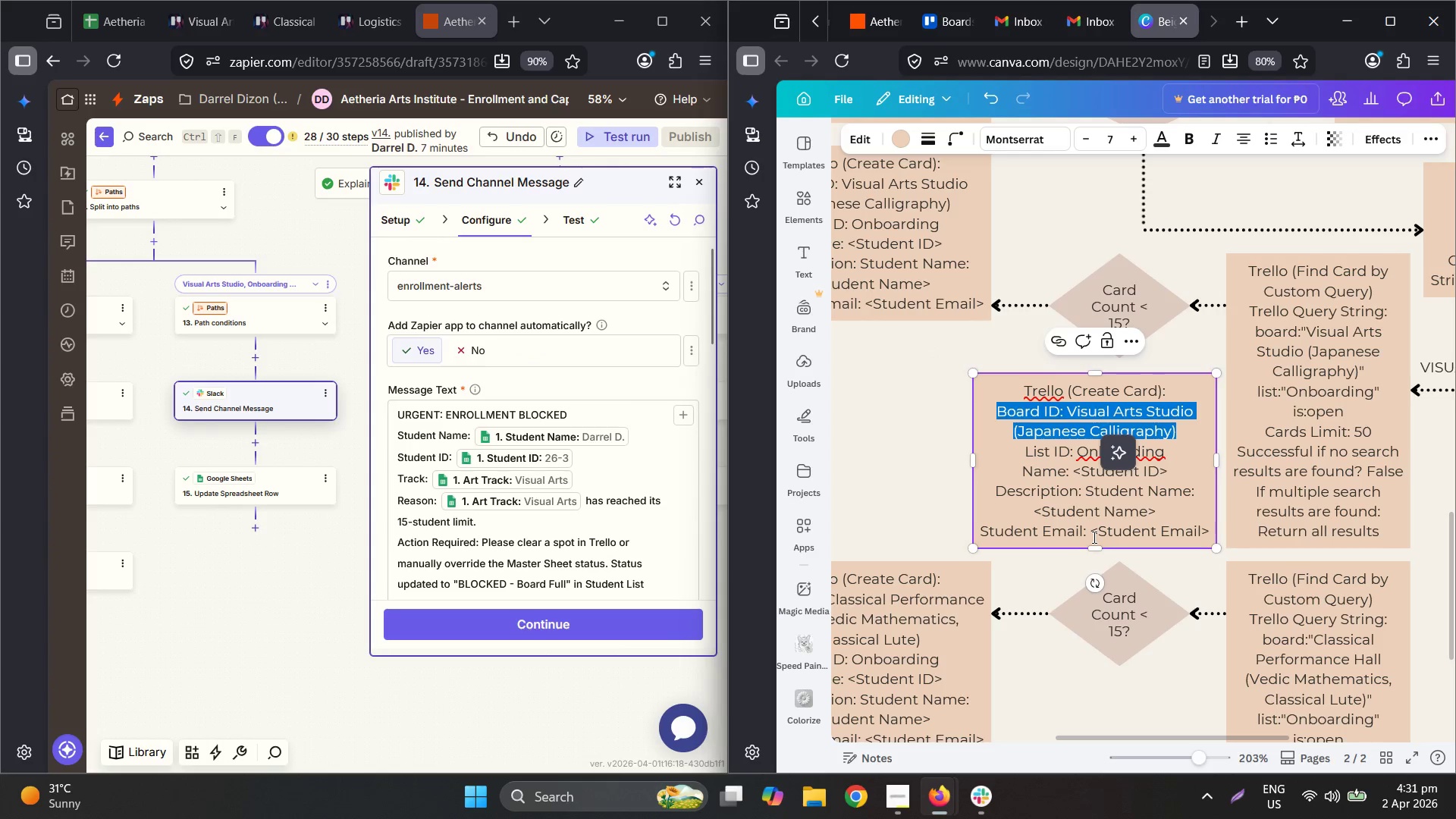 
key(A)
 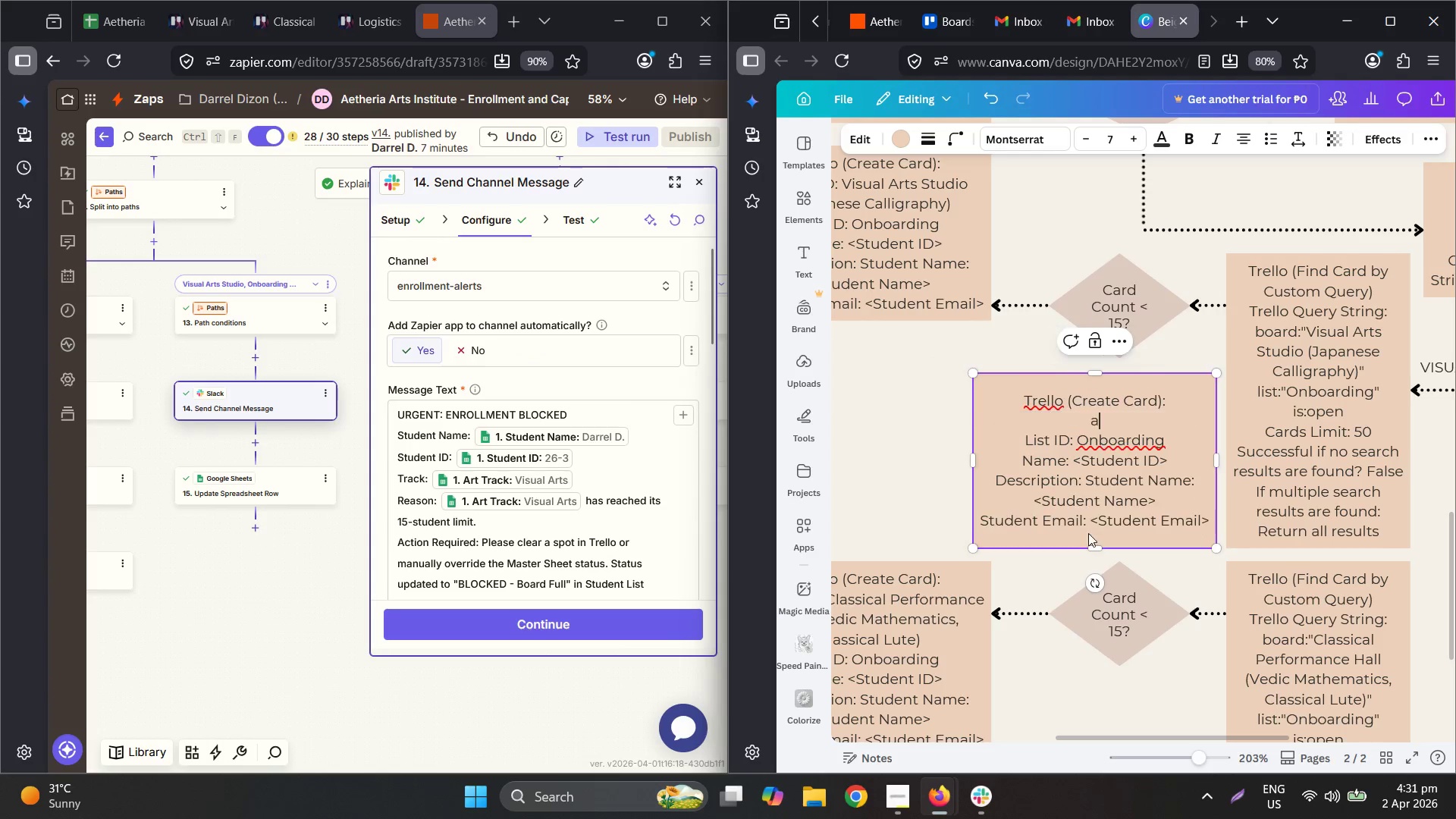 
key(Control+A)
 